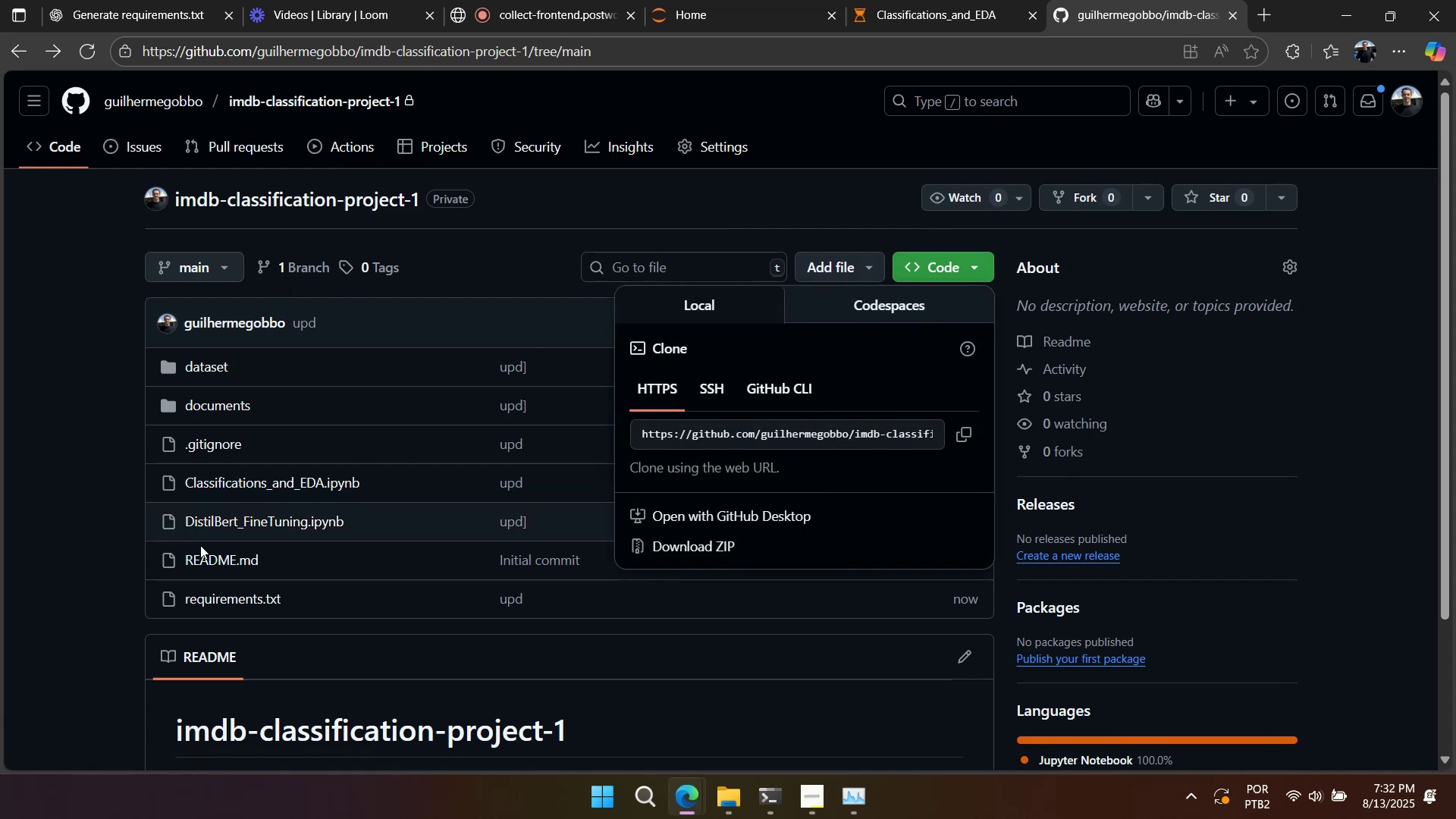 
left_click([203, 558])
 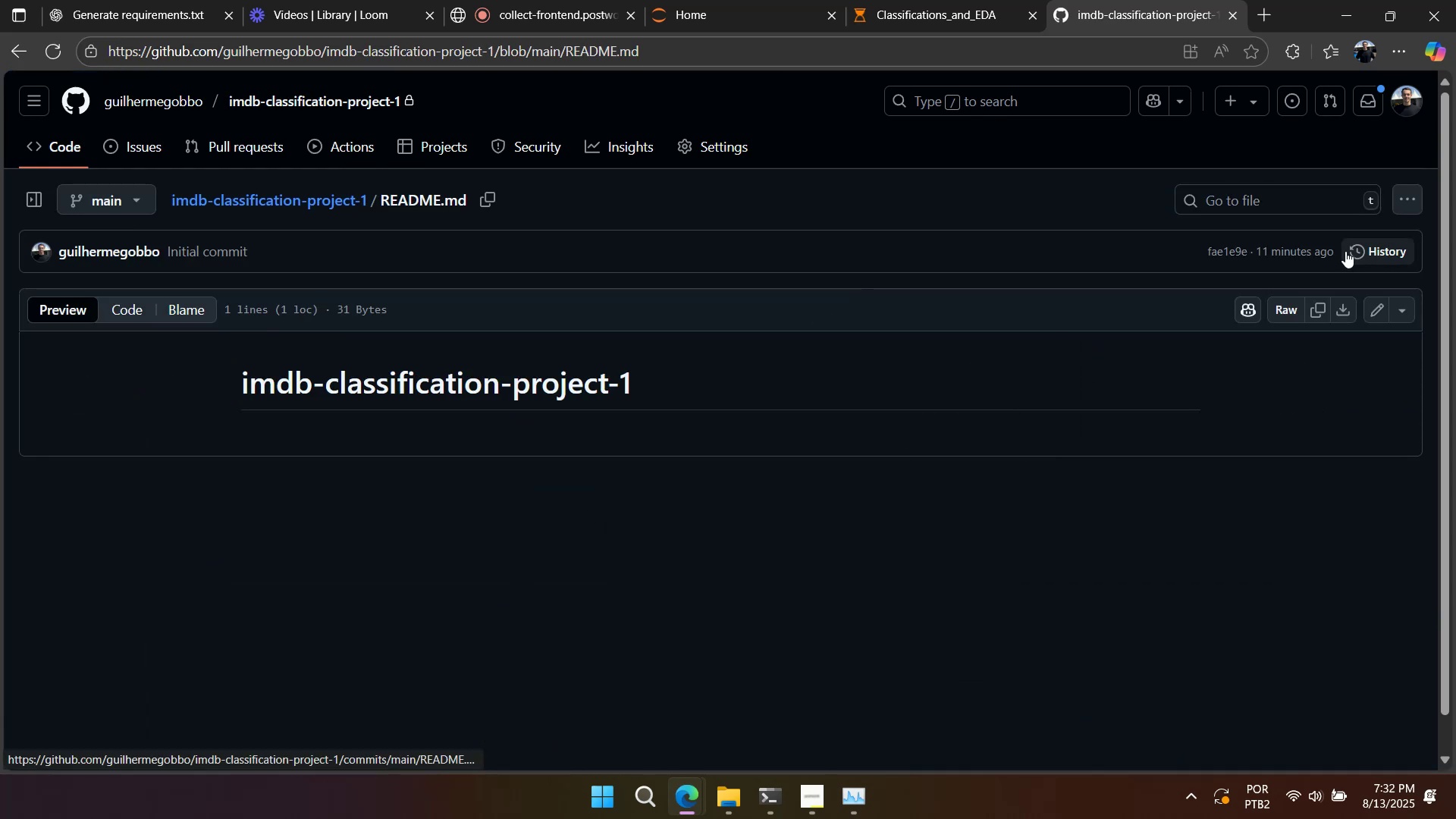 
left_click([1371, 303])
 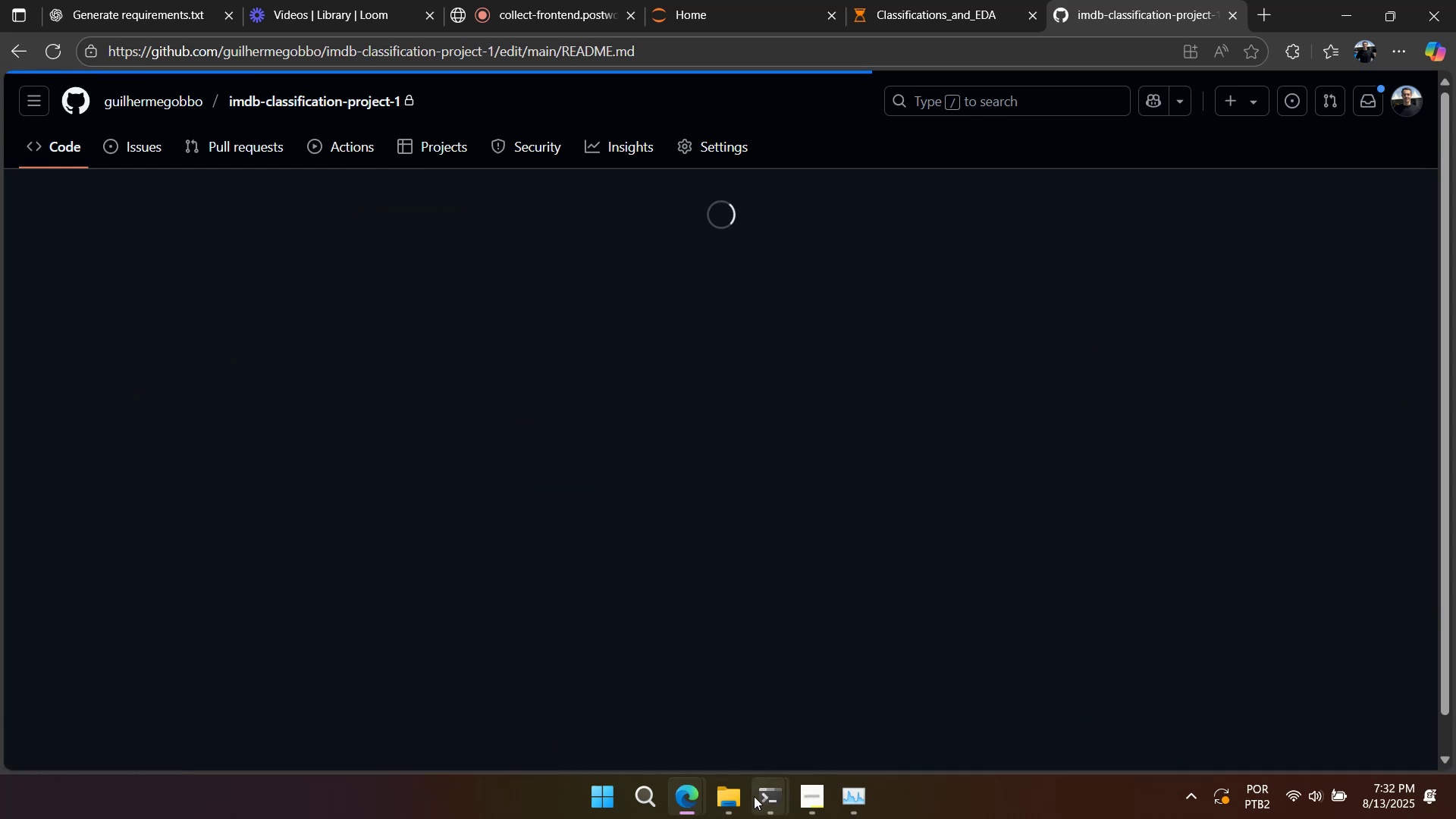 
left_click([739, 796])
 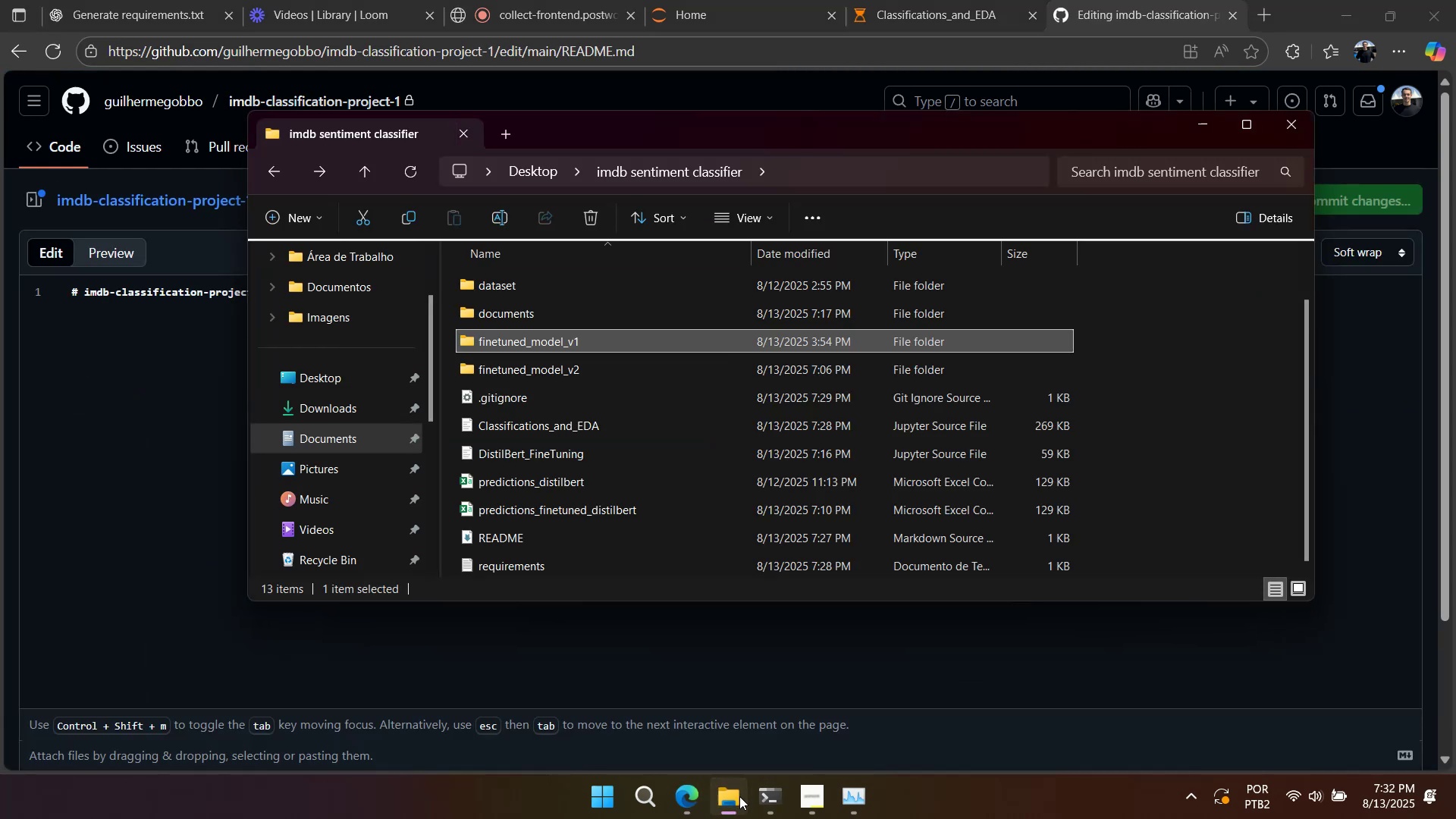 
double_click([761, 794])
 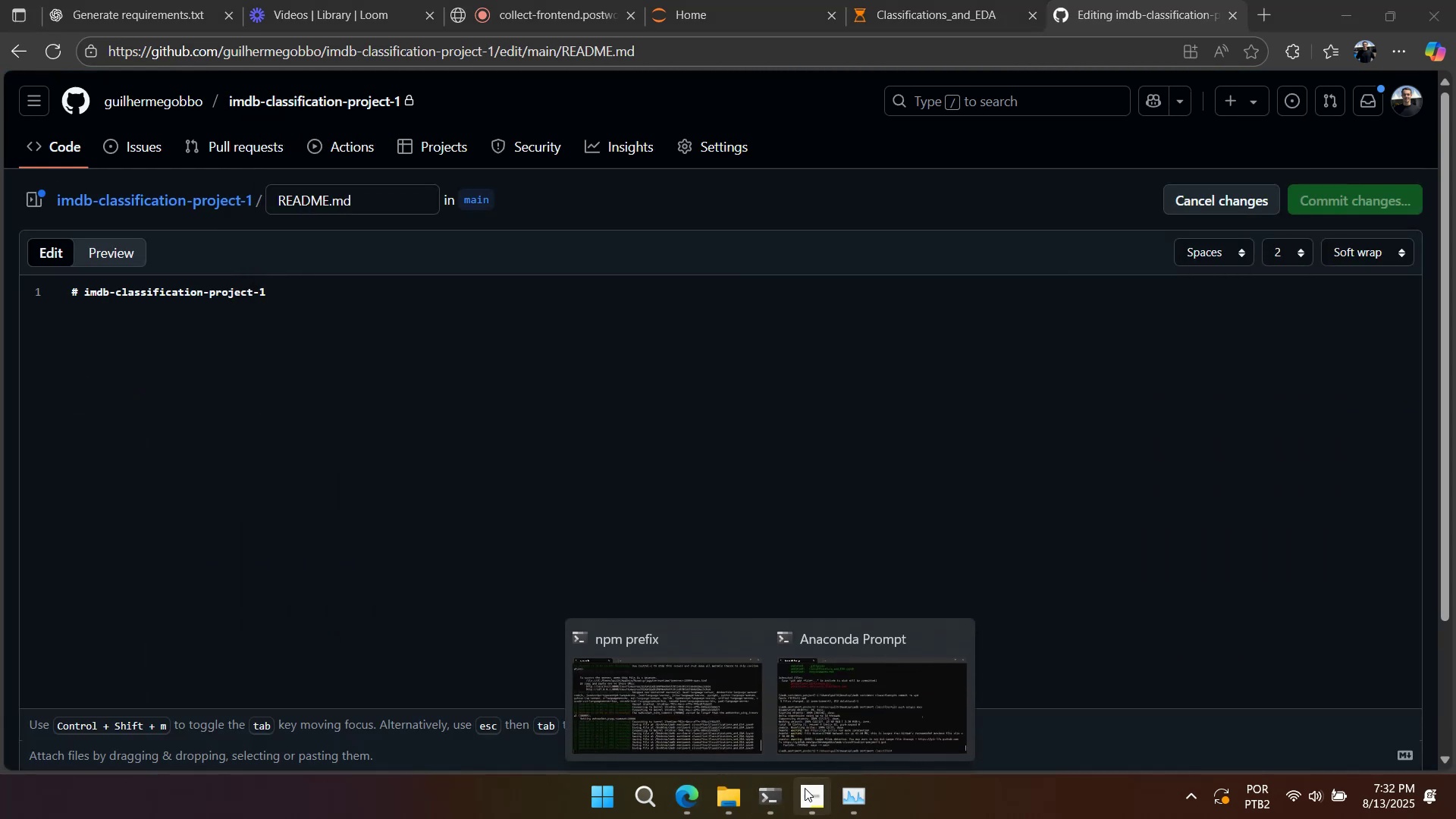 
left_click([805, 788])
 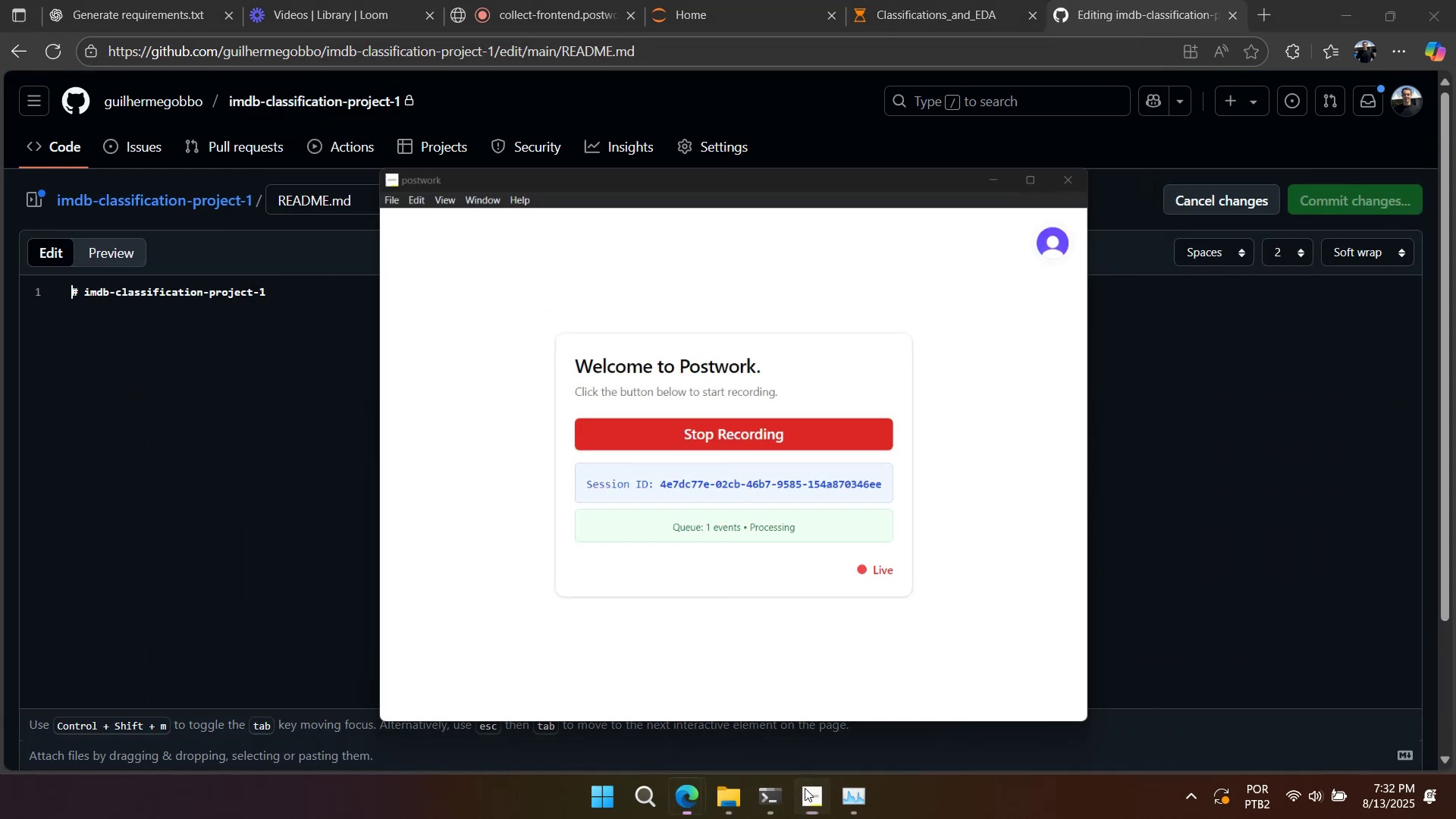 
double_click([855, 784])
 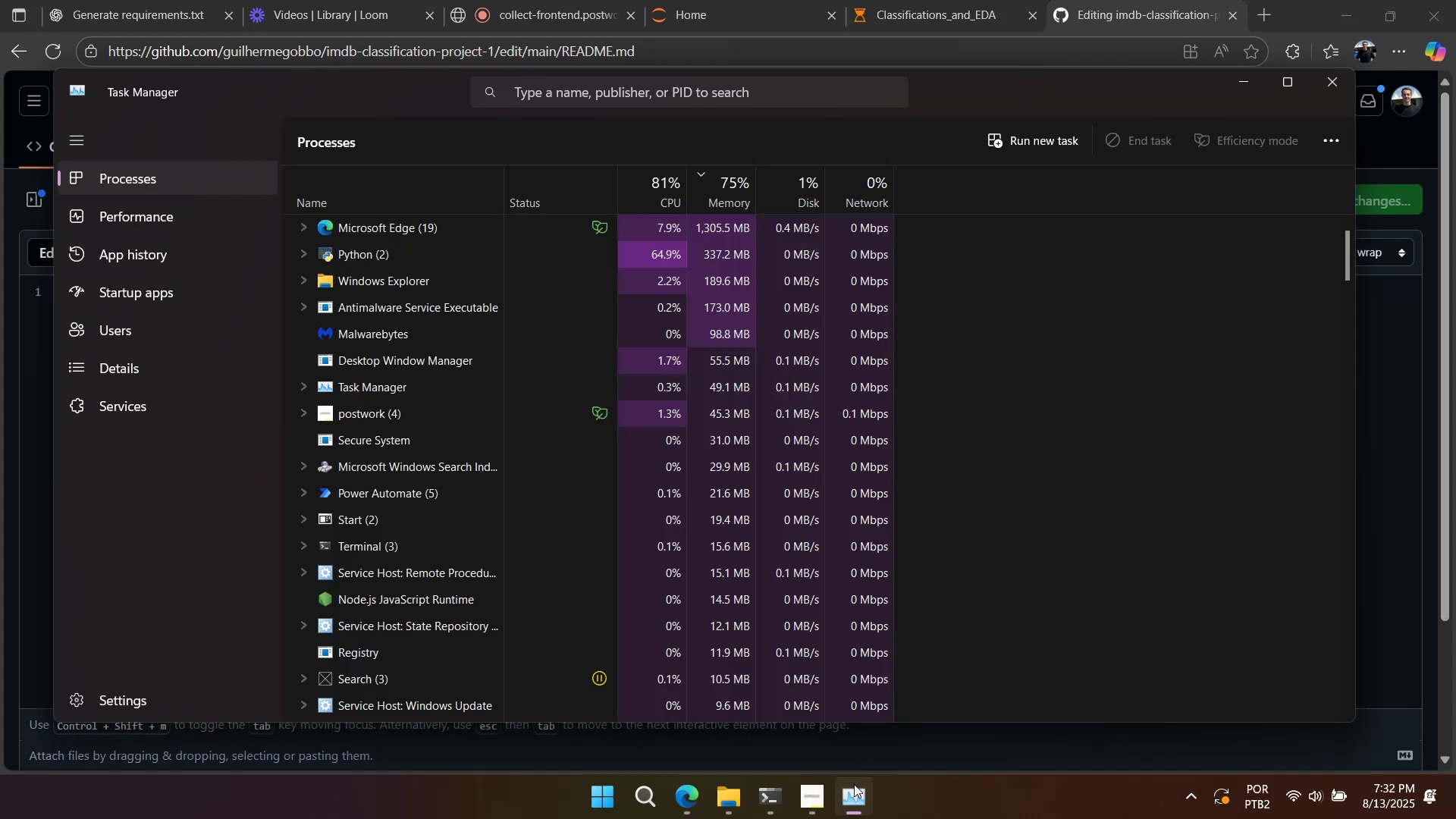 
left_click([854, 784])
 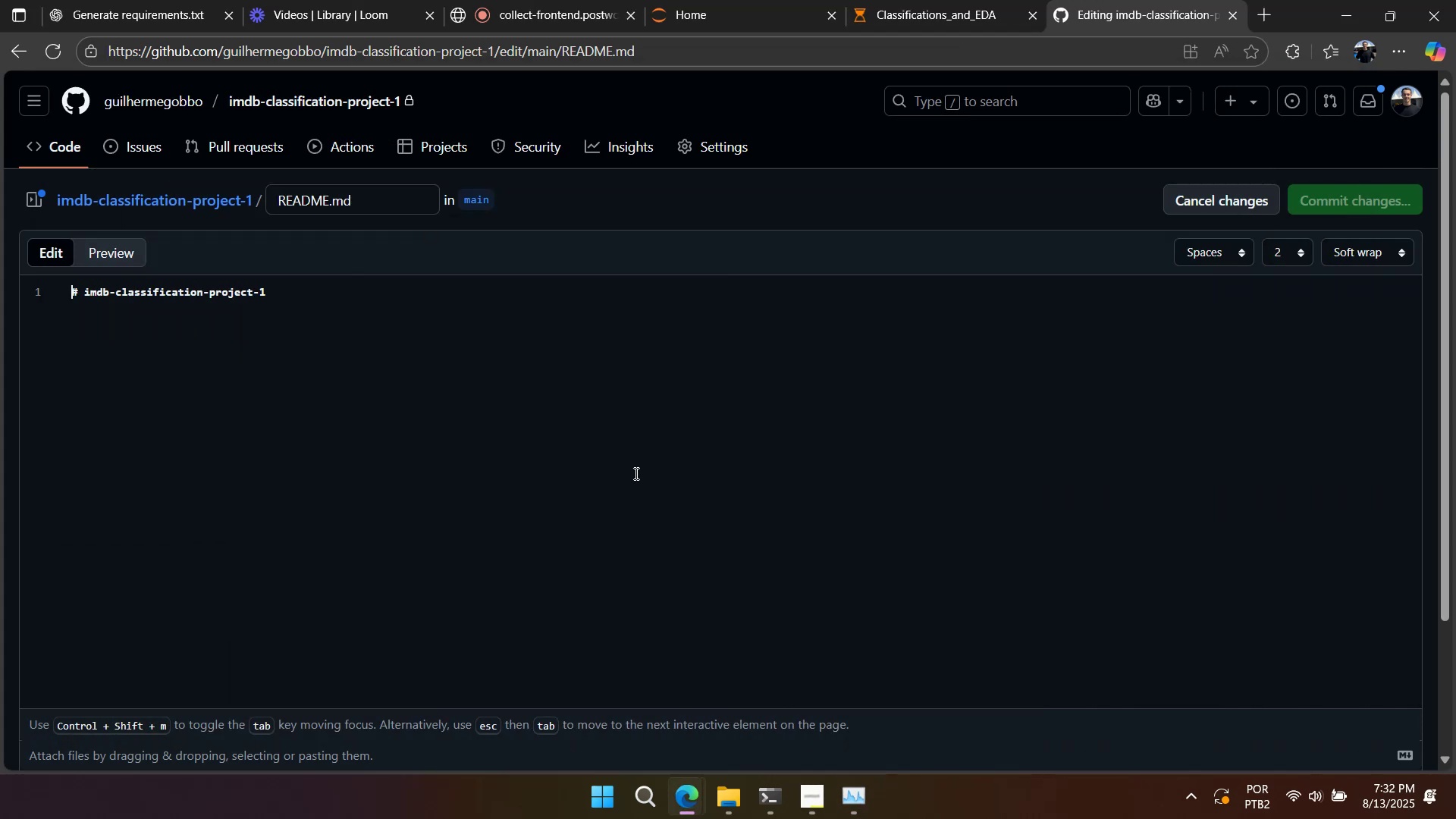 
left_click([611, 442])
 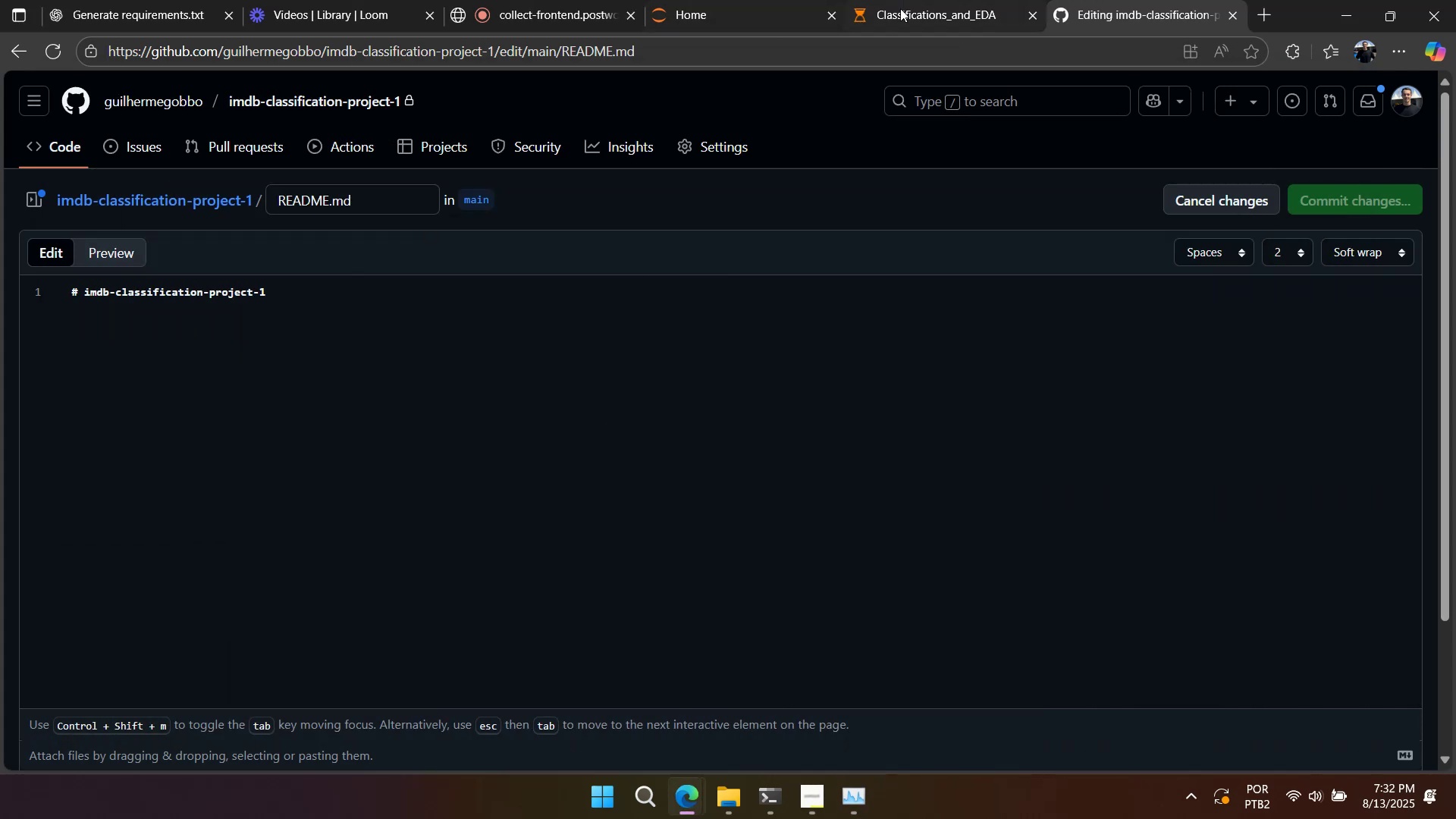 
left_click([910, 12])
 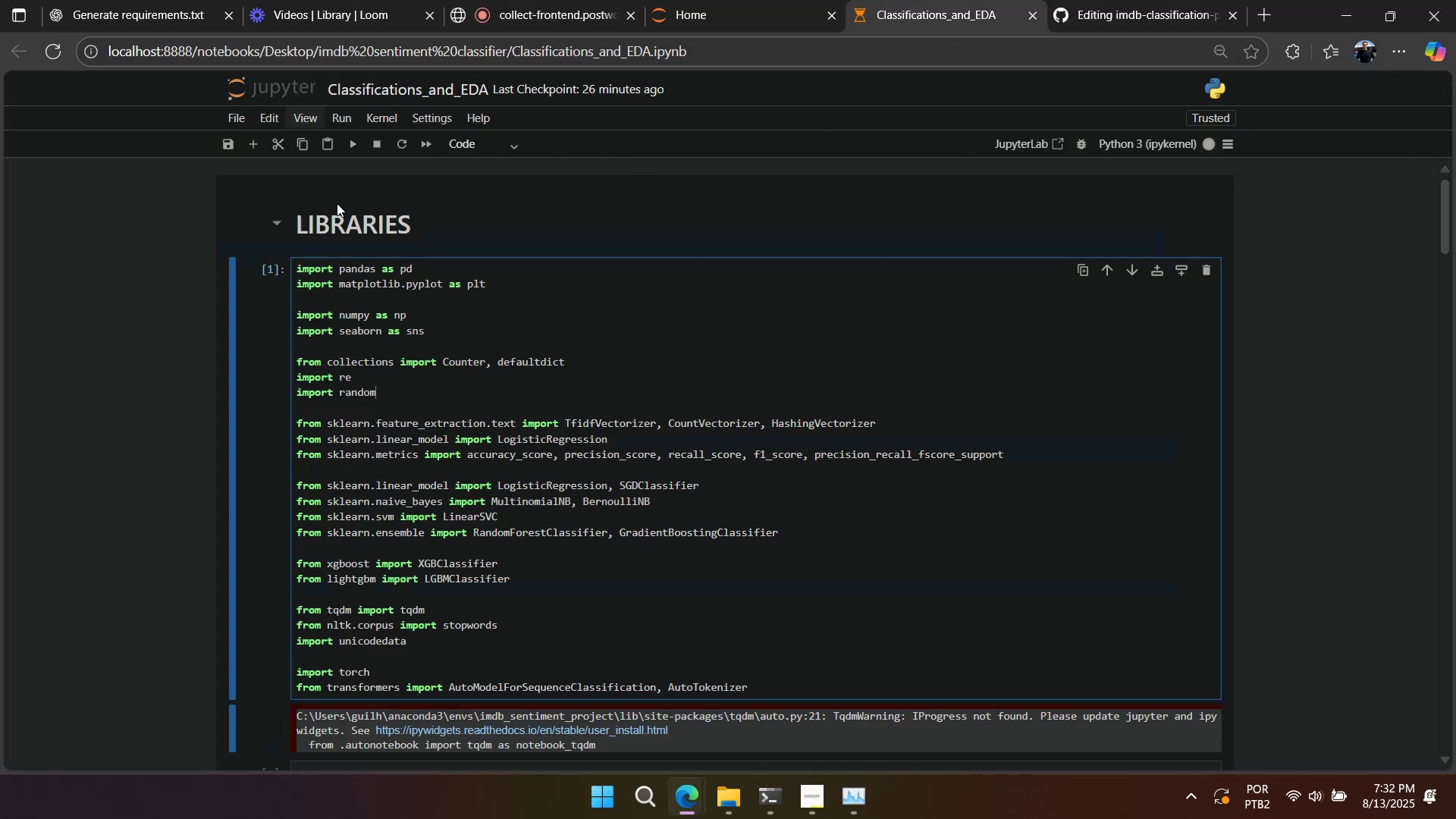 
left_click([281, 224])
 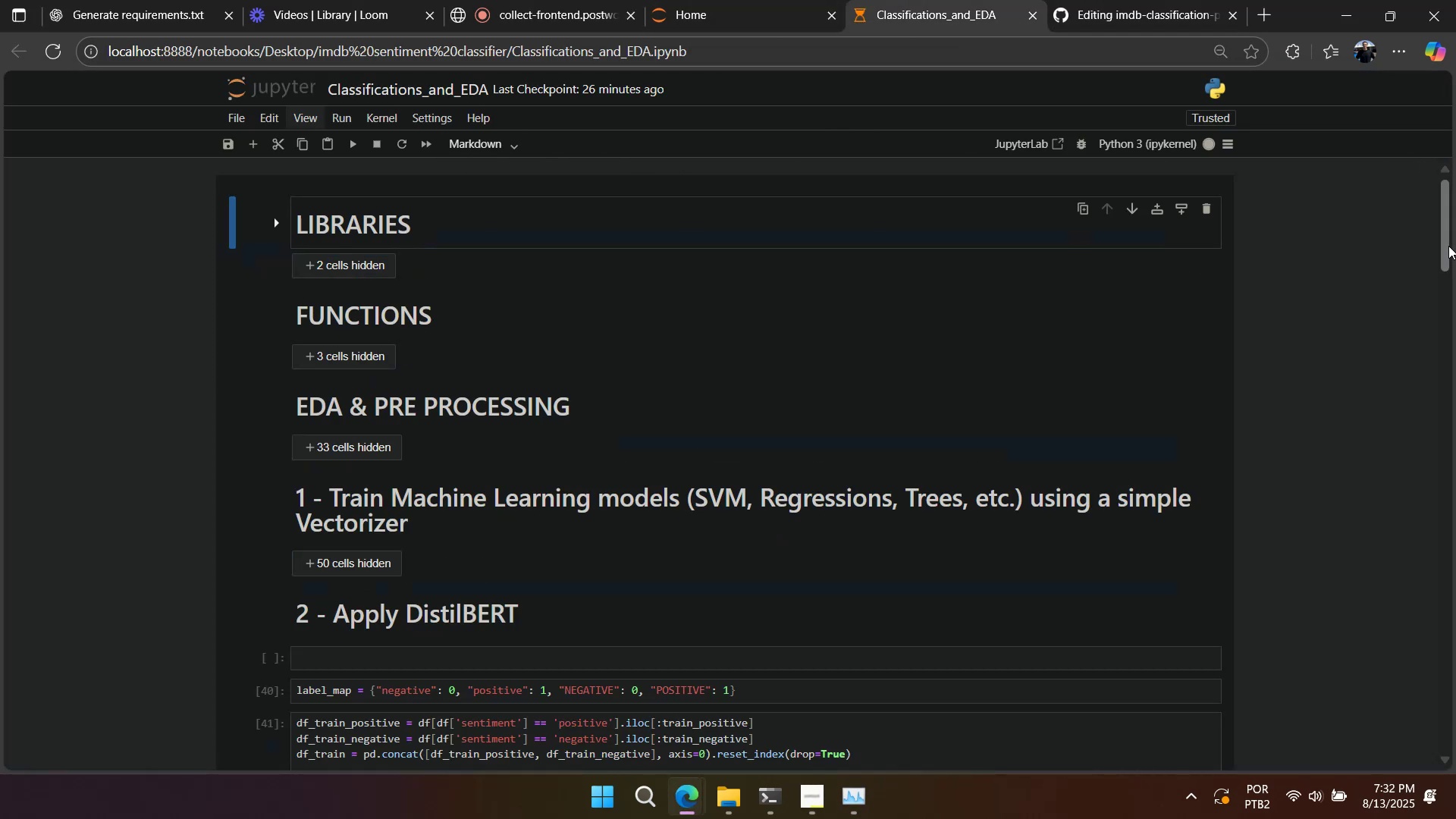 
left_click_drag(start_coordinate=[1446, 237], to_coordinate=[1420, 432])
 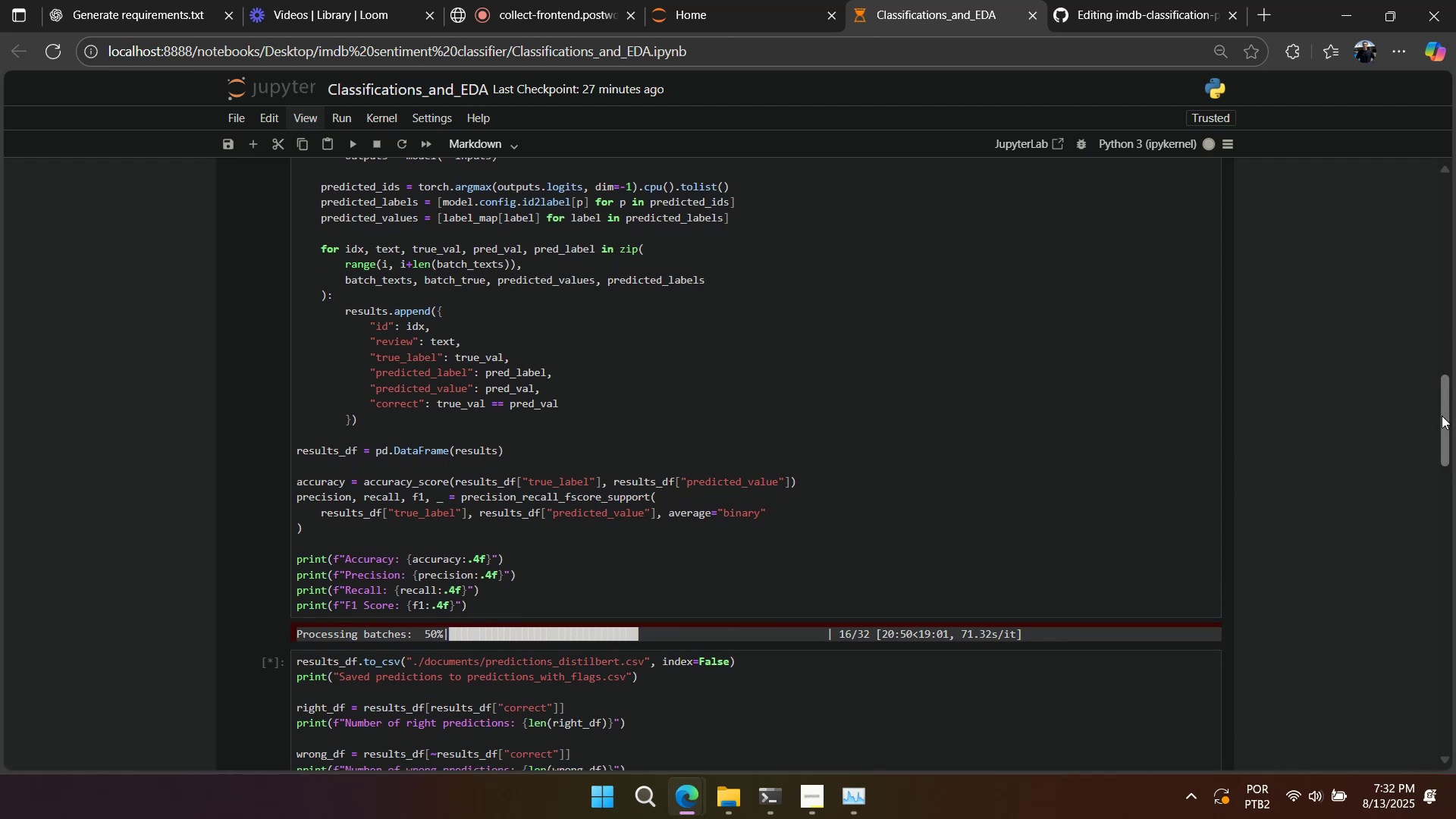 
scroll: coordinate [1338, 474], scroll_direction: down, amount: 25.0
 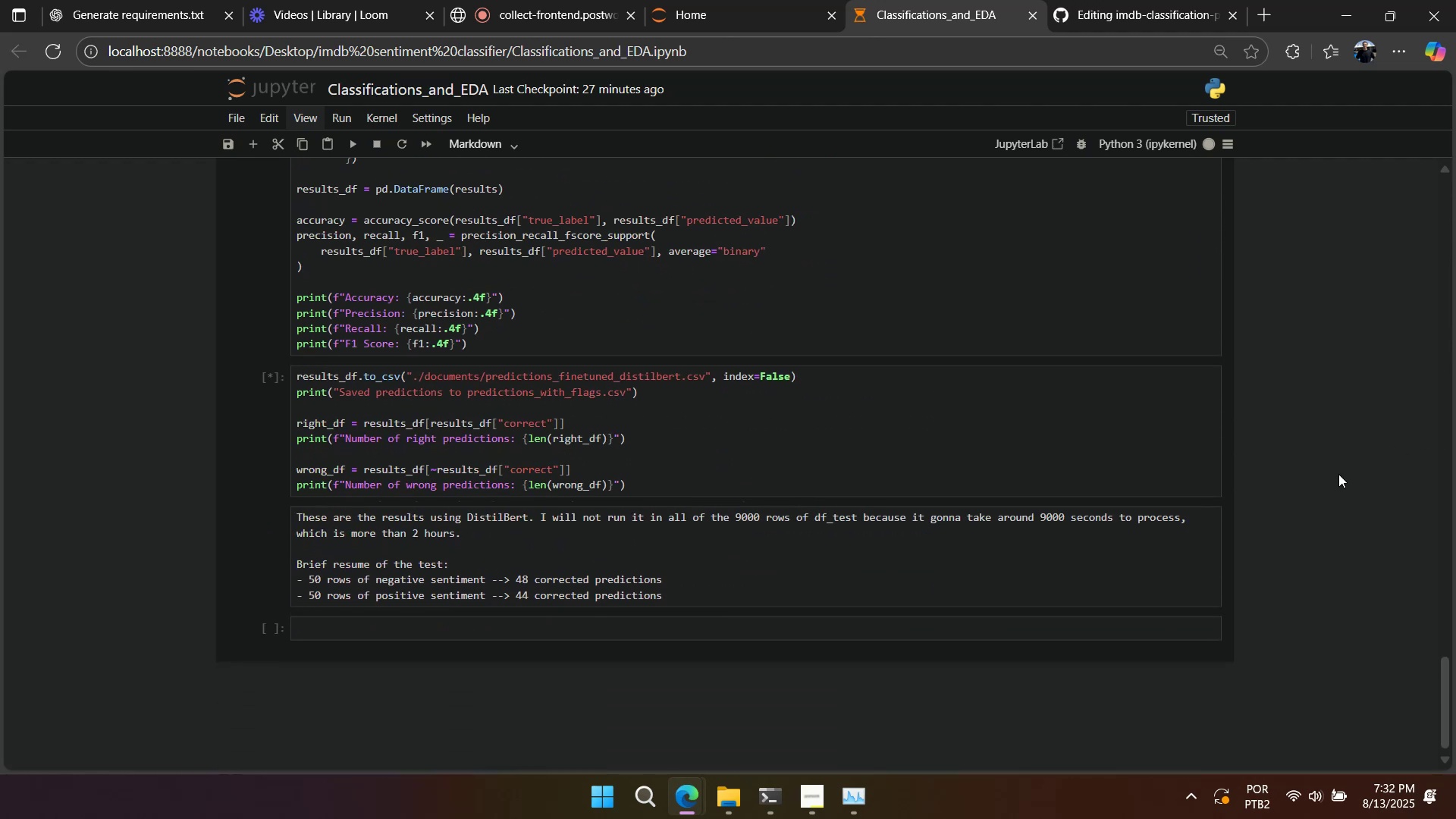 
scroll: coordinate [1338, 474], scroll_direction: up, amount: 20.0
 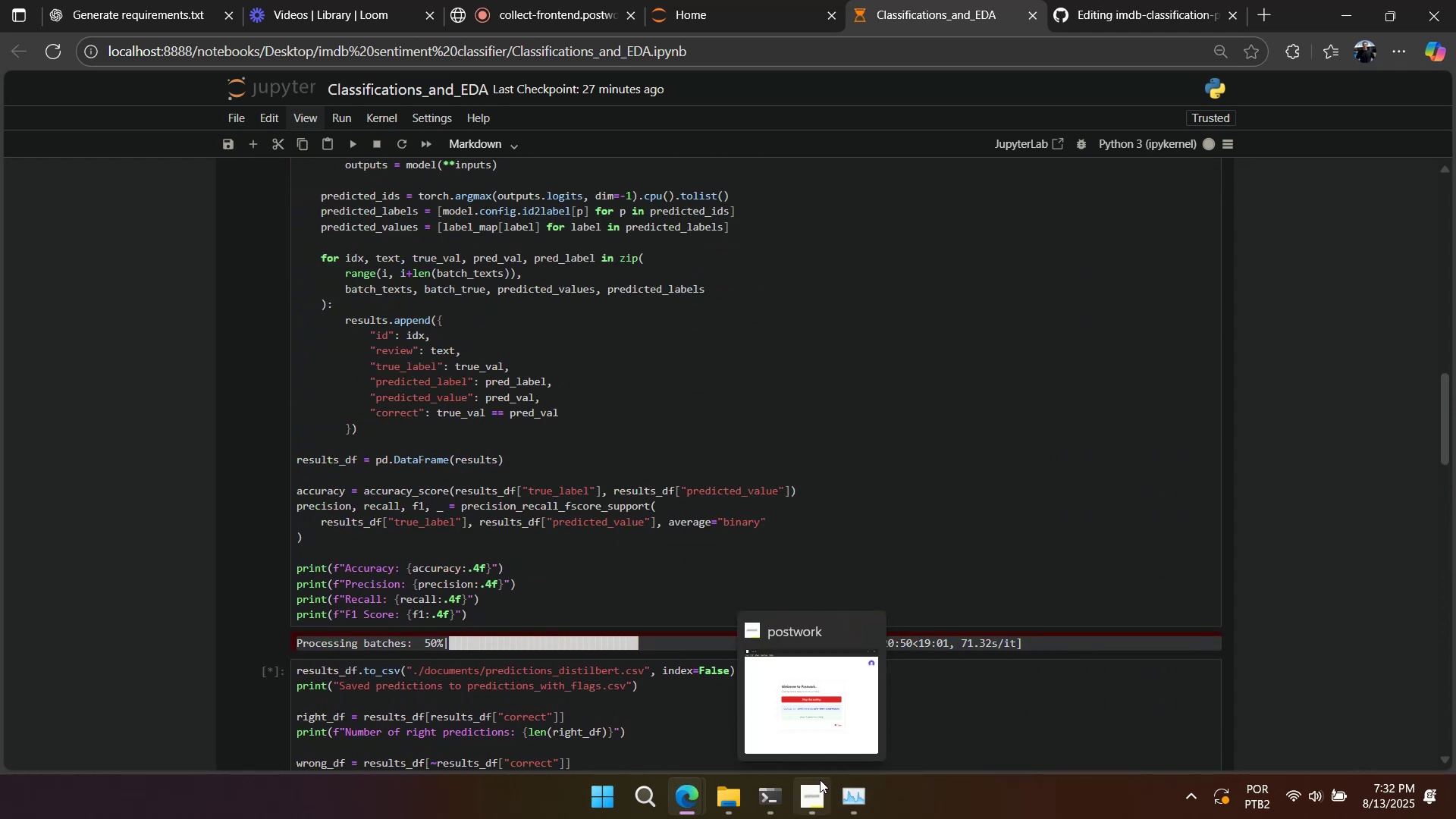 
right_click([976, 416])
 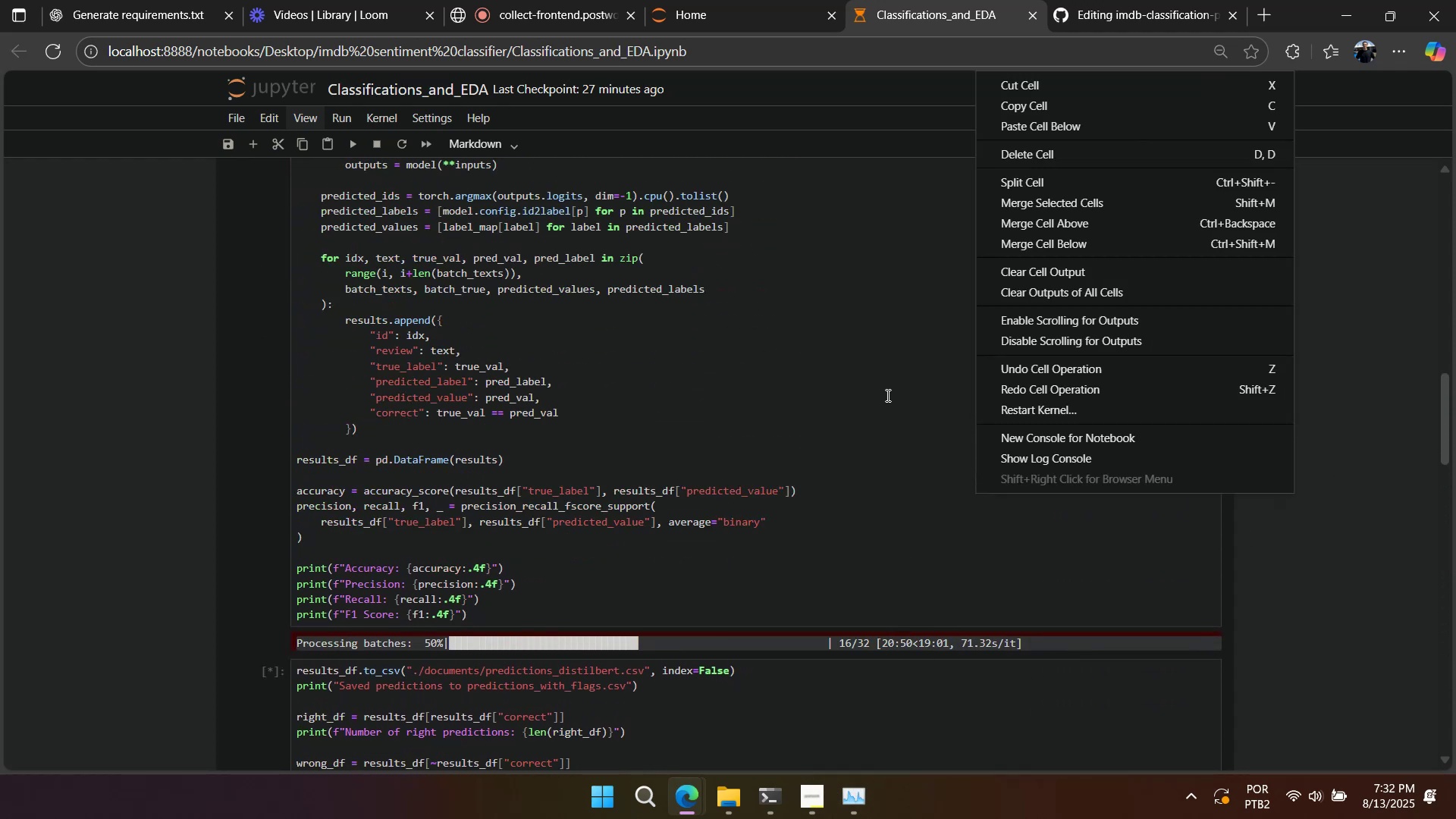 
left_click([886, 395])
 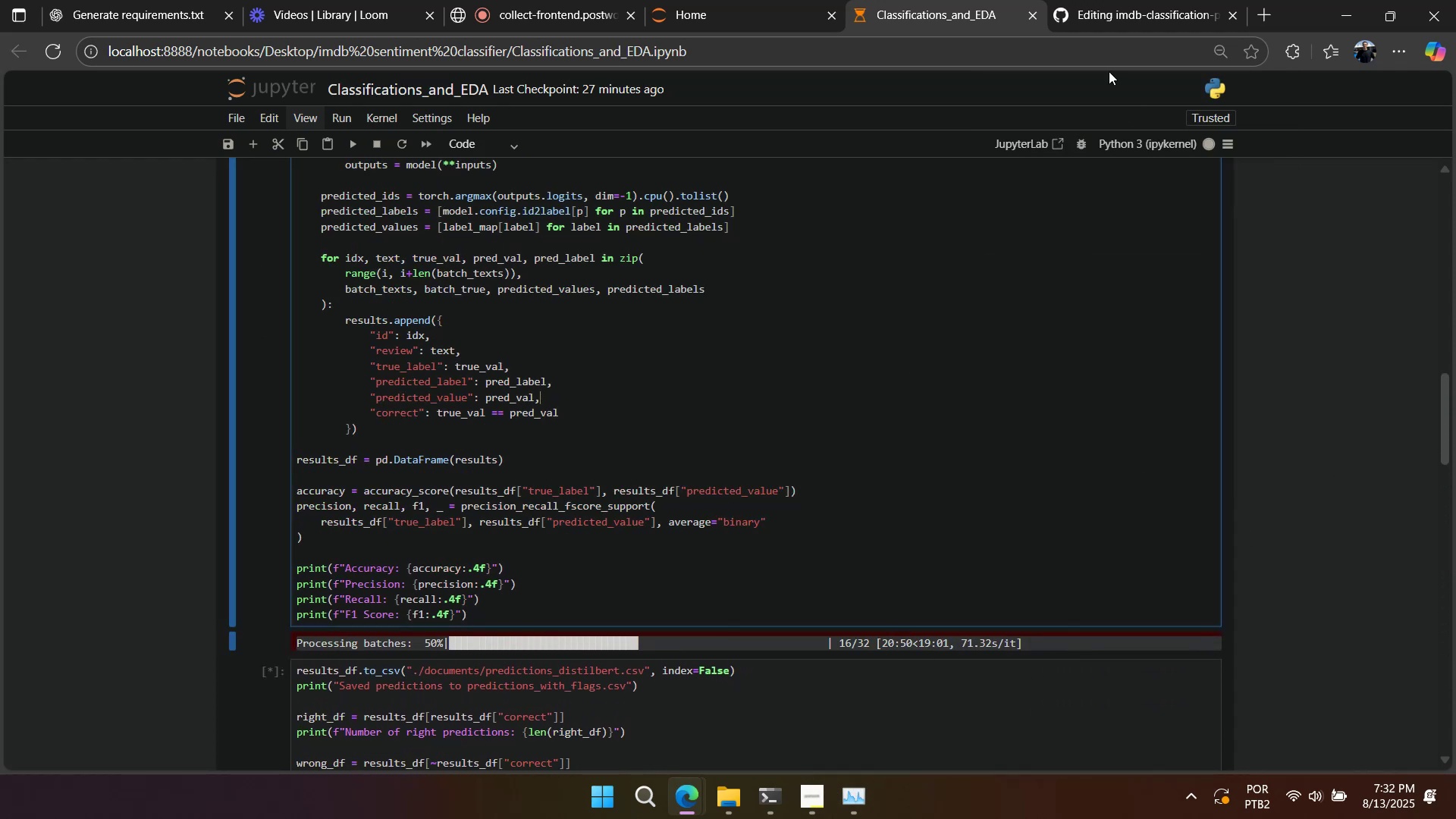 
left_click([1091, 24])
 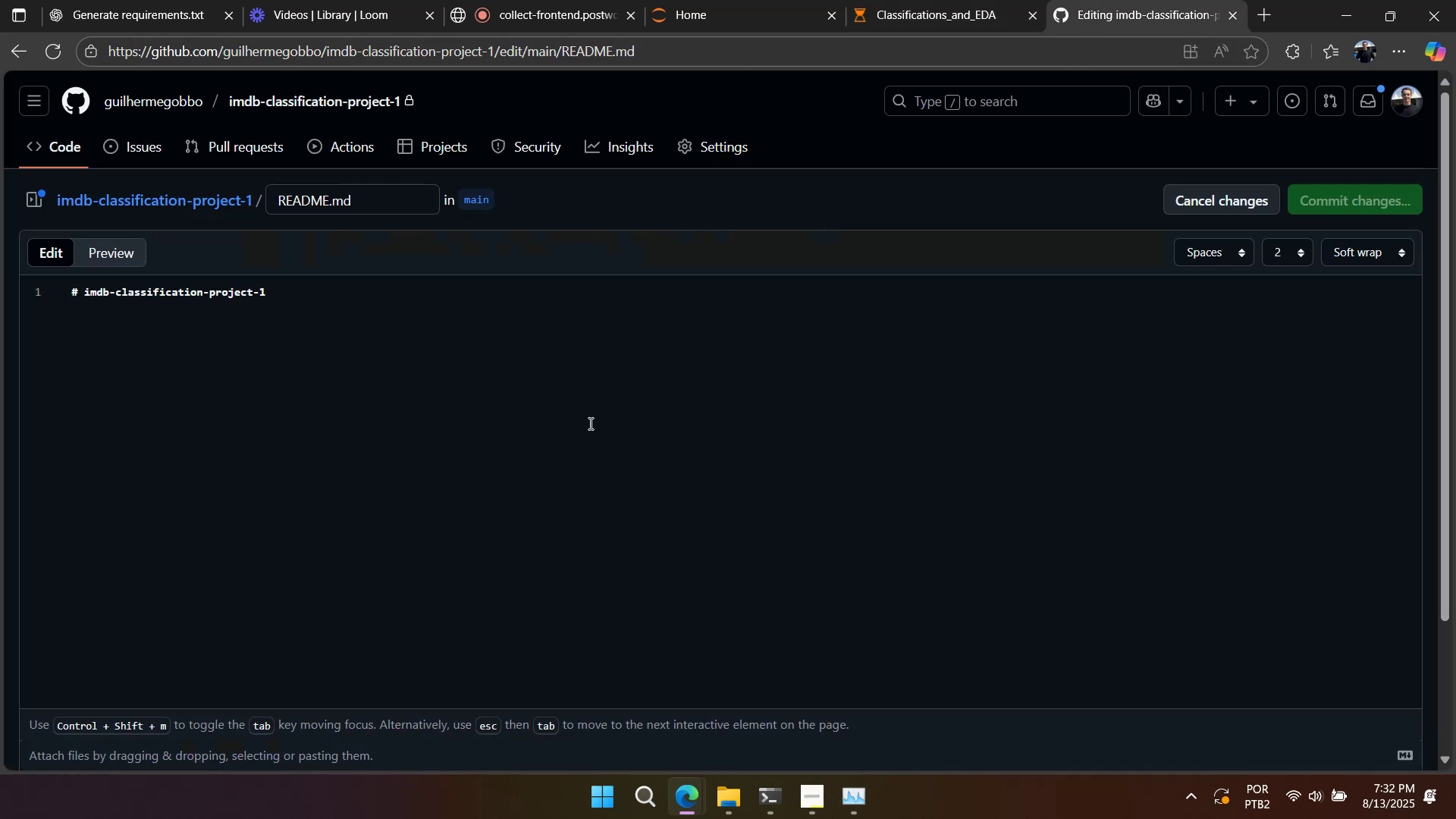 
left_click_drag(start_coordinate=[646, 324], to_coordinate=[102, 260])
 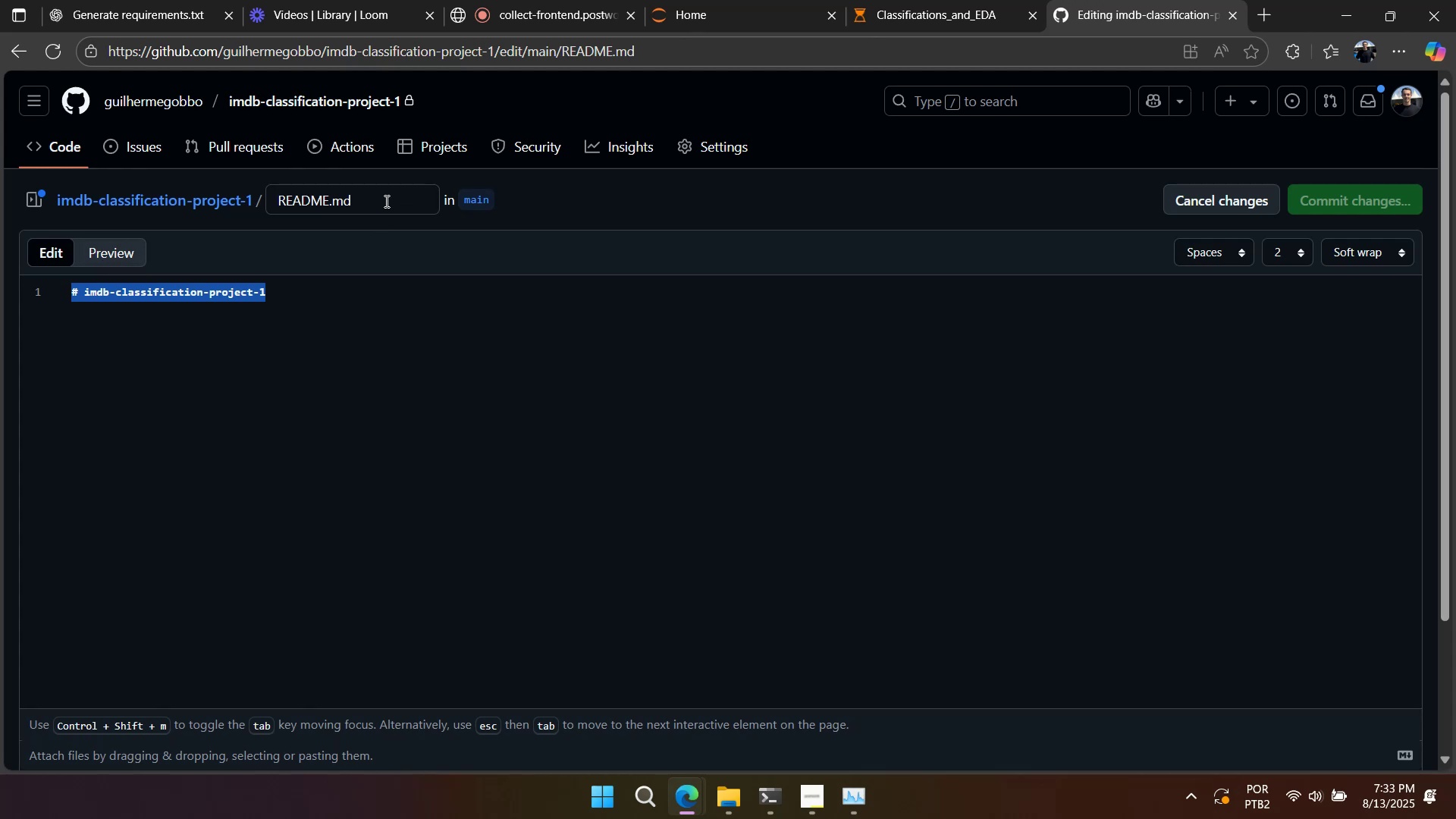 
key(Backspace)
type(# IMDB Classification using Machine Learning model)
key(Backspace)
key(Backspace)
key(Backspace)
key(Backspace)
key(Backspace)
type(models and Bert)
key(Backspace)
key(Backspace)
key(Backspace)
key(Backspace)
type(Disti)
key(Backspace)
key(Backspace)
key(Backspace)
type(stilBE)
key(Backspace)
type(ert (with and withour)
key(Backspace)
type(t finetuning)
 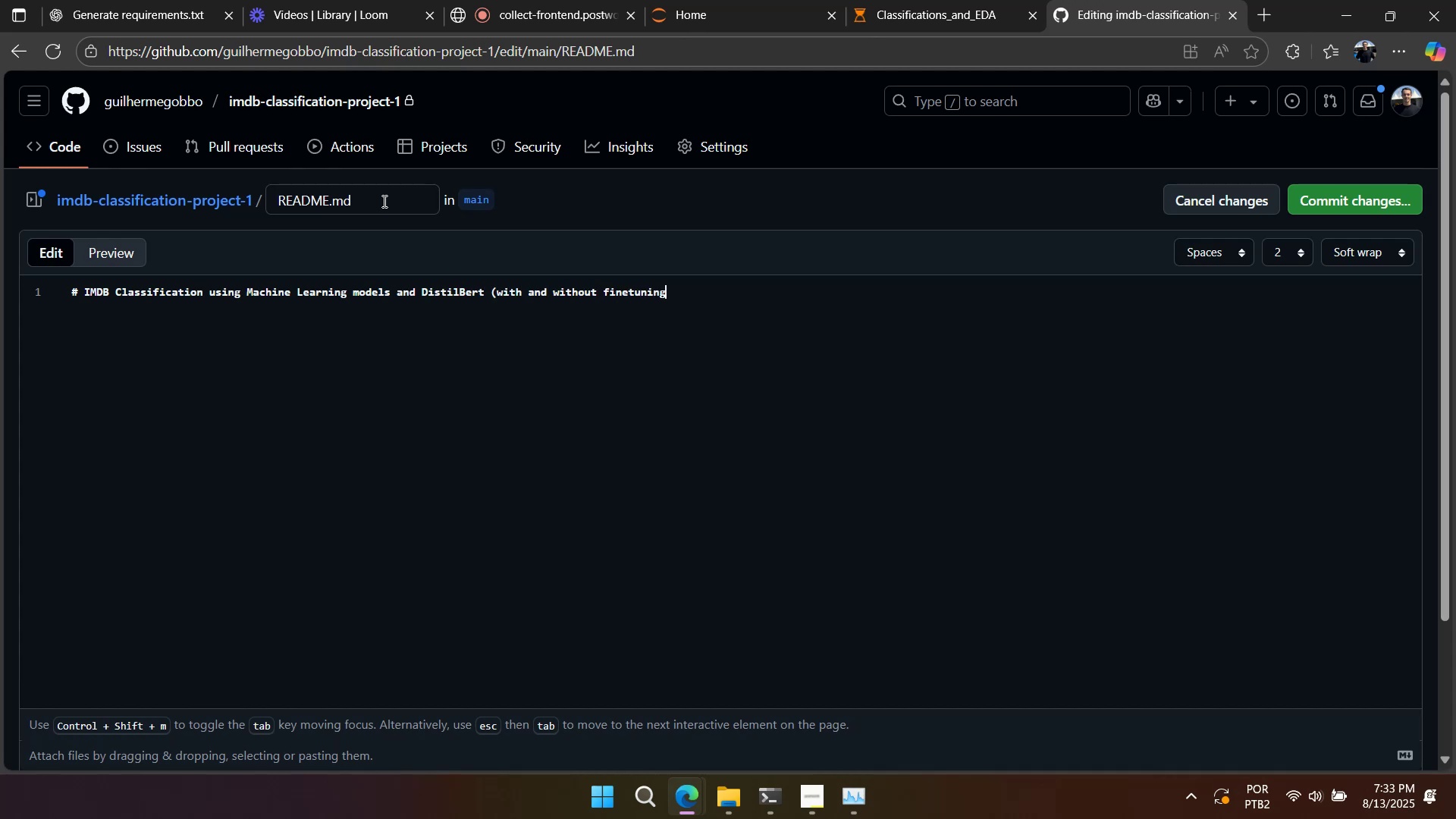 
wait(6.62)
 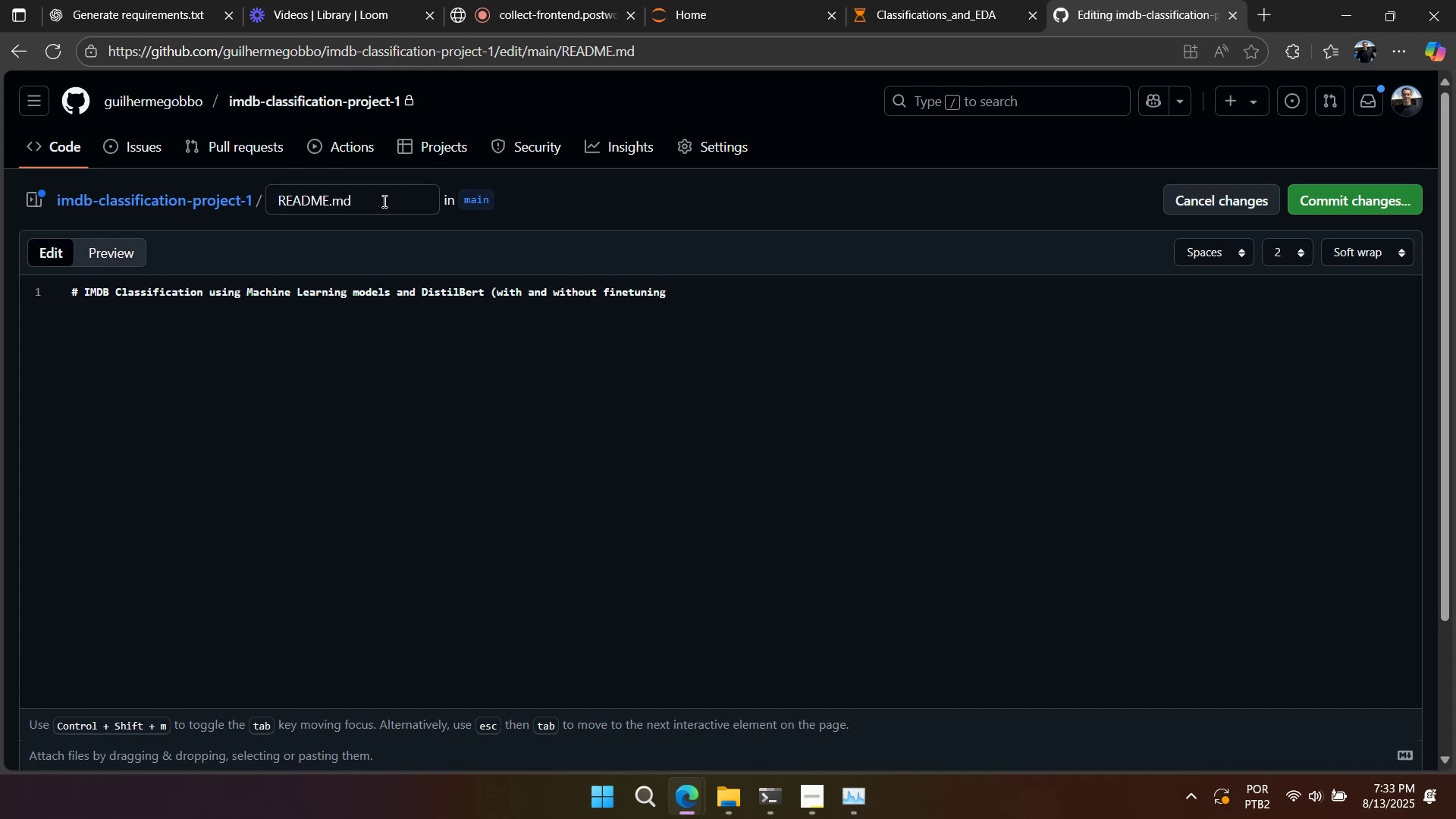 
key(Shift+0)
 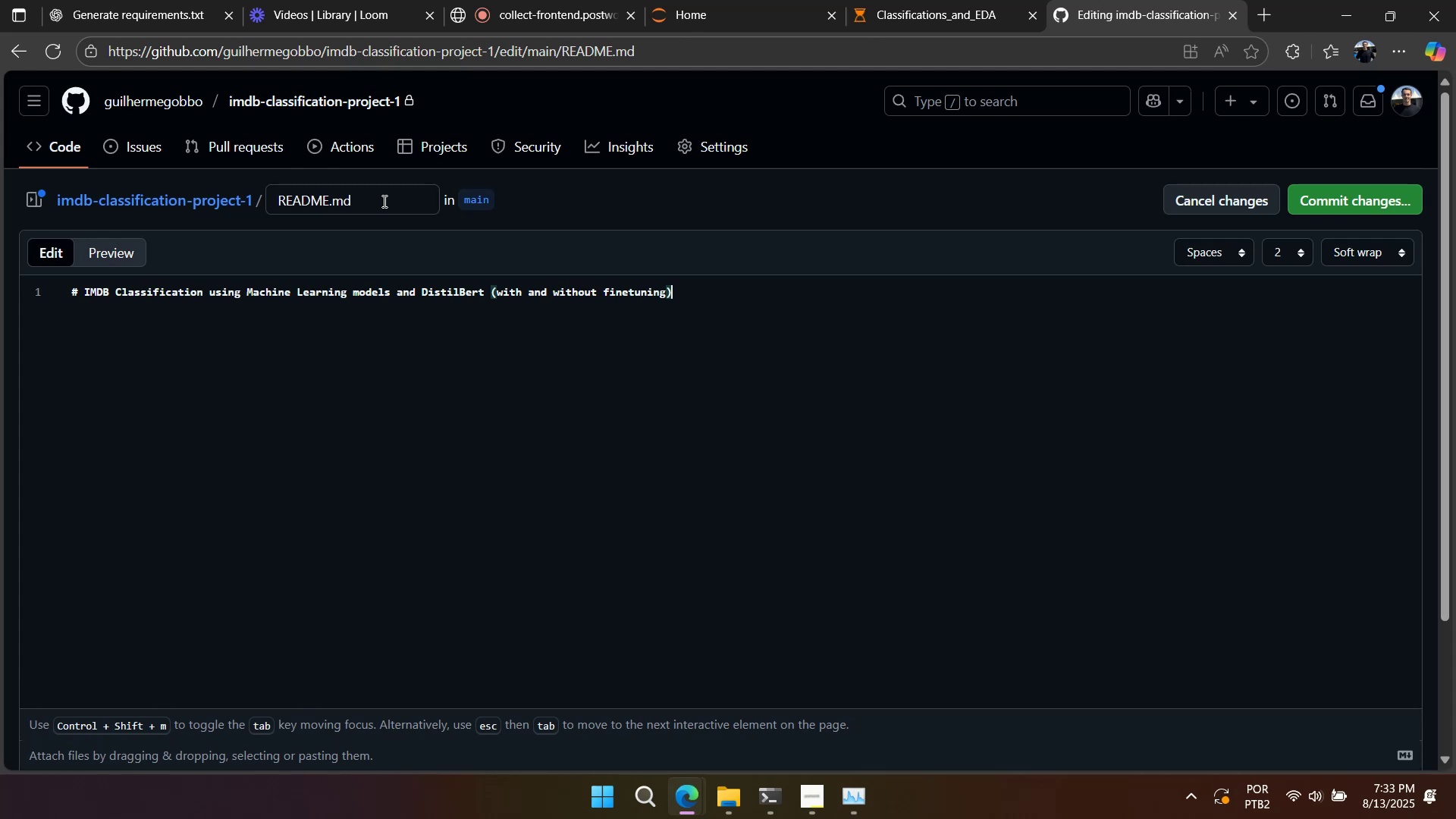 
wait(16.82)
 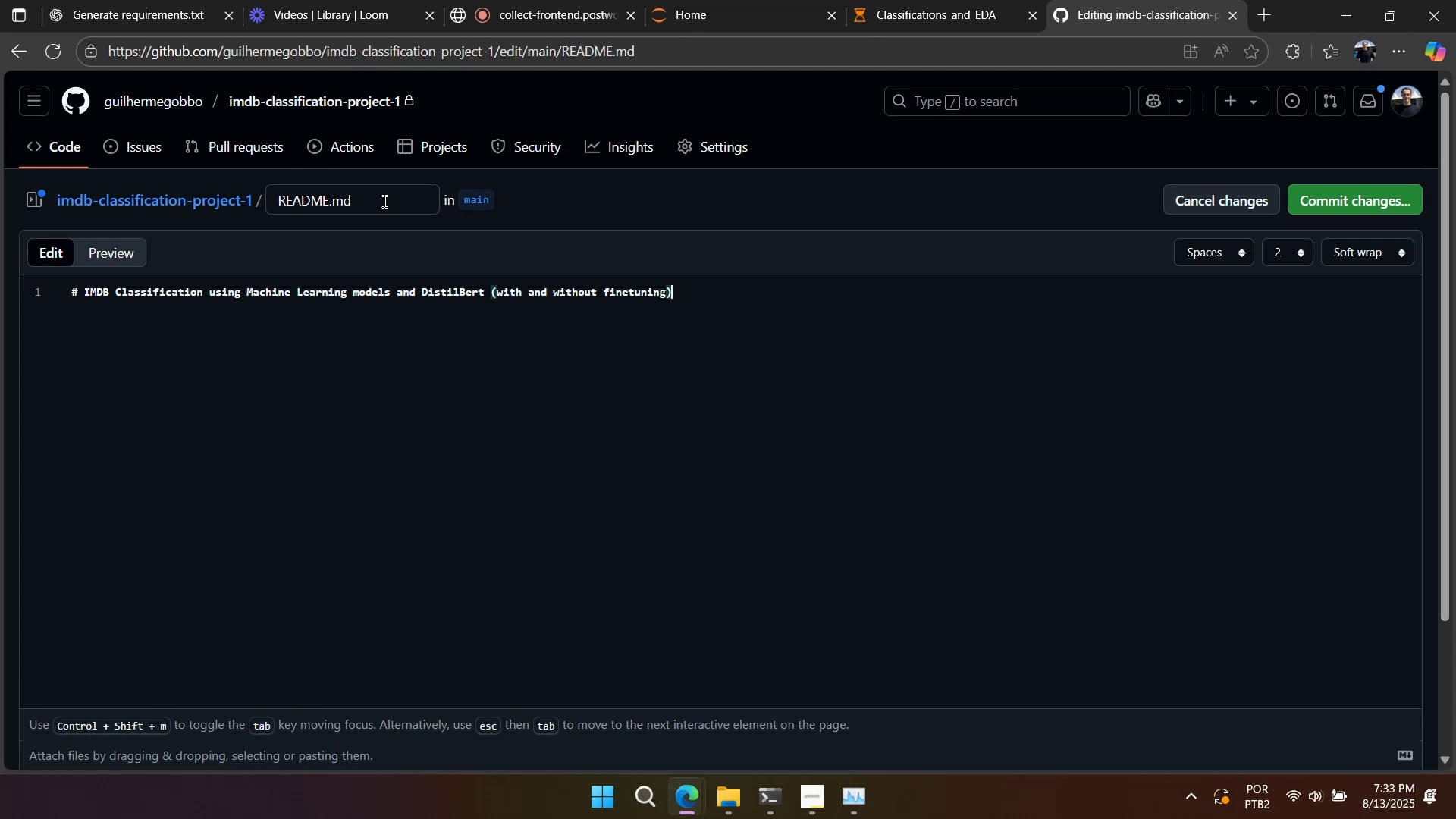 
left_click([111, 287])
 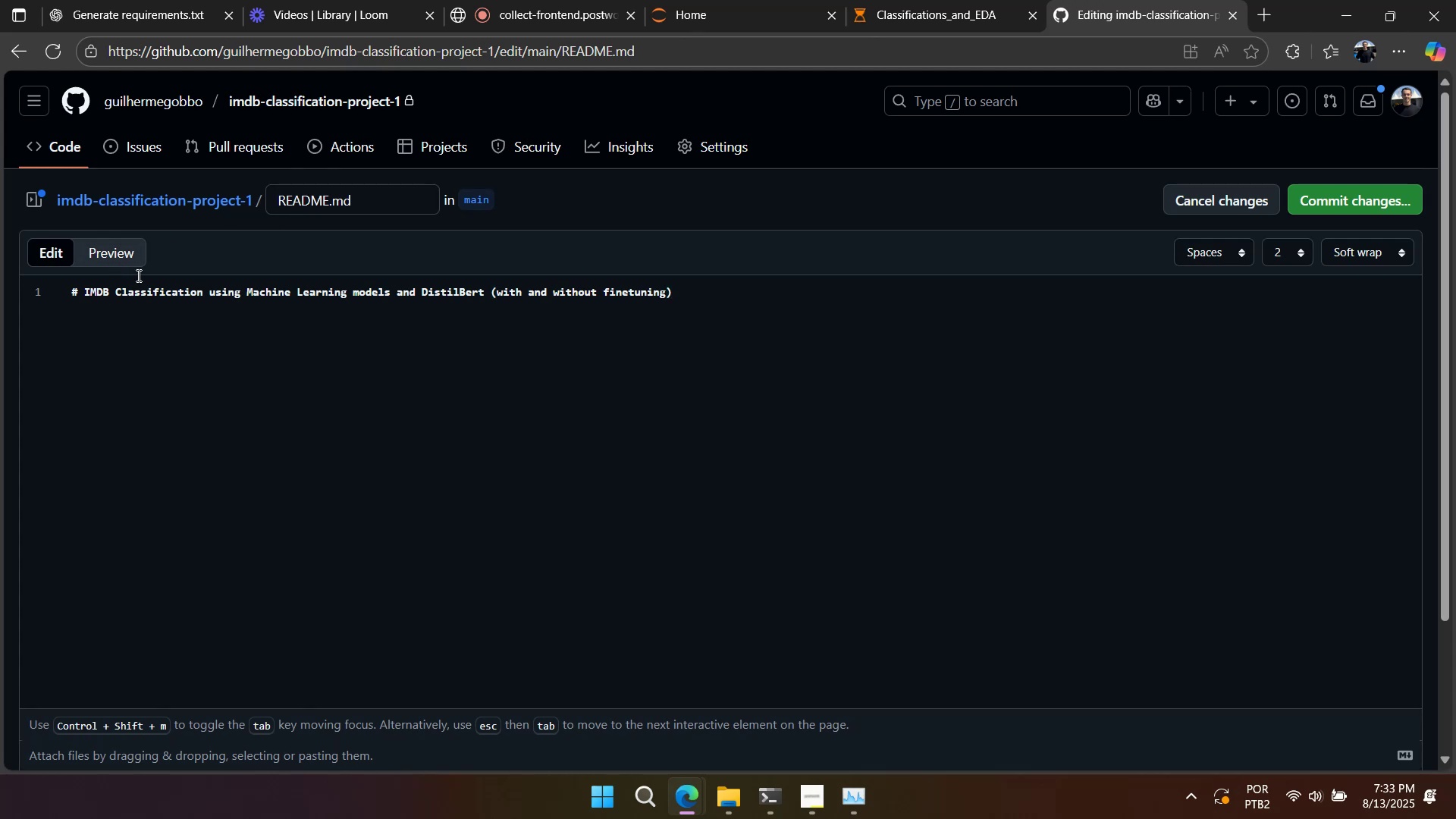 
type( Reviews)
 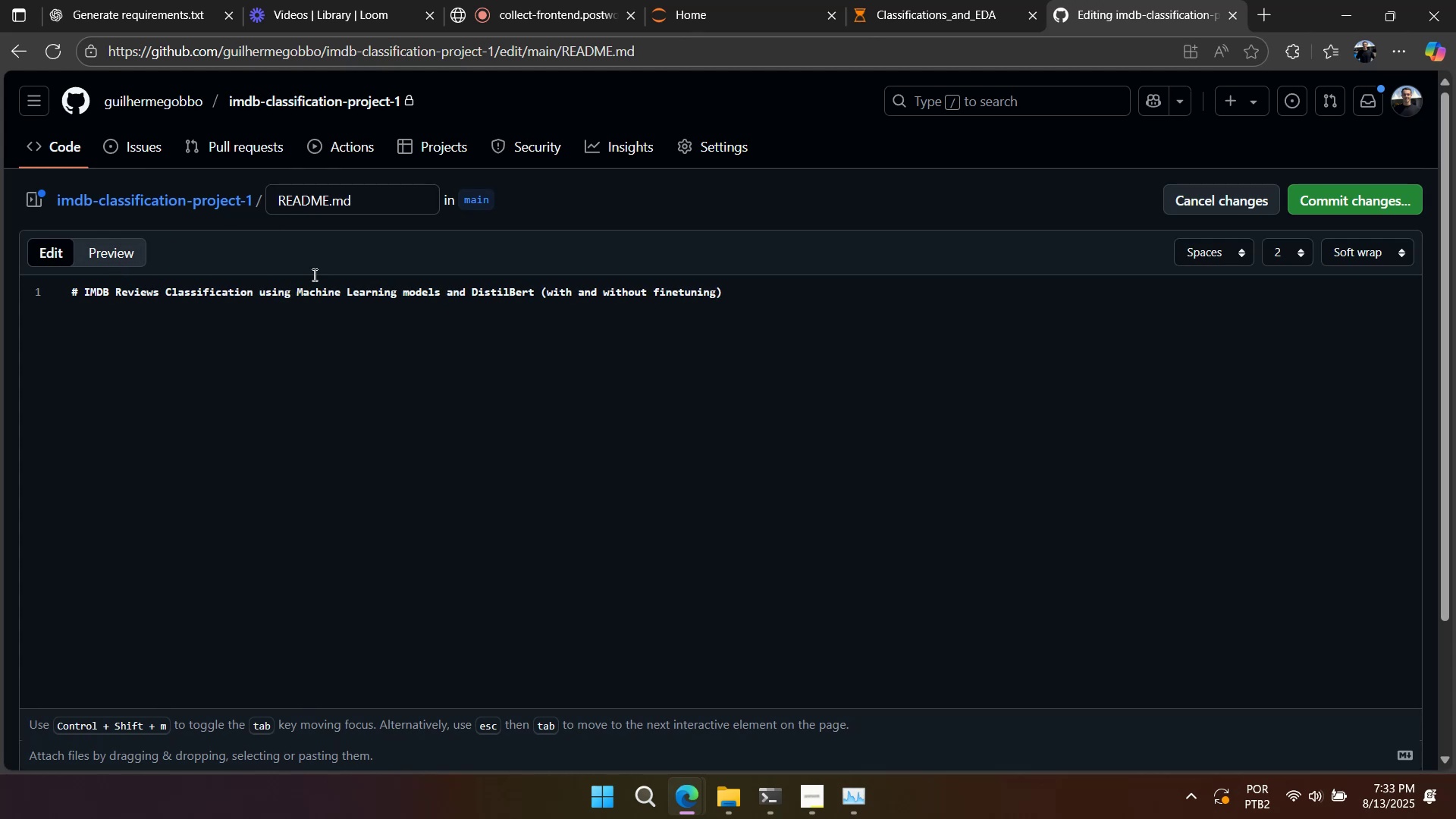 
left_click_drag(start_coordinate=[266, 285], to_coordinate=[747, 291])
 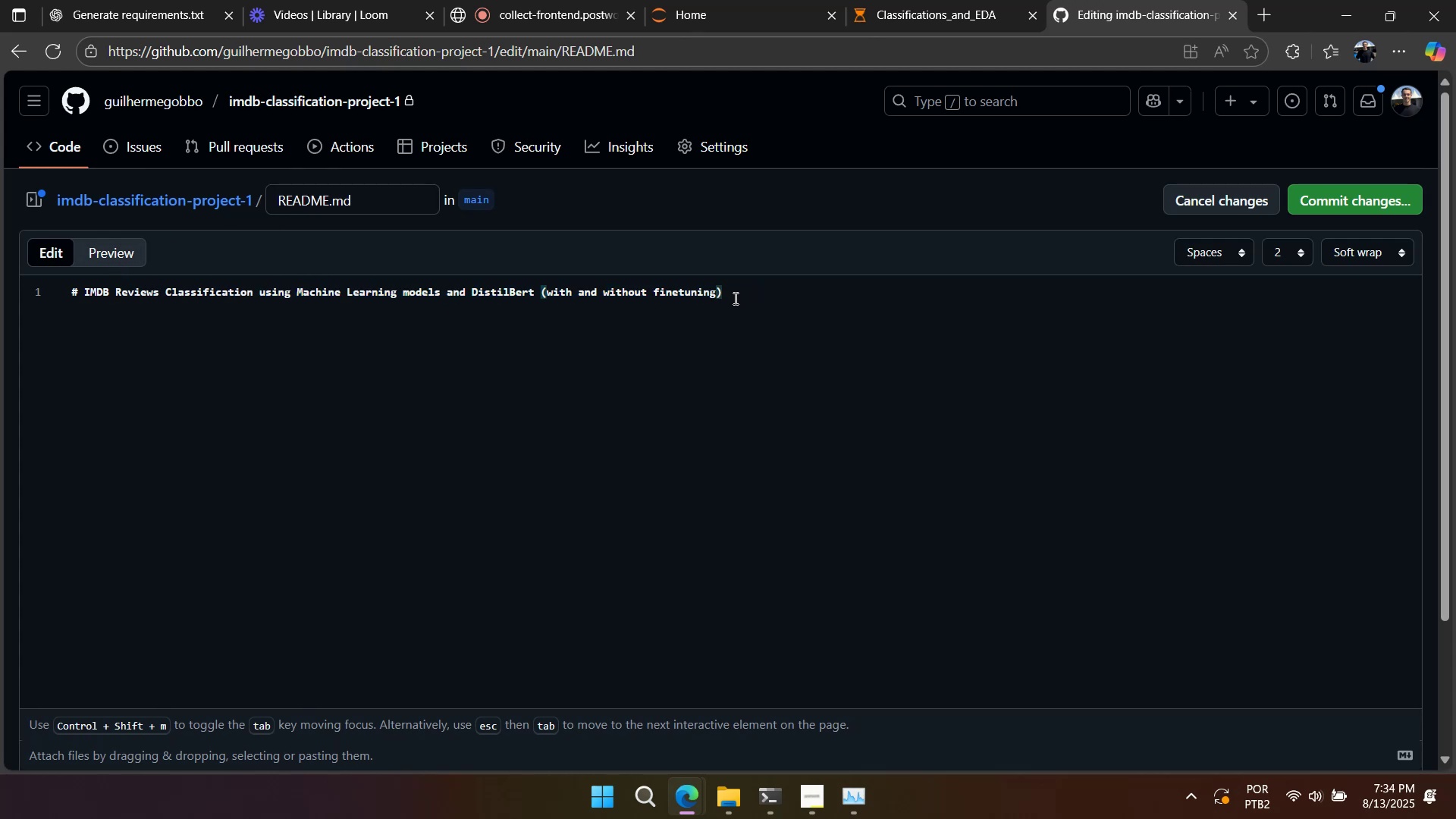 
key(Enter)
 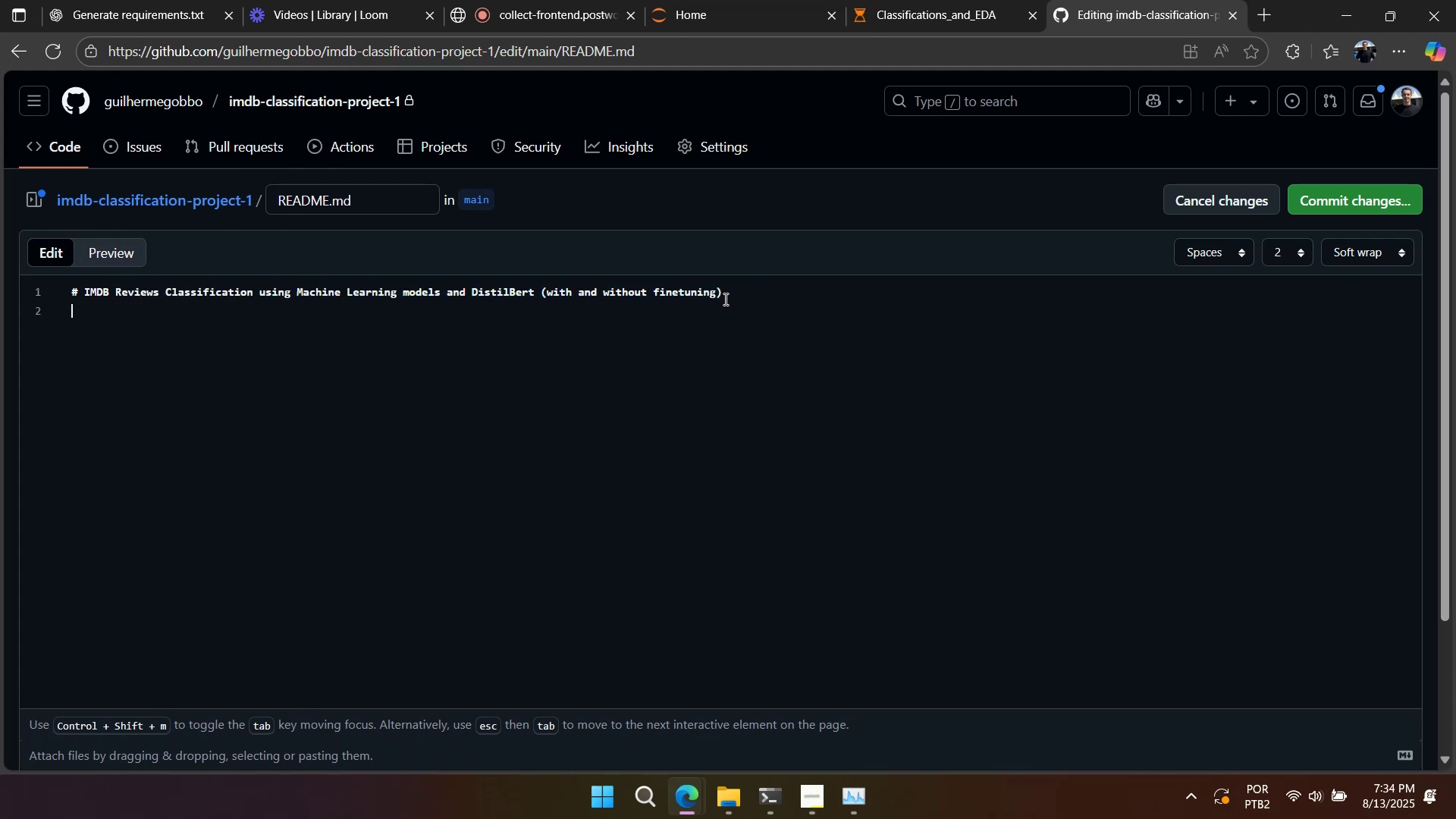 
key(Enter)
 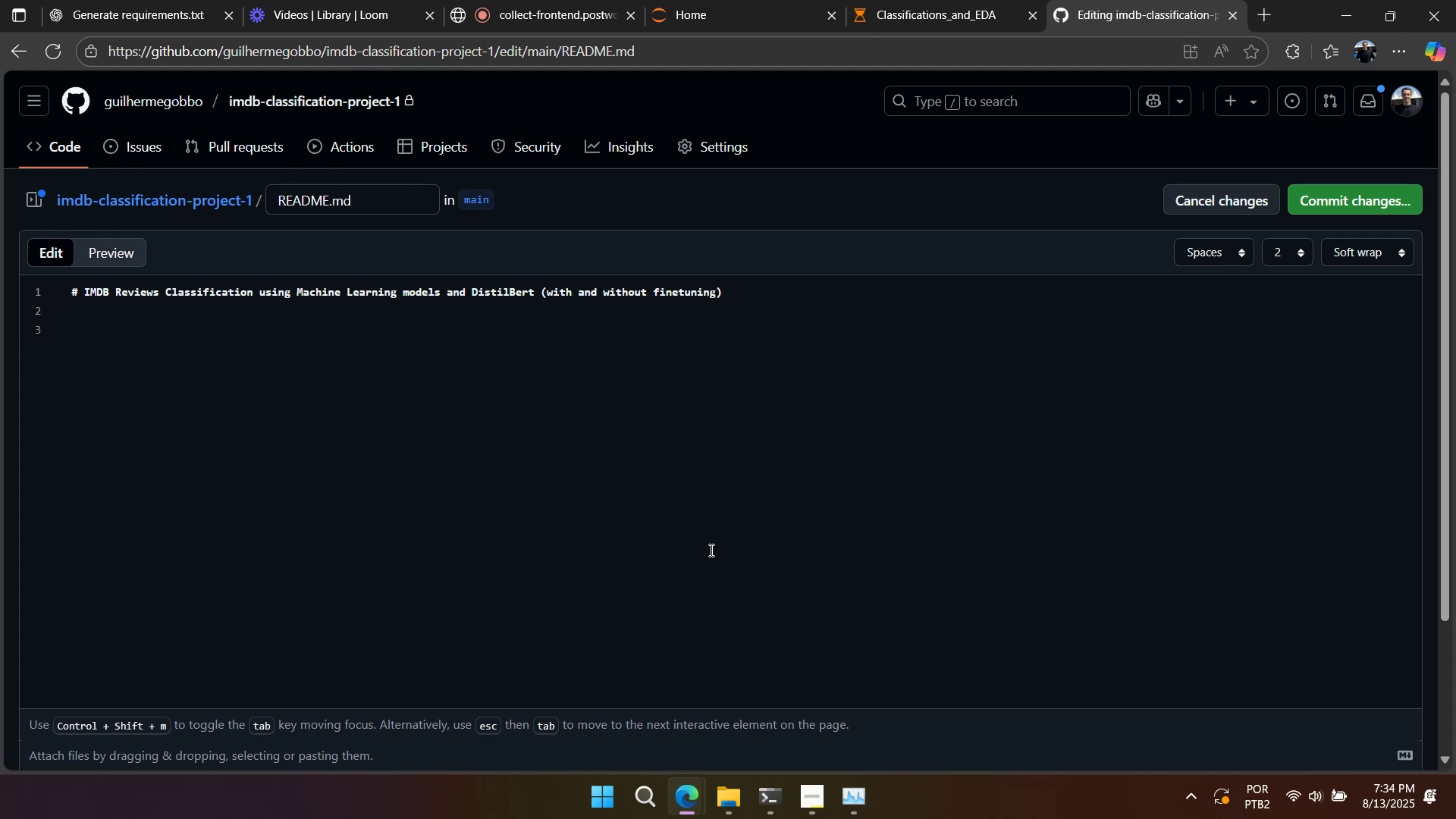 
left_click([726, 789])
 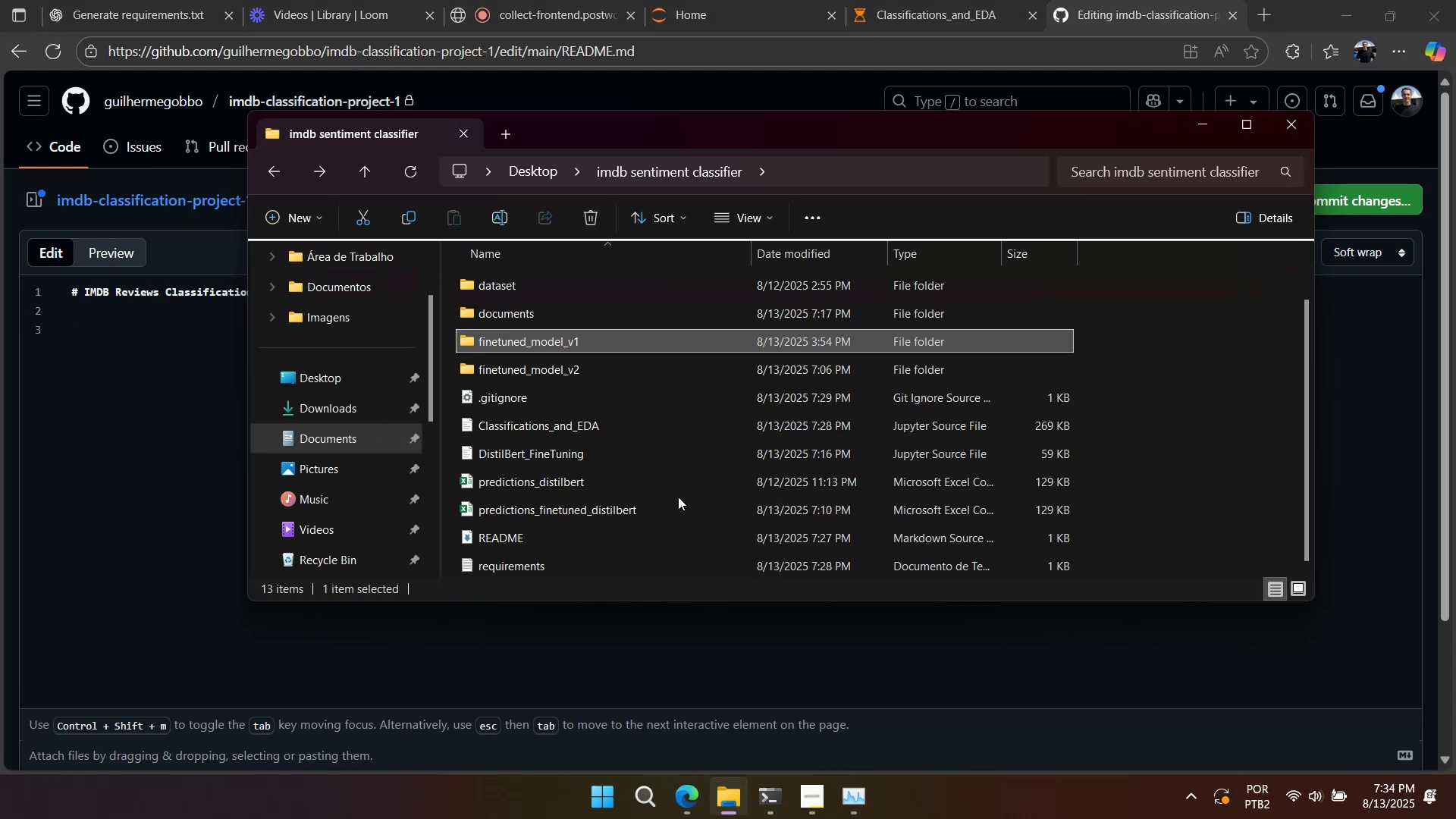 
left_click([551, 434])
 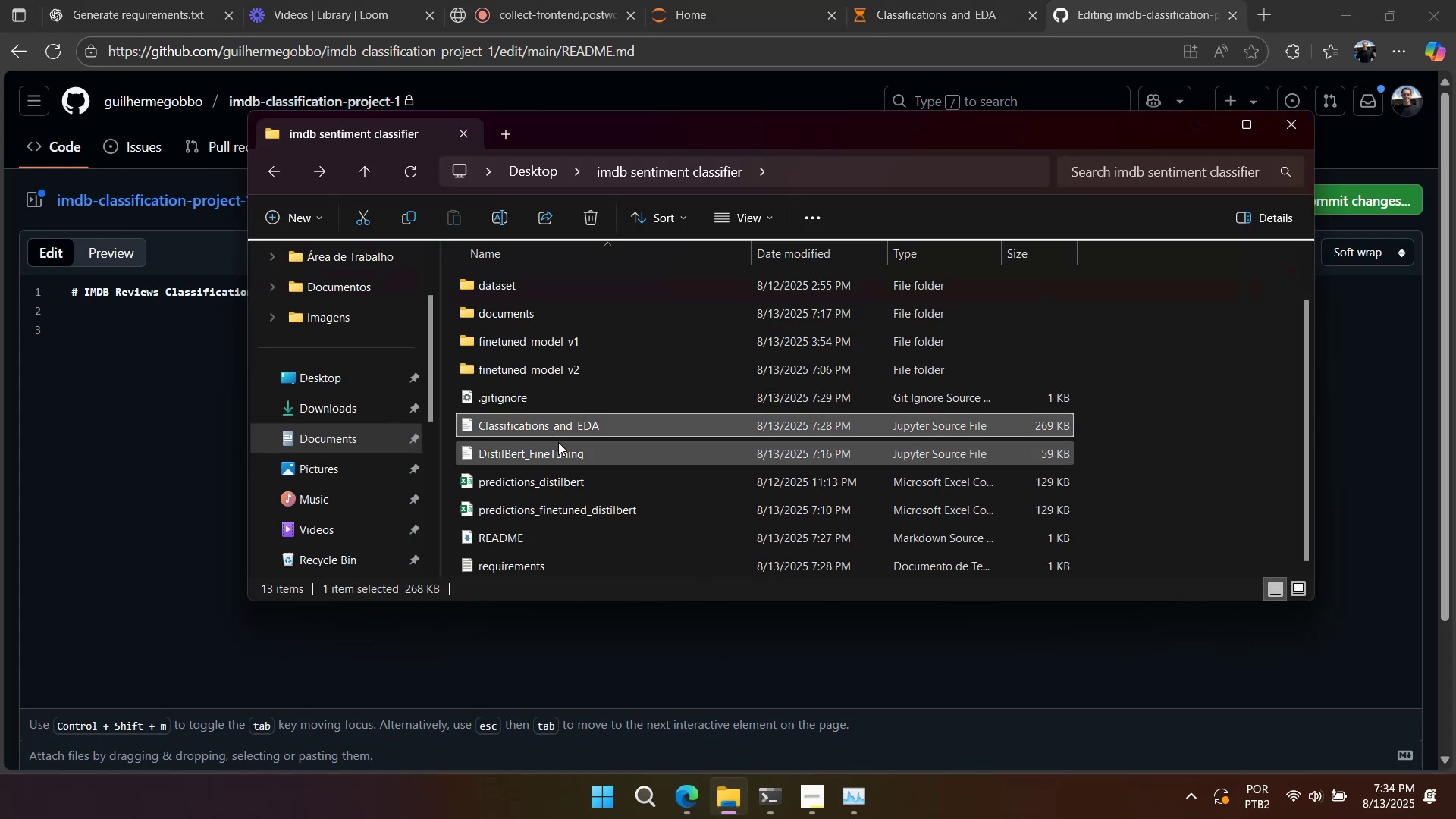 
key(F2)
 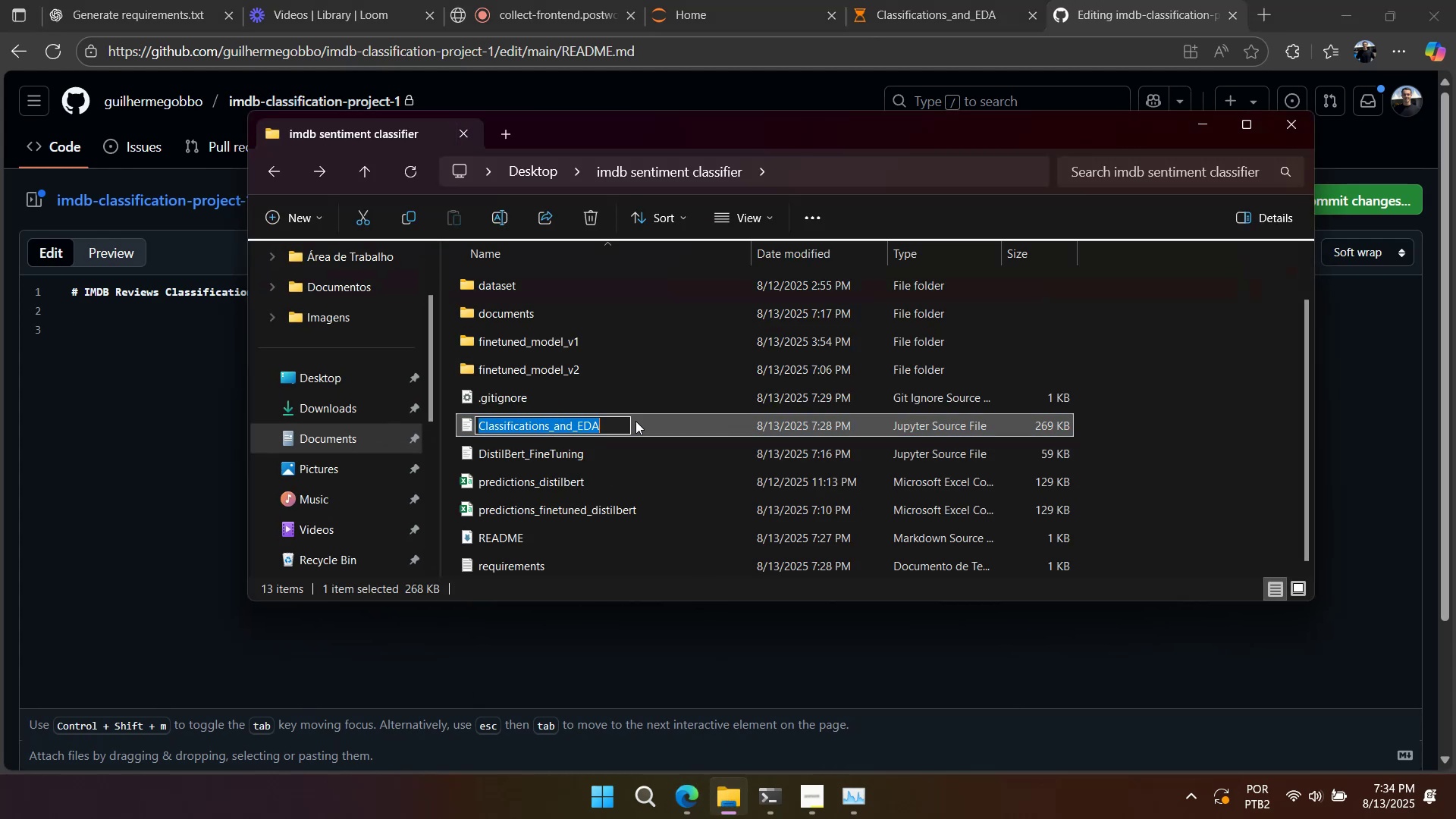 
key(Control+C)
 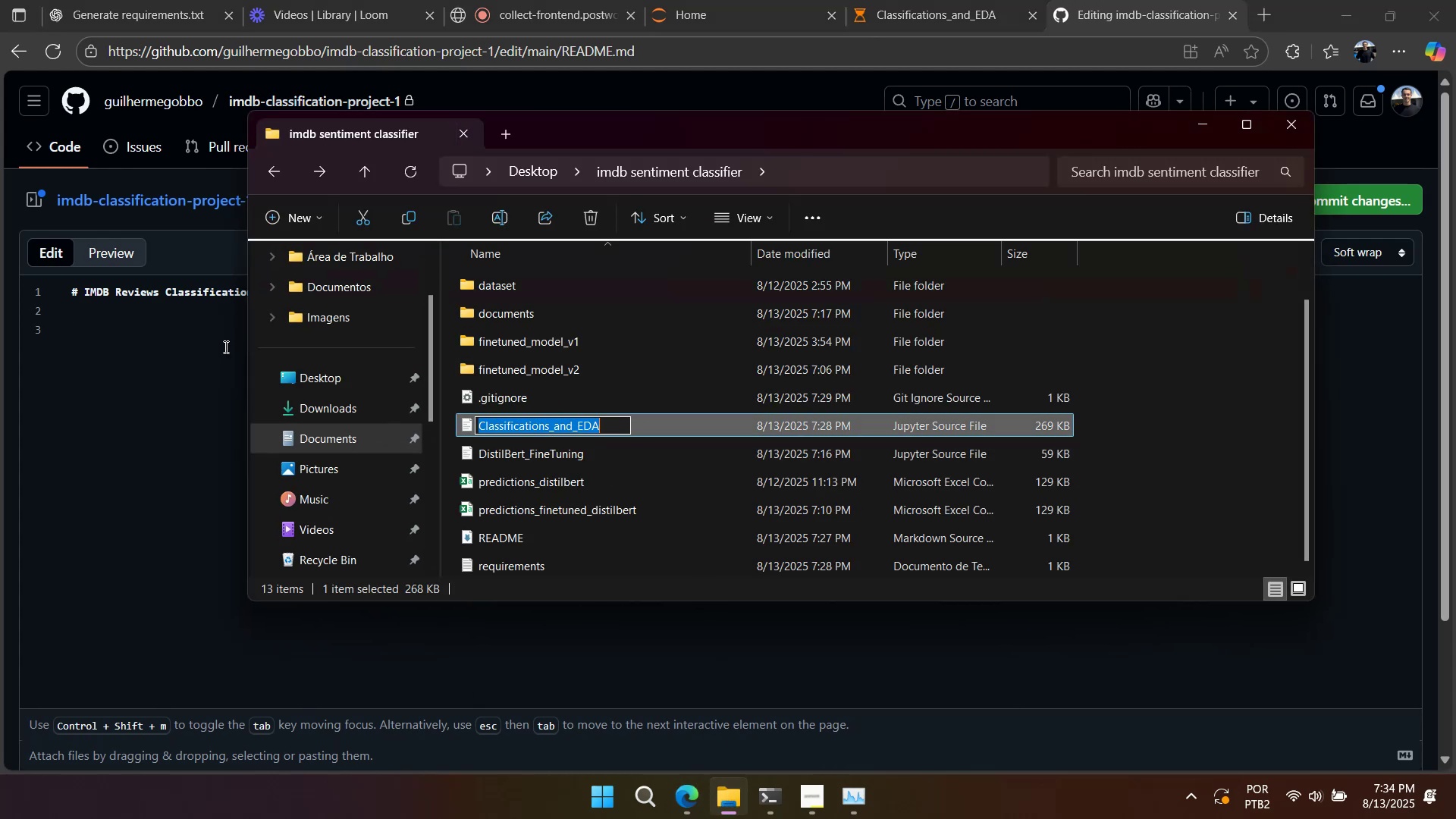 
left_click([165, 347])
 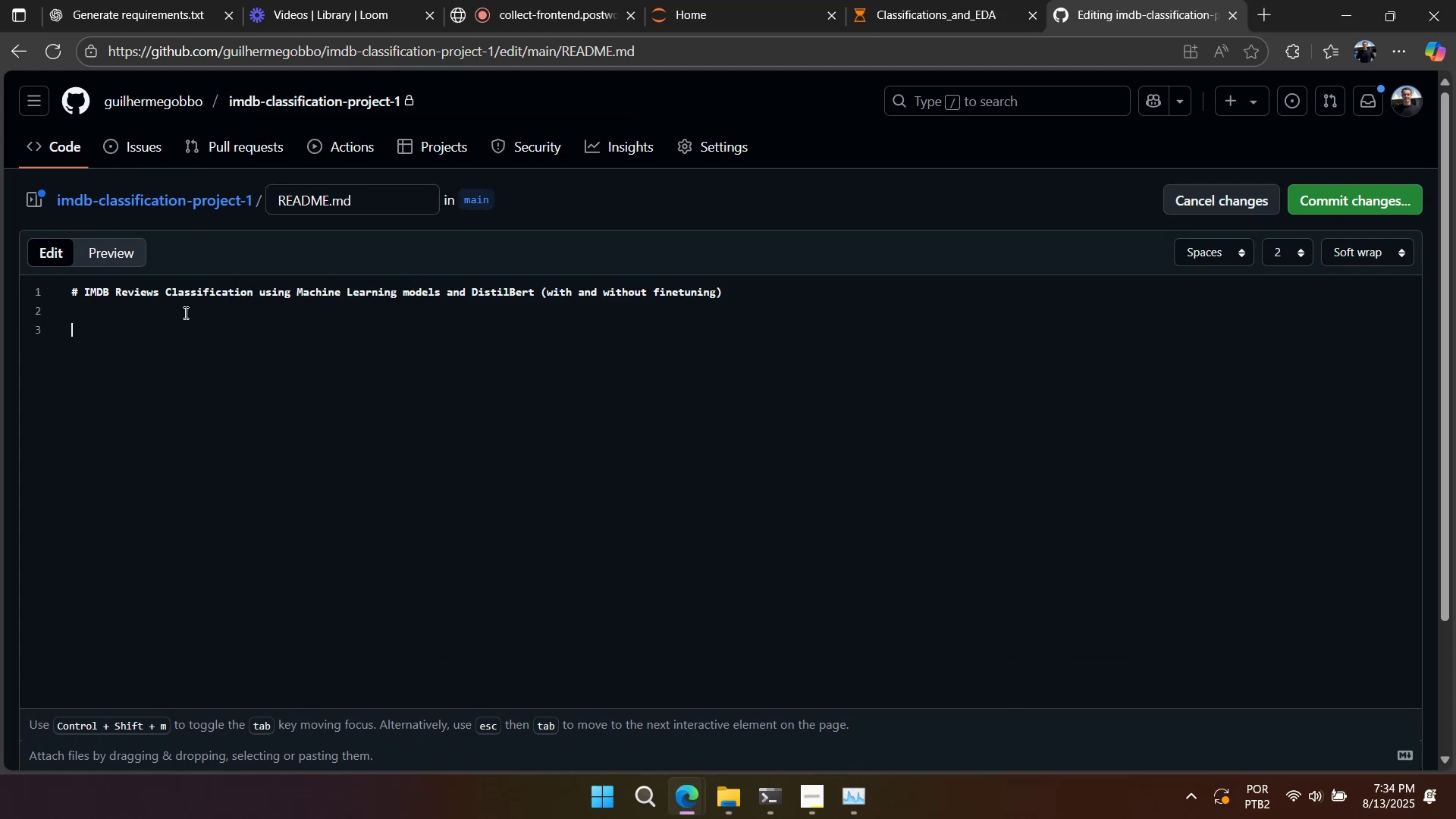 
key(Control+V)
 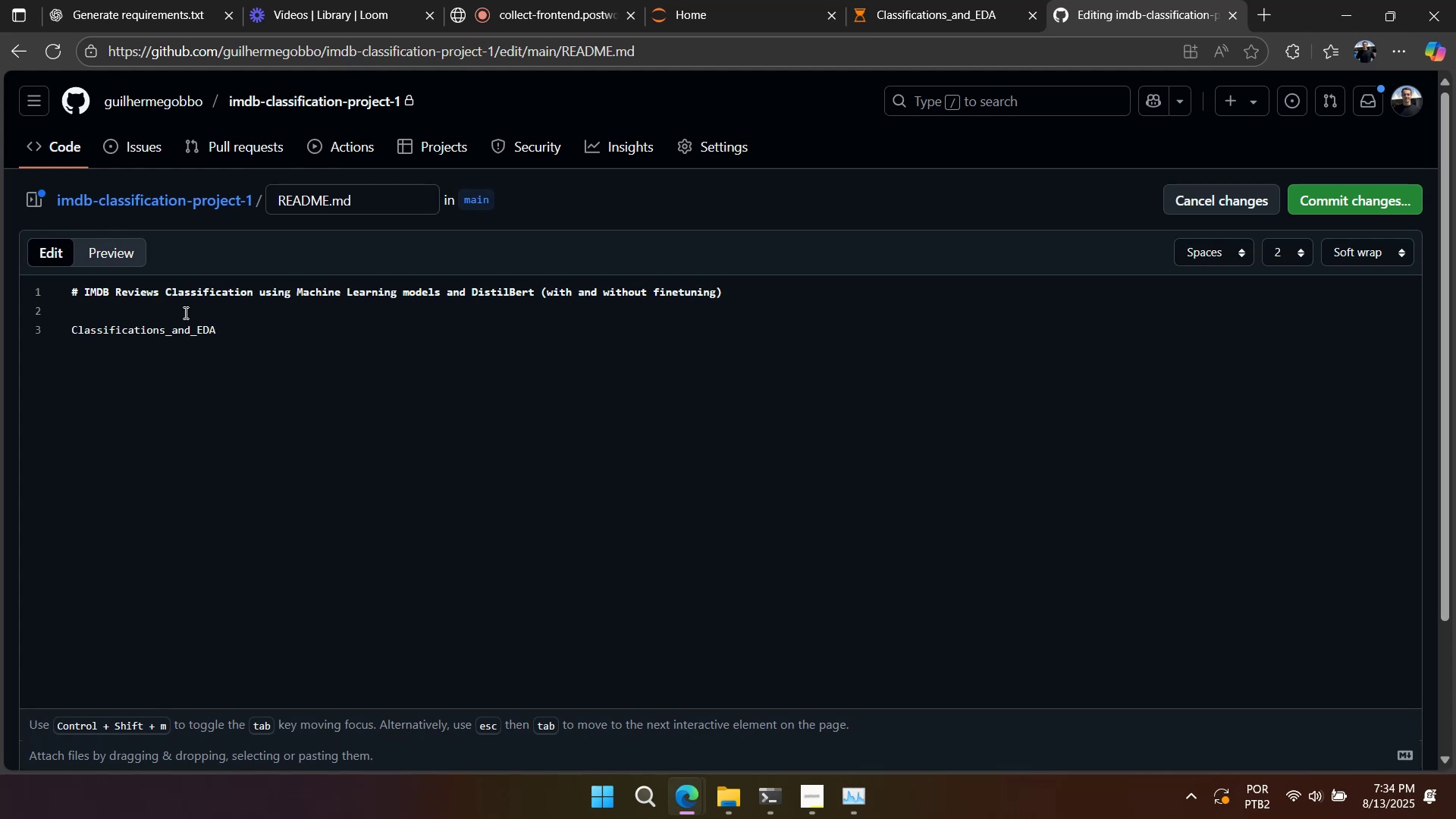 
type(.ipynb --> EDA + Tests using the model)
 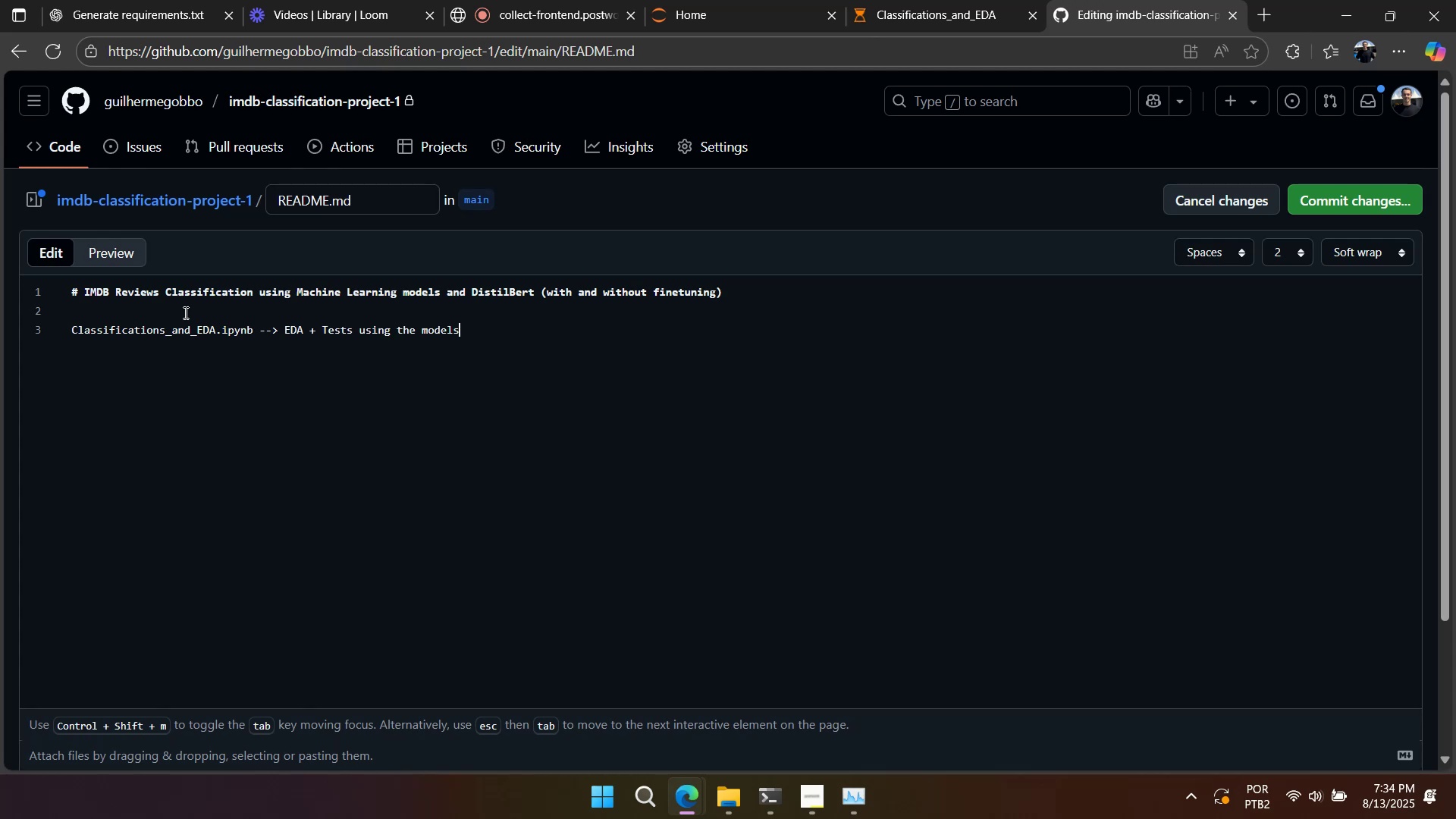 
key(Enter)
 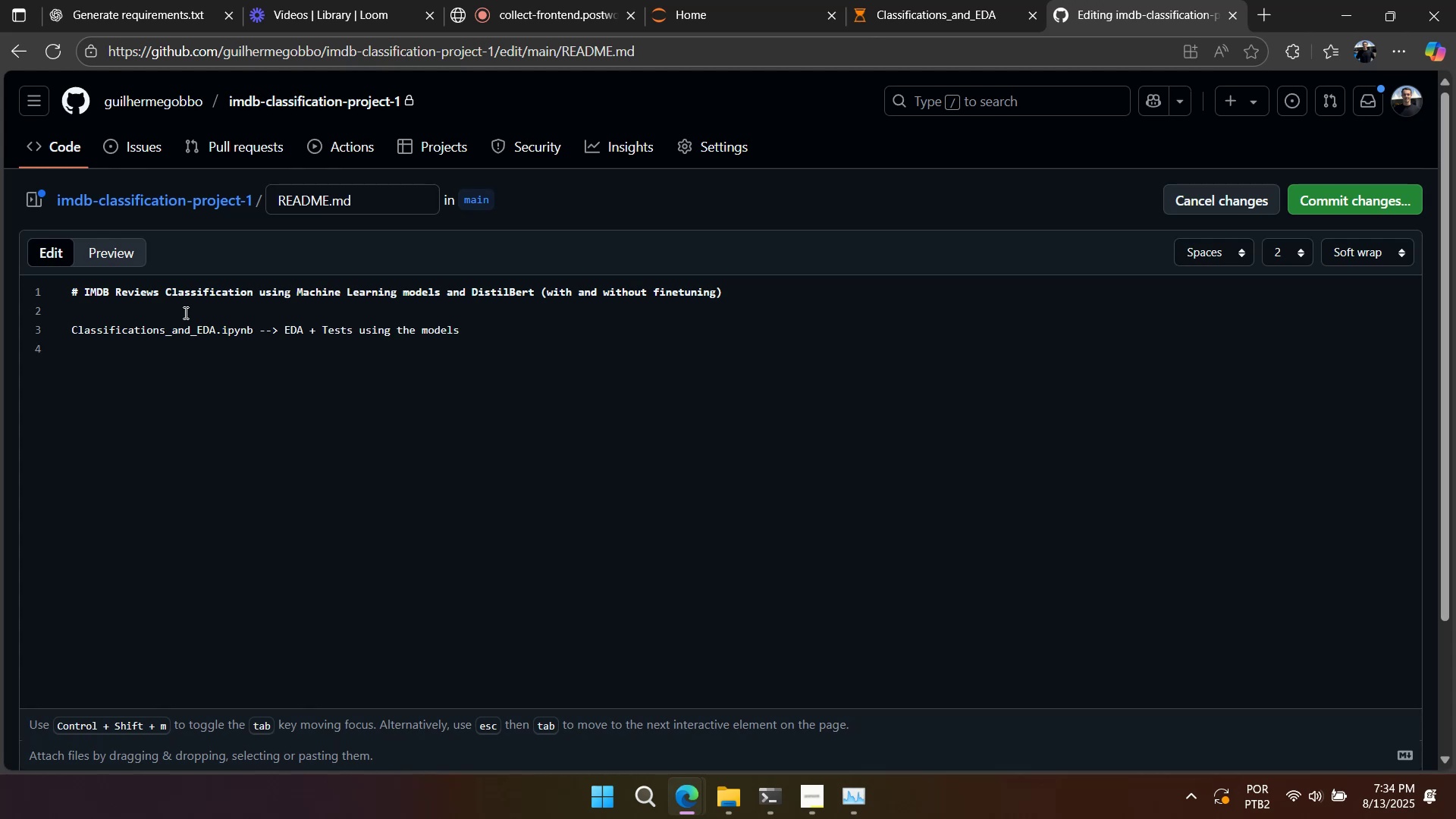 
key(Alt+AltLeft)
 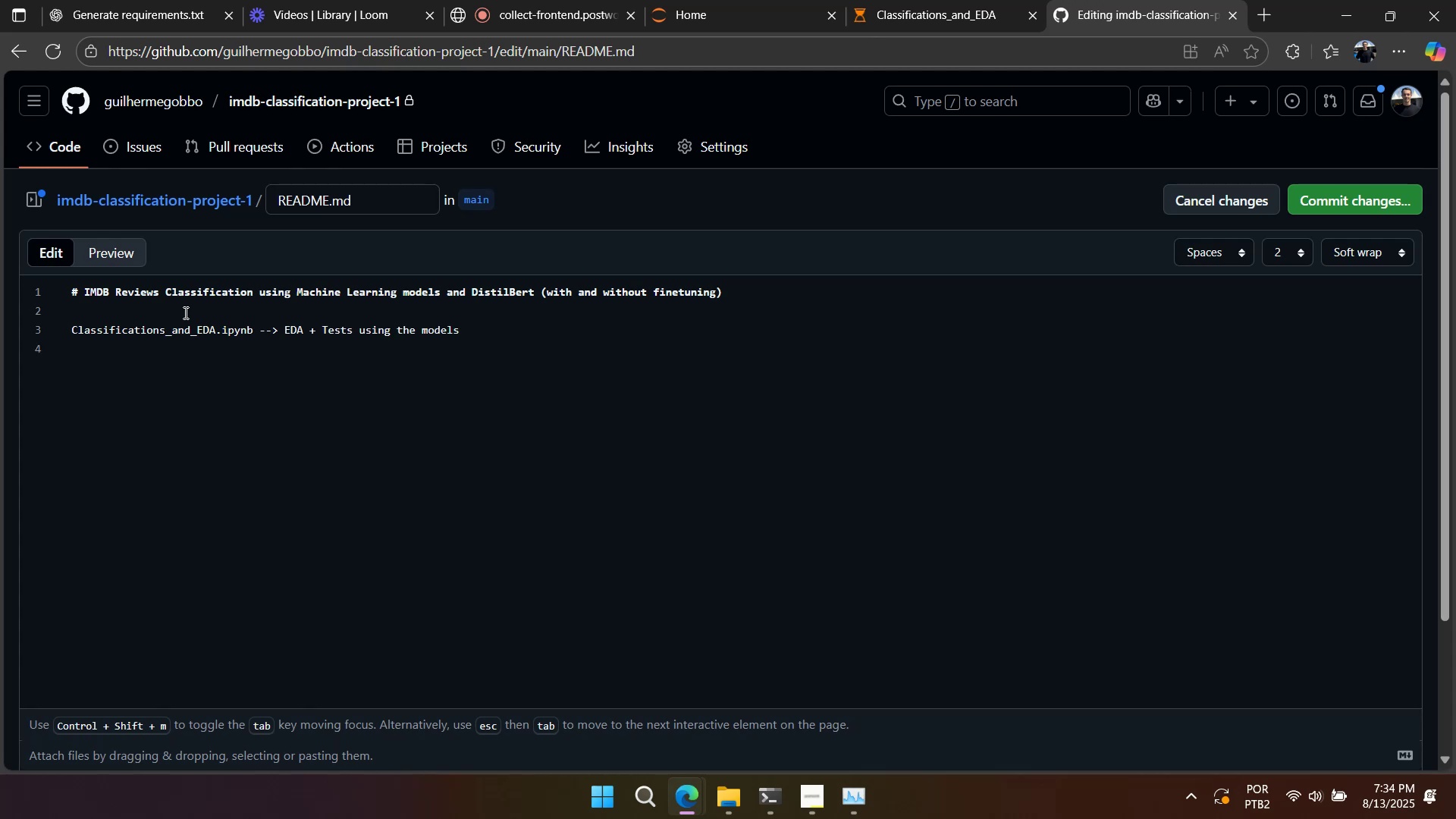 
key(Alt+Tab)
 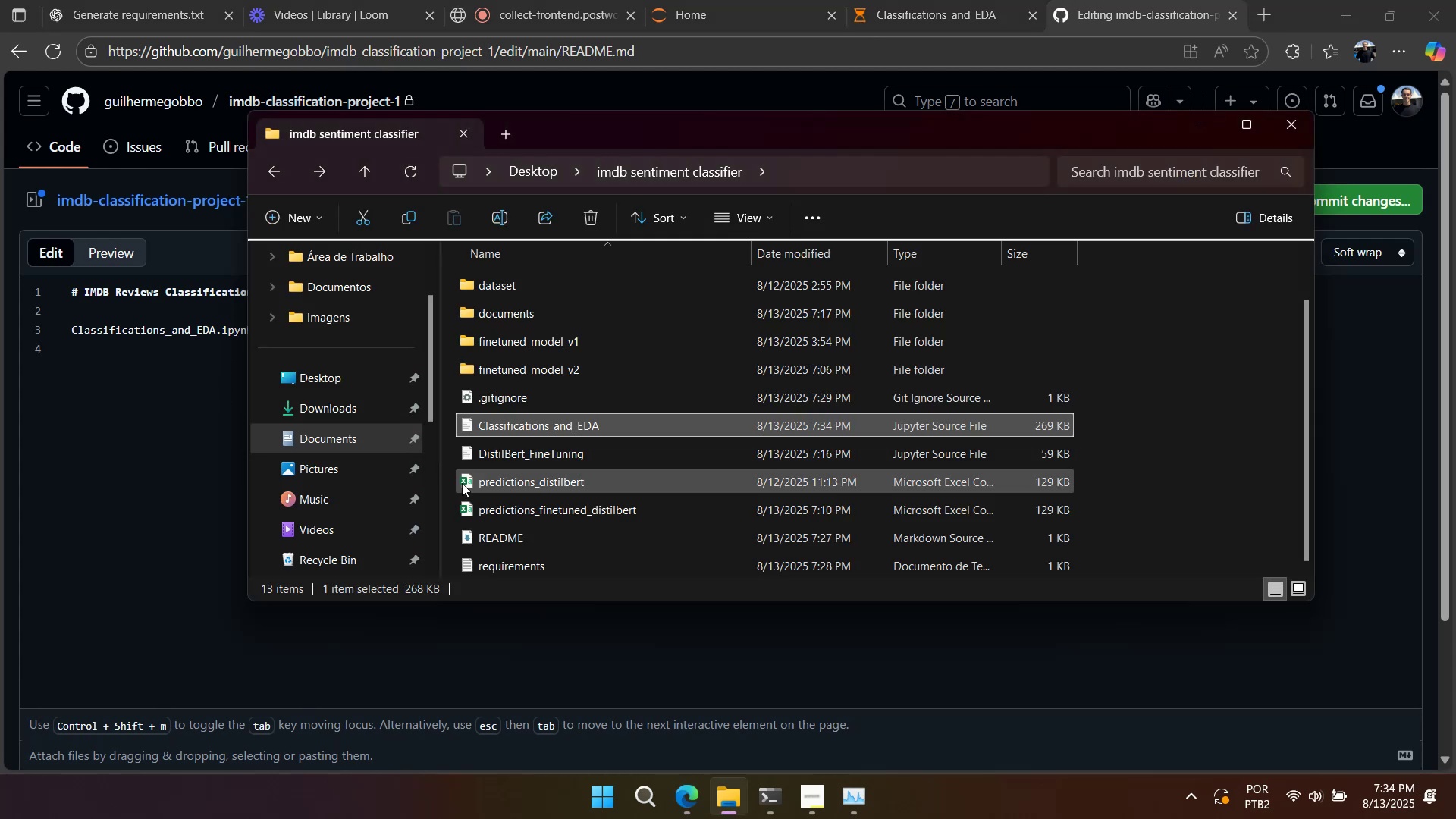 
left_click([491, 450])
 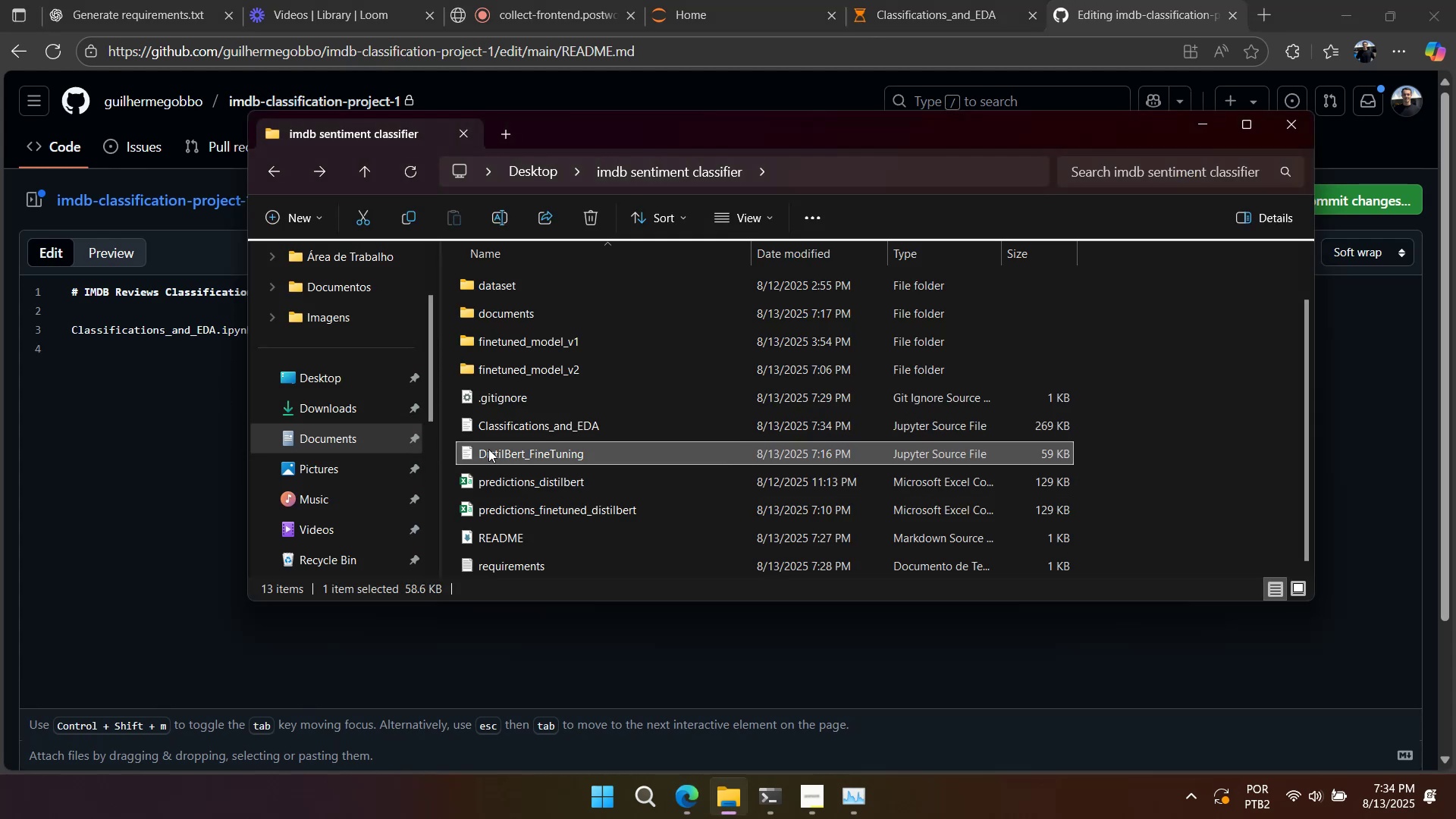 
key(F2)
 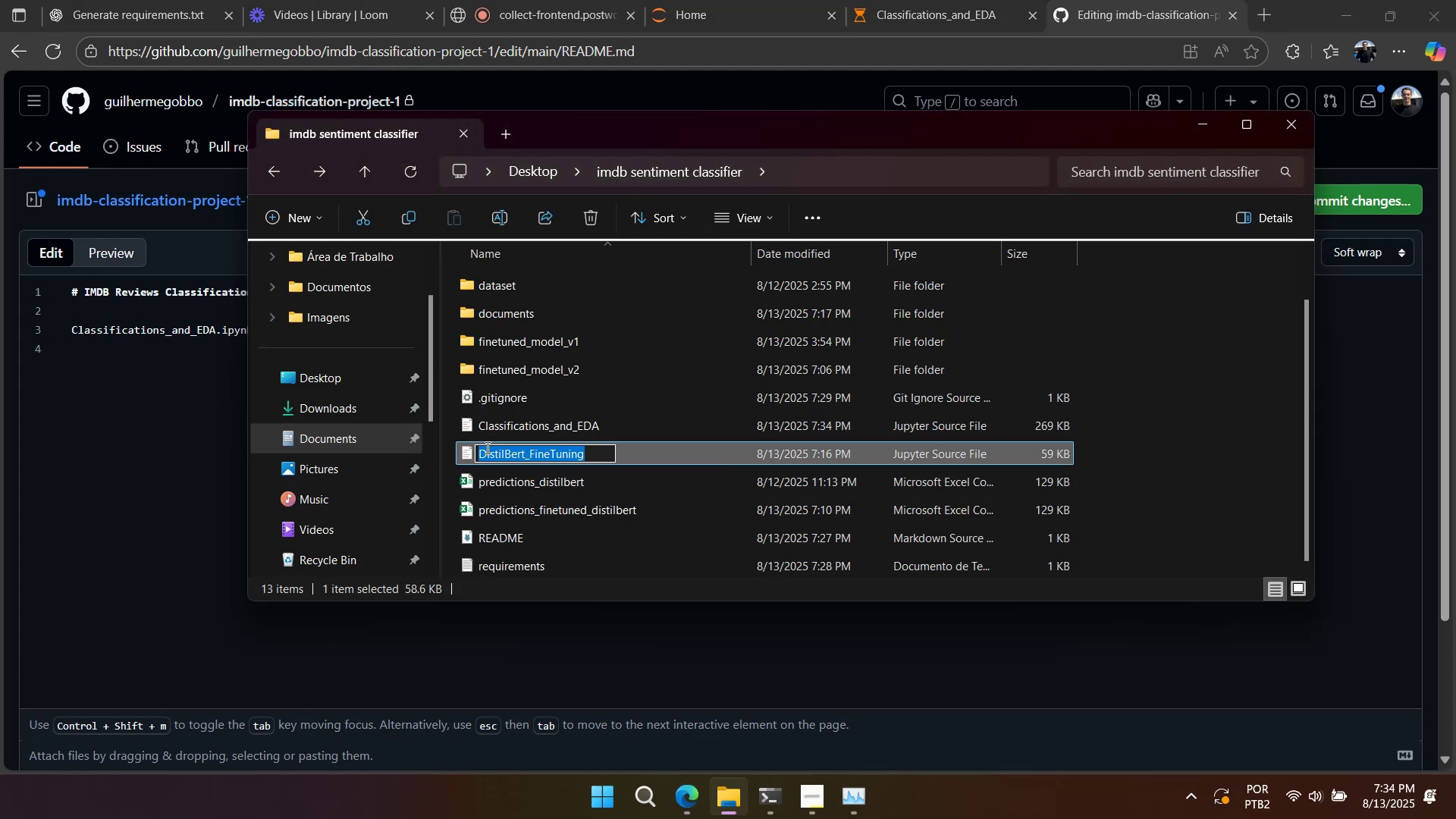 
key(Control+ControlLeft)
 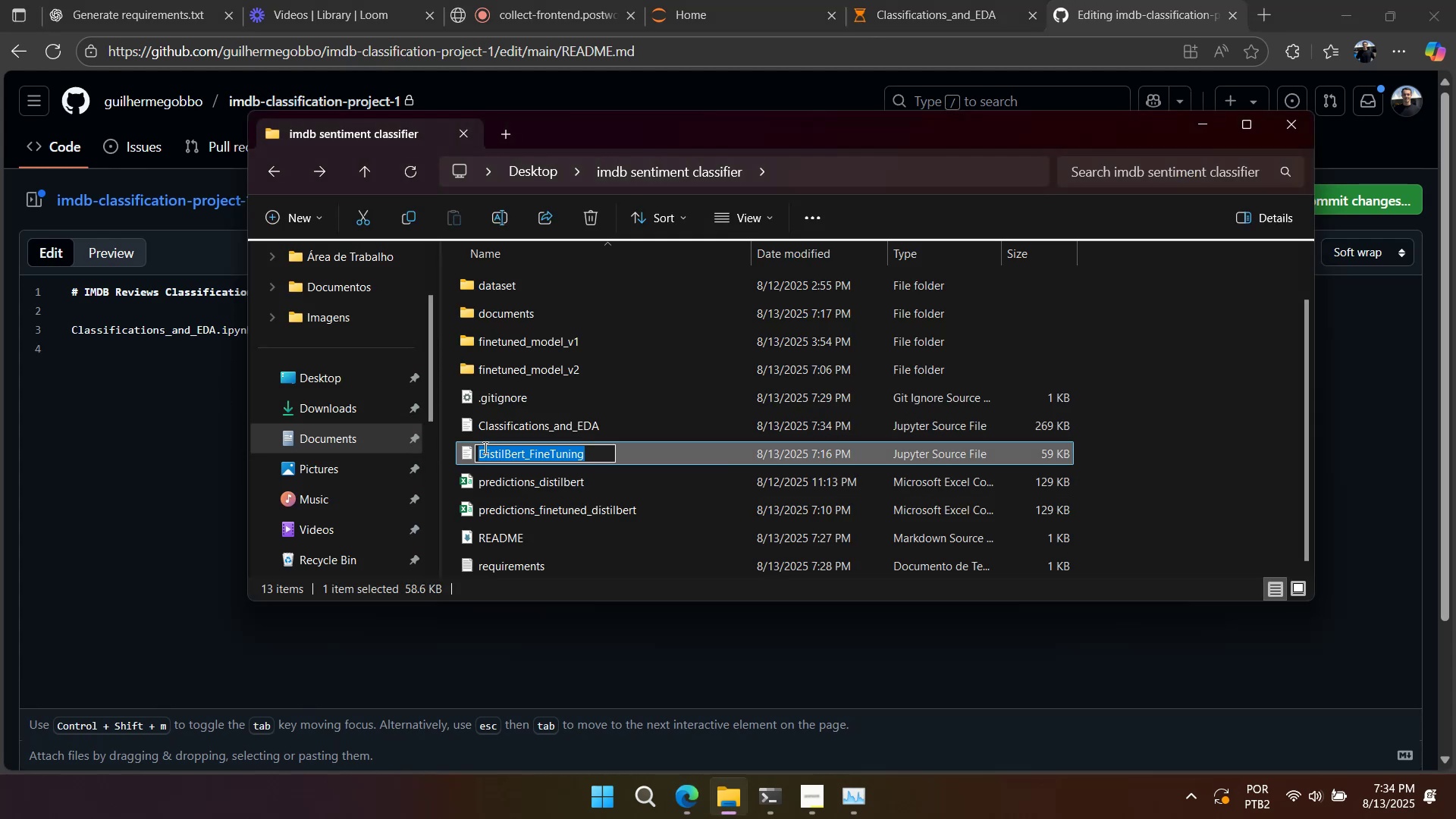 
key(Control+C)
 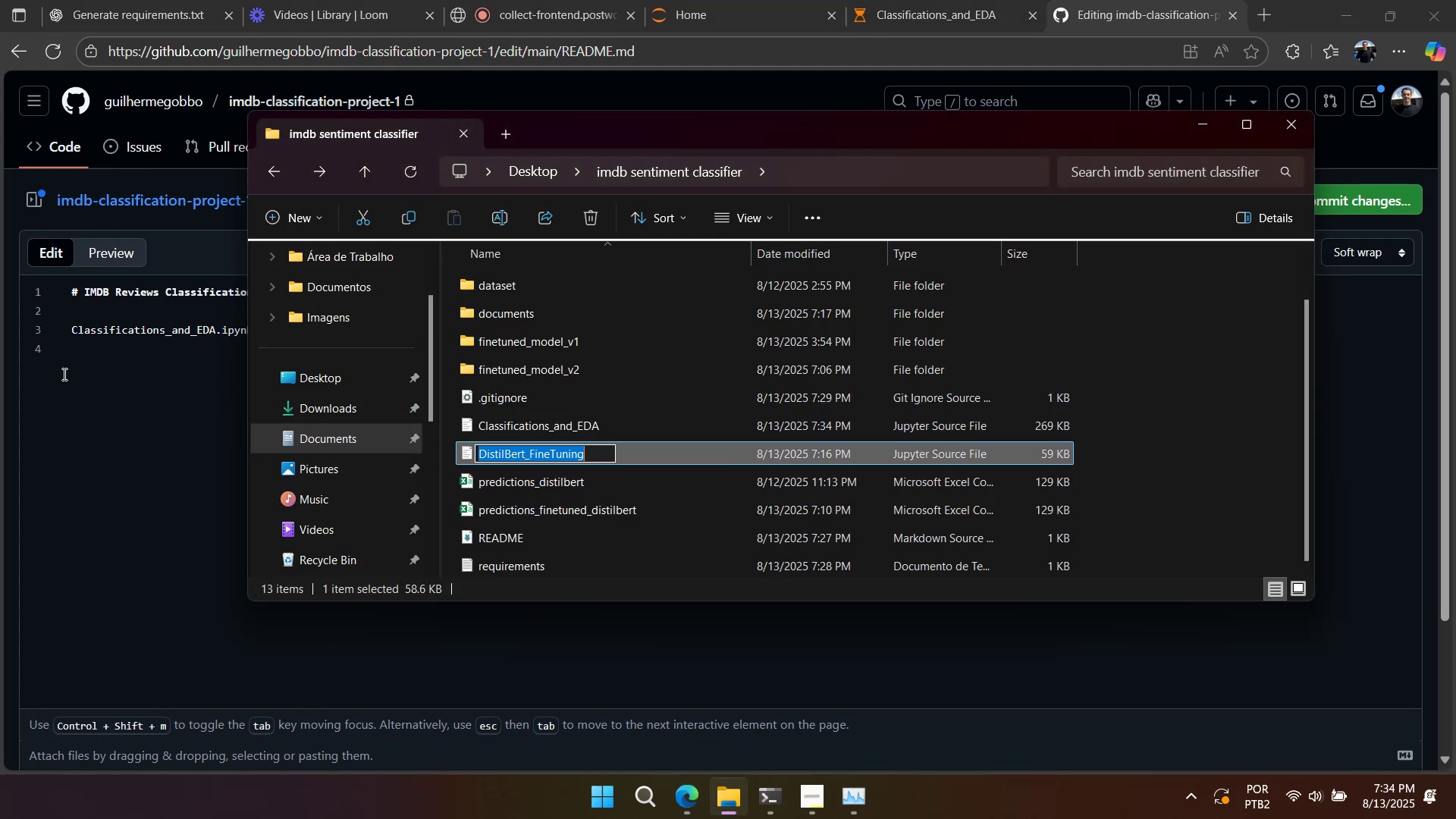 
left_click([93, 359])
 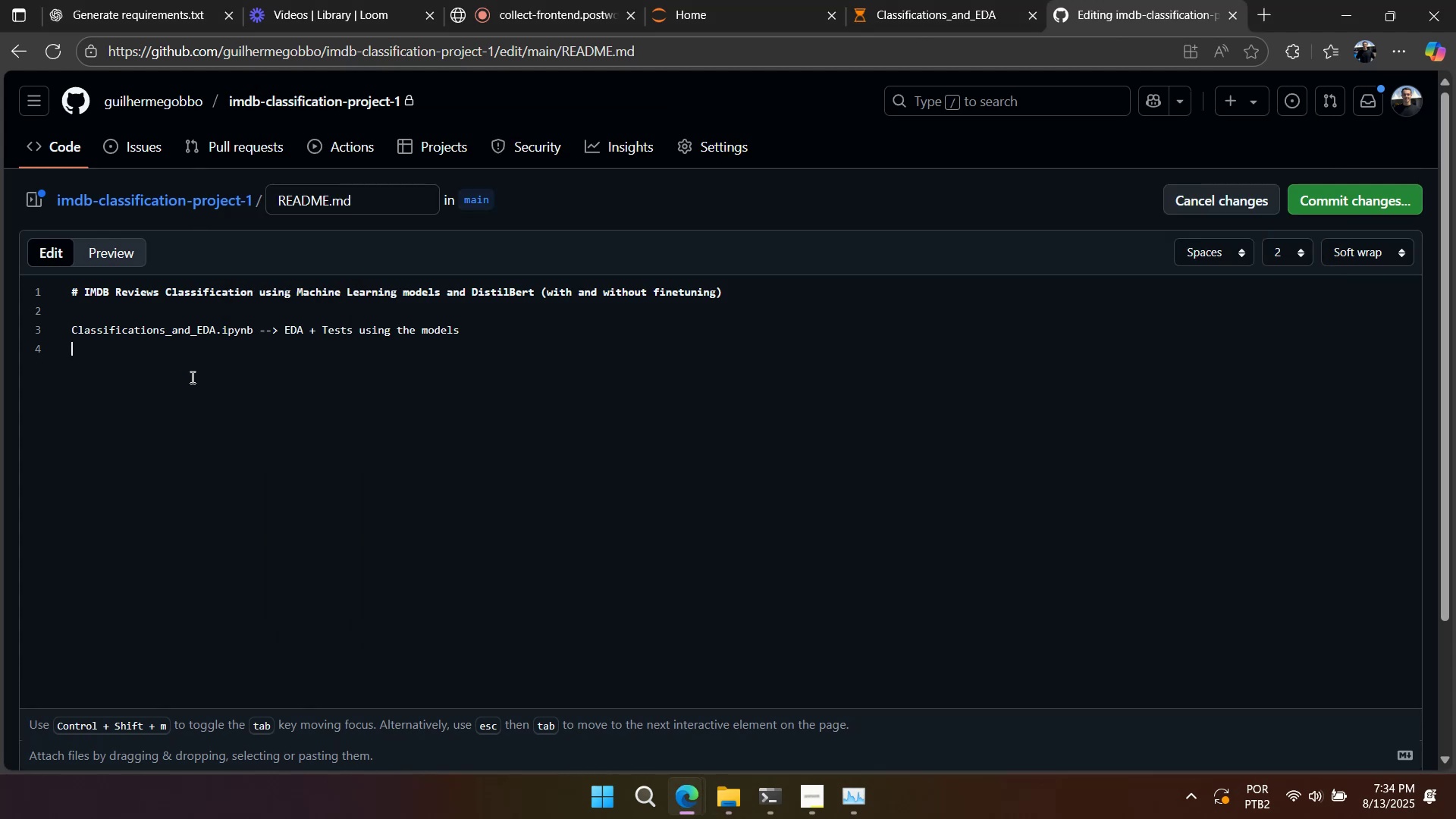 
key(Control+V)
 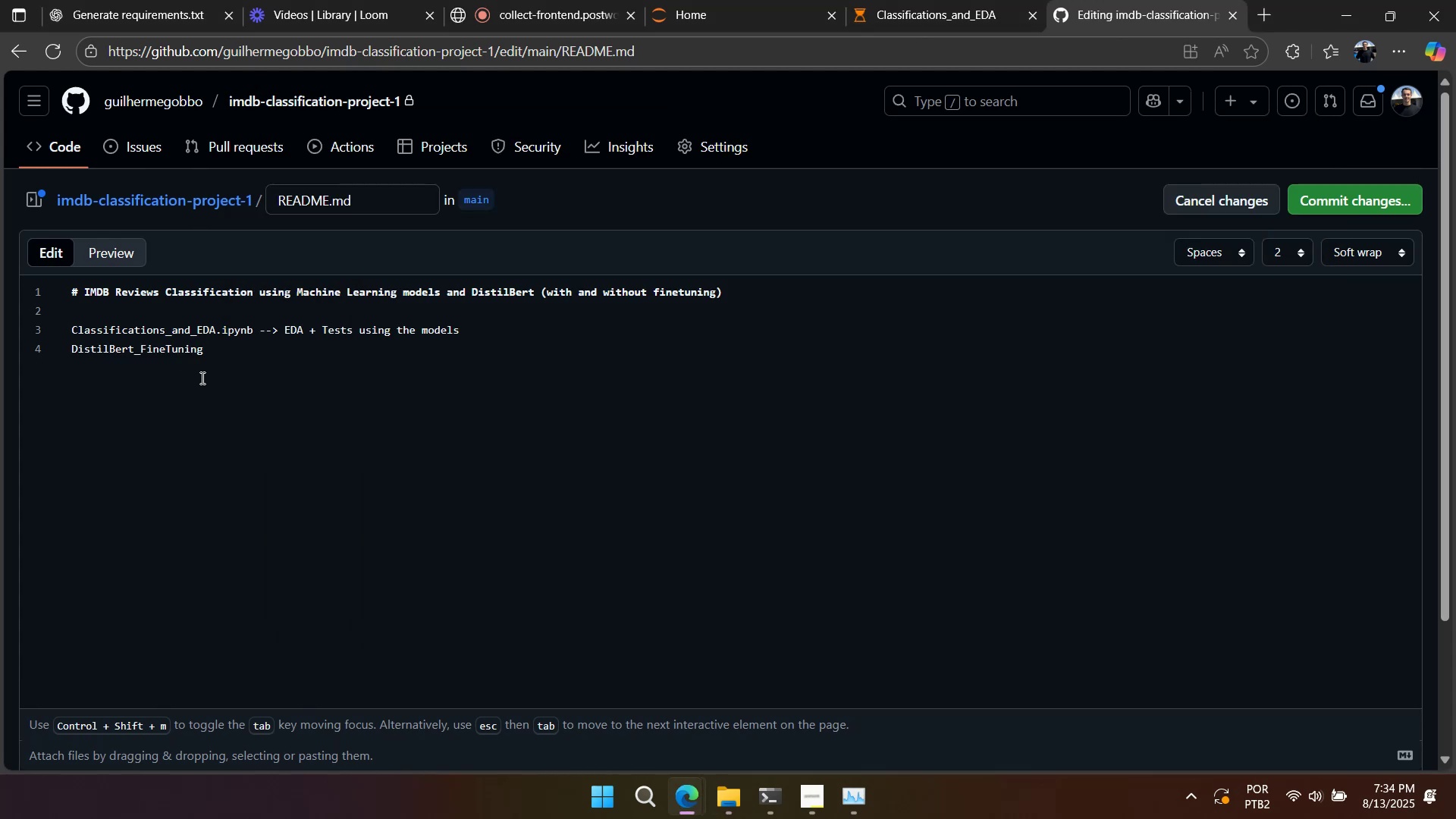 
type(.ipynb --> fi)
key(Backspace)
key(Backspace)
type(FineTuning the model with IMDB d)
key(Backspace)
type(data ()
key(Backspace)
key(Backspace)
 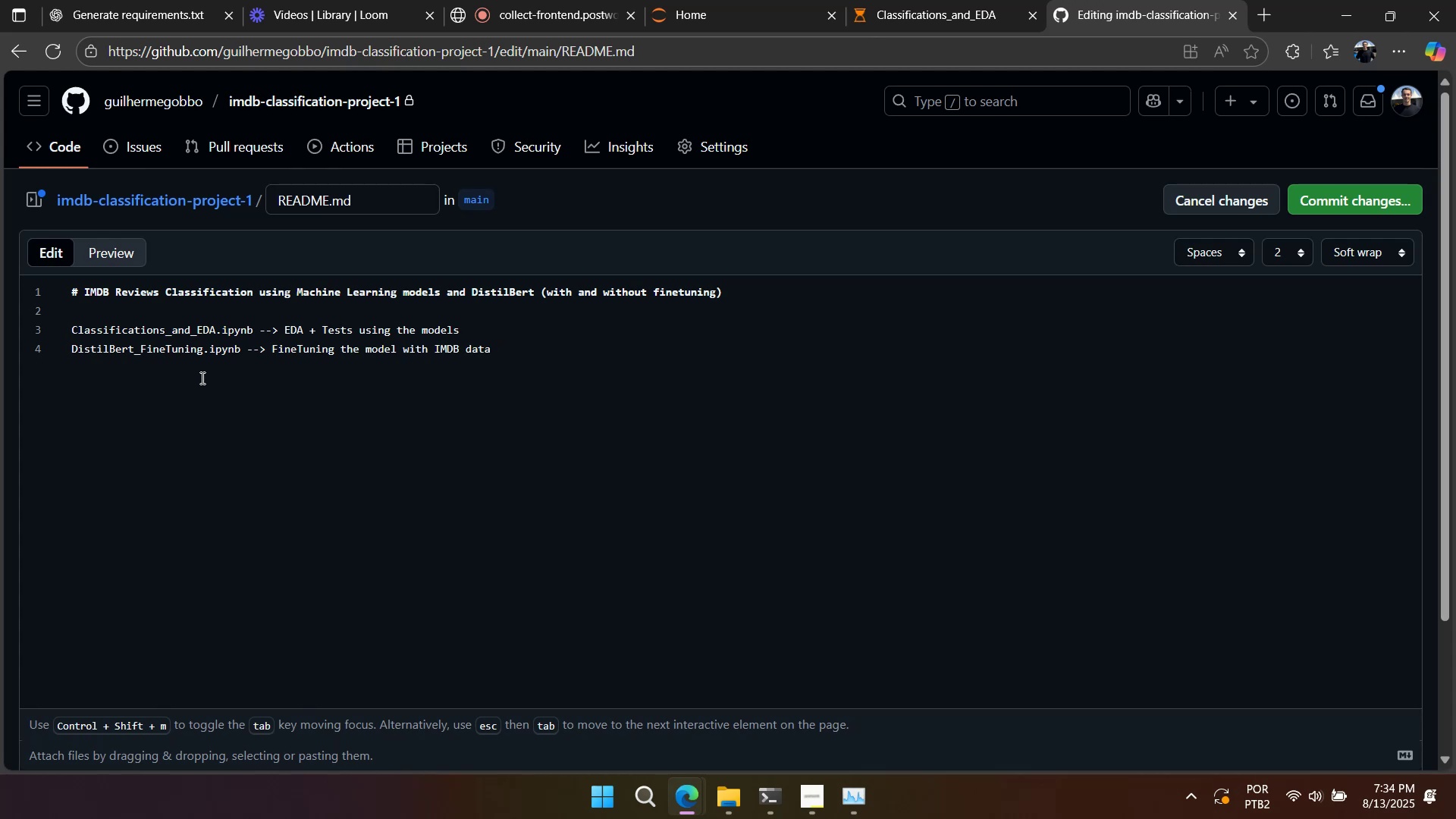 
left_click([196, 312])
 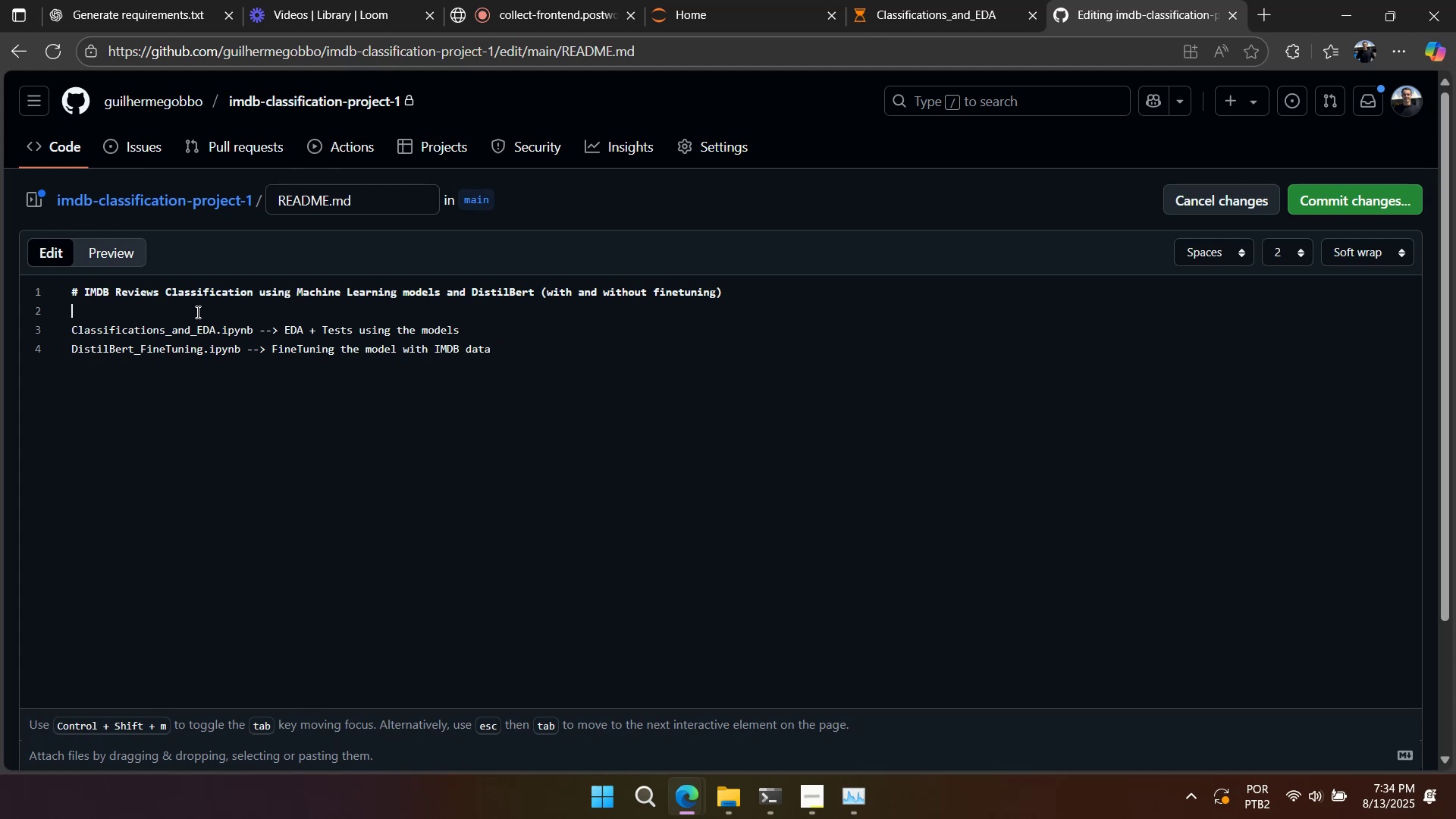 
key(Enter)
 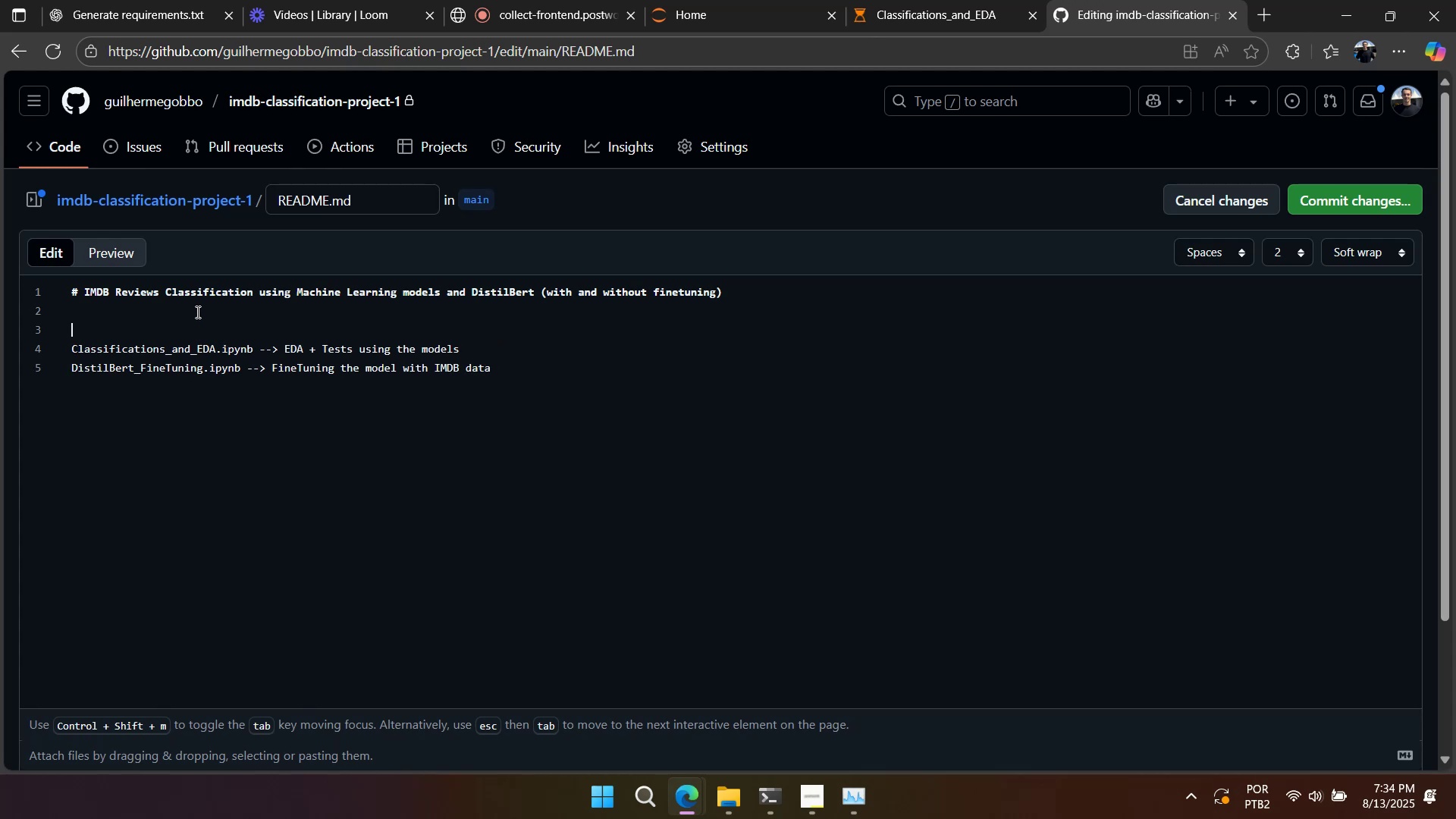 
type(datasets/)
 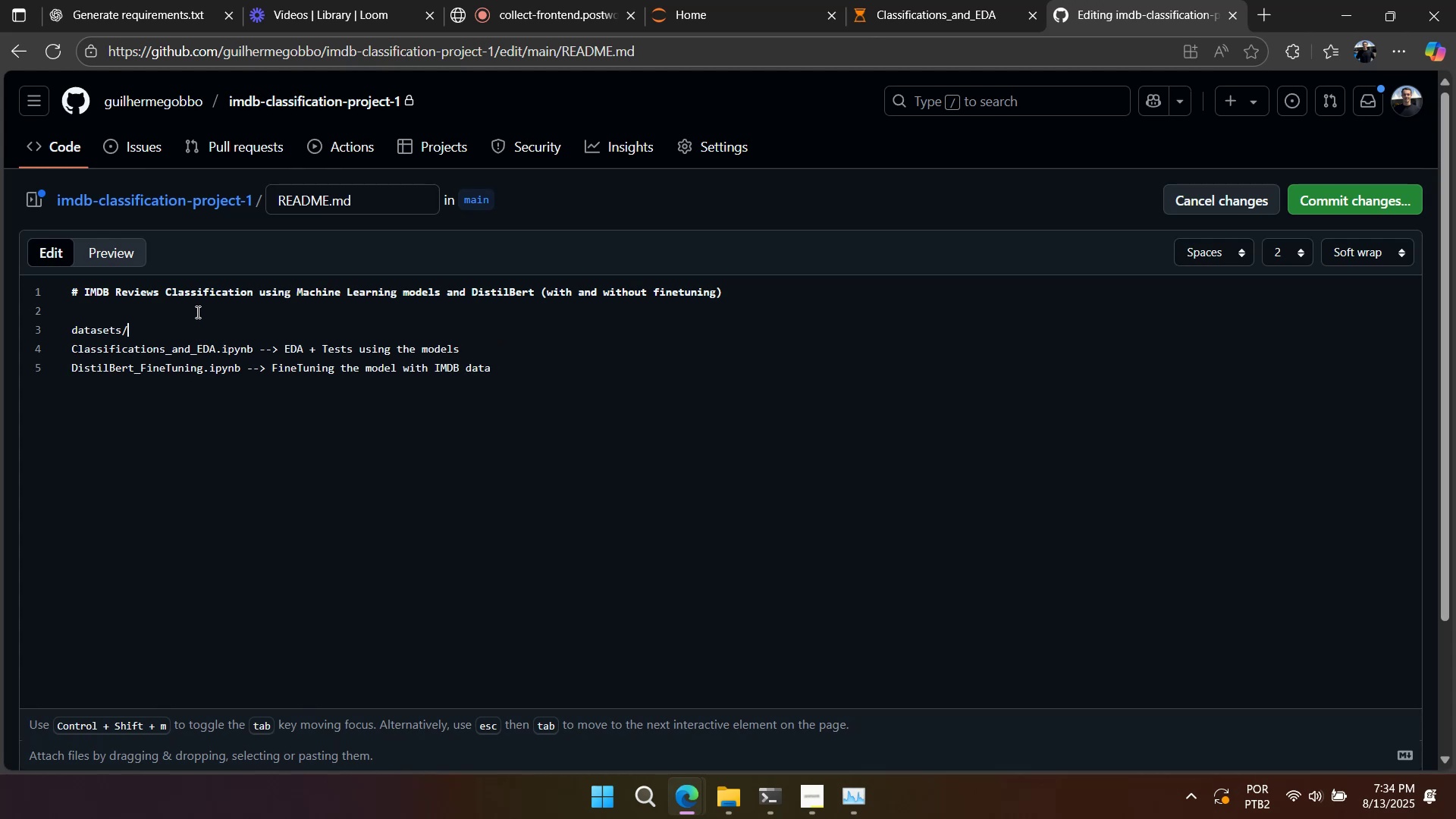 
key(Alt+AltLeft)
 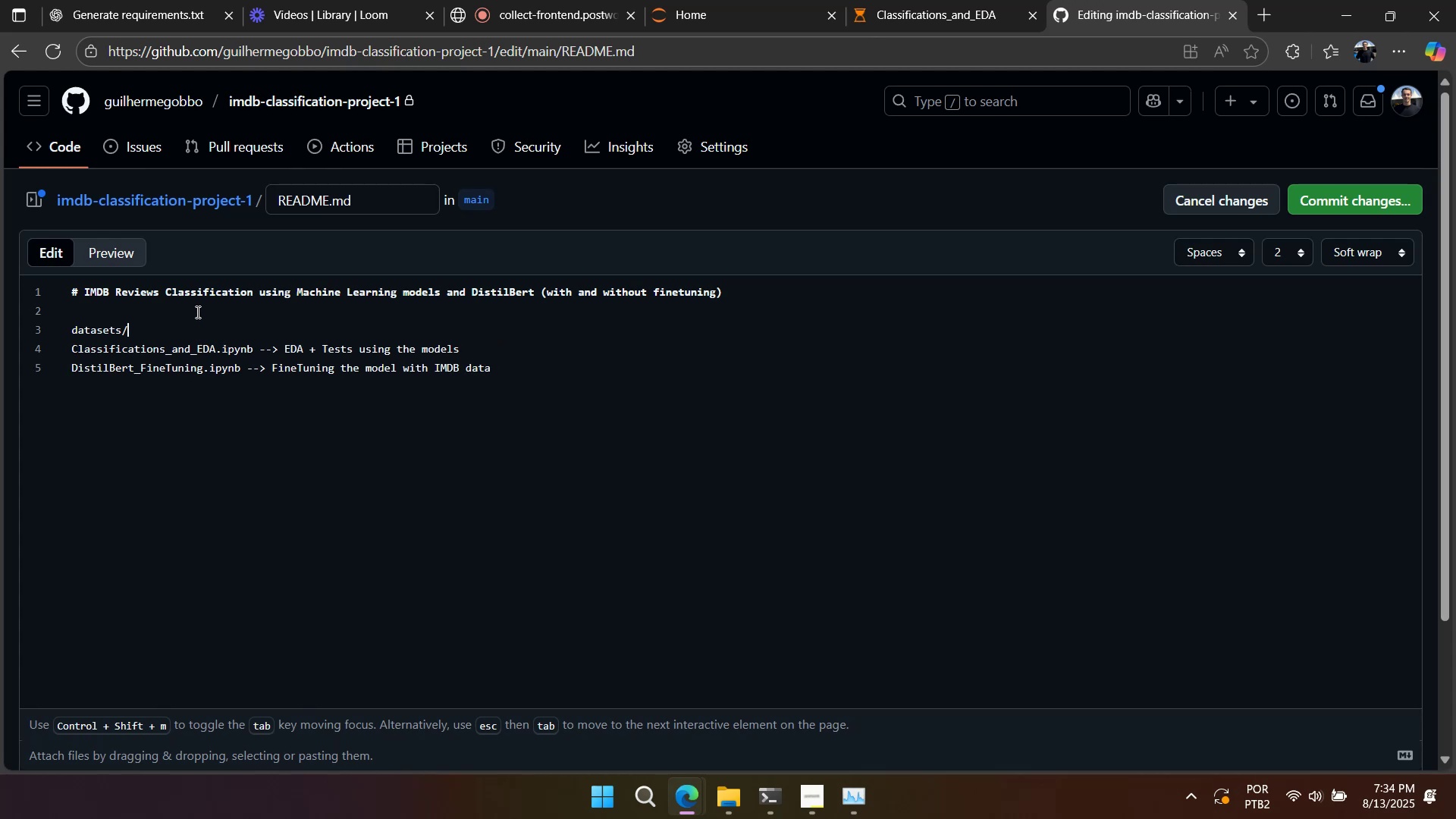 
key(Alt+Tab)
 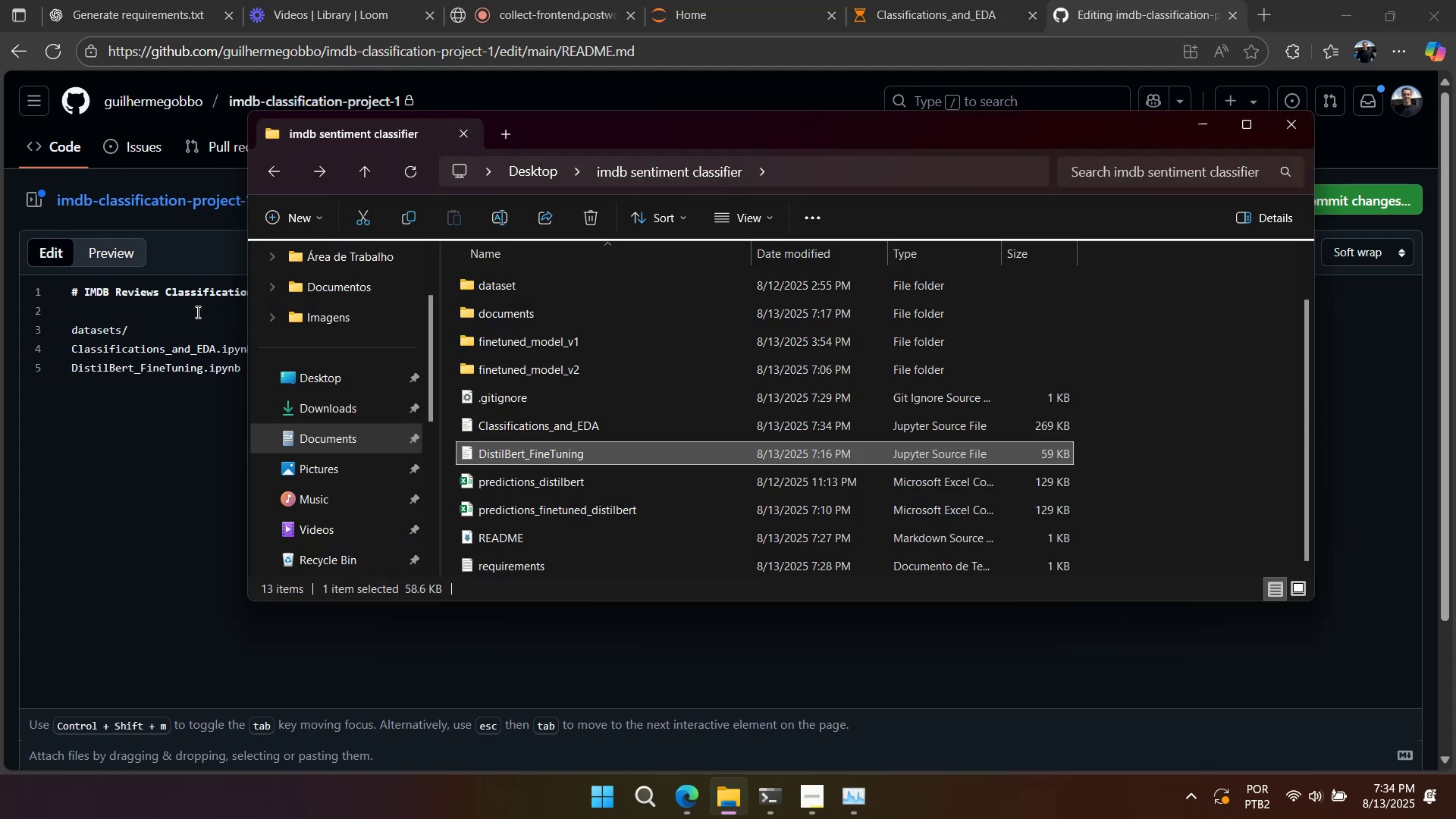 
key(Alt+AltLeft)
 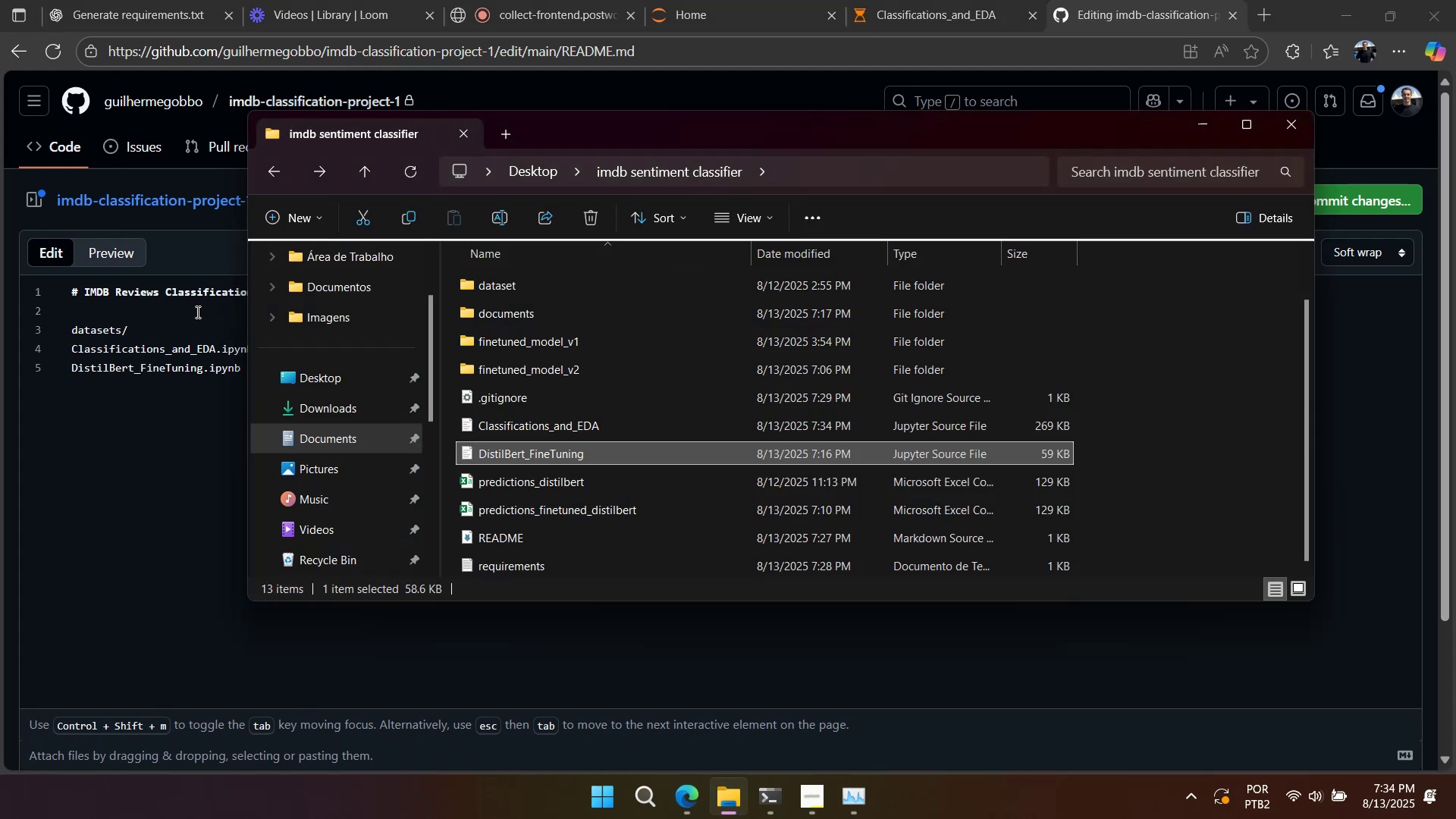 
key(Alt+Tab)
 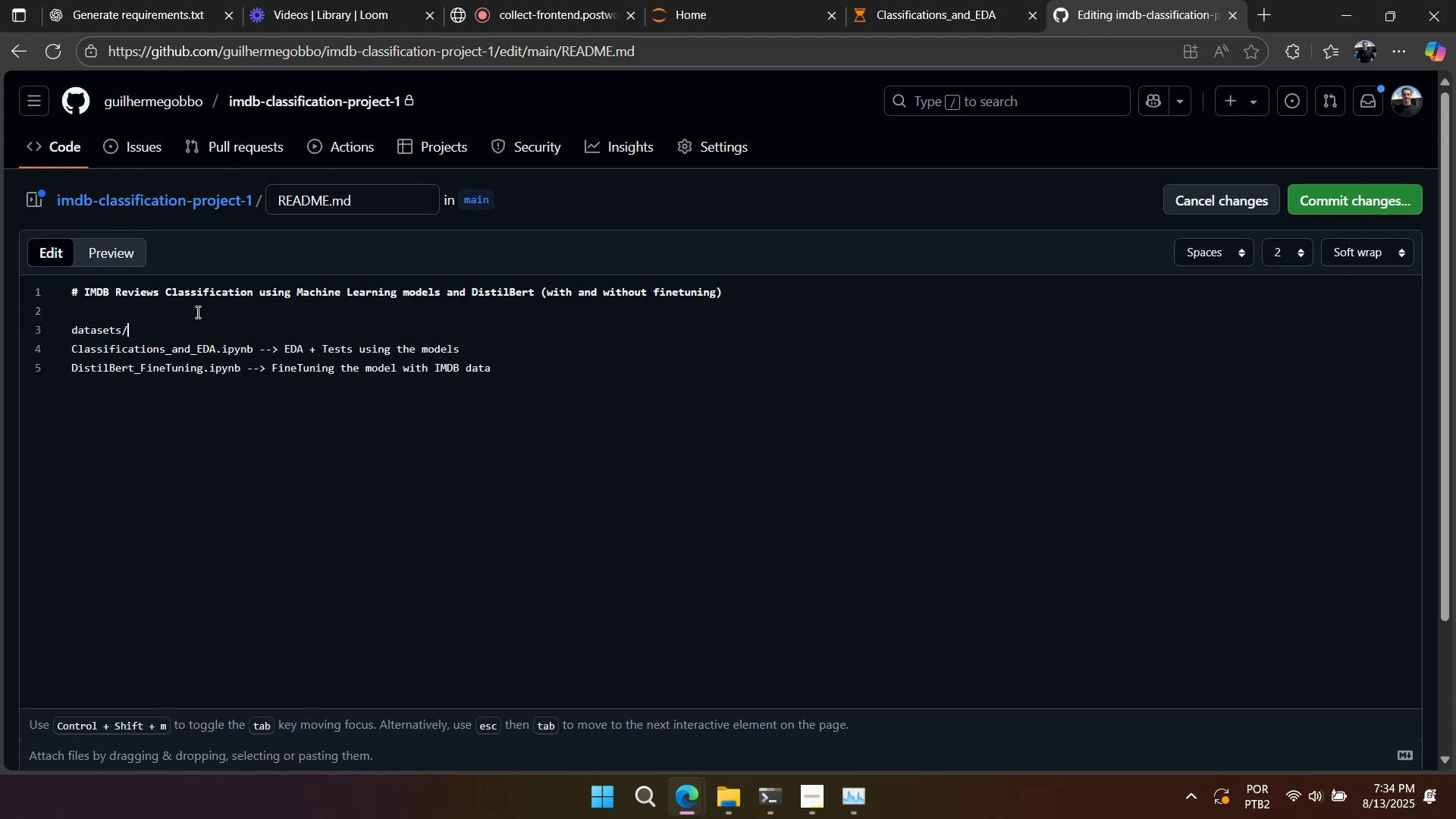 
key(Backspace)
 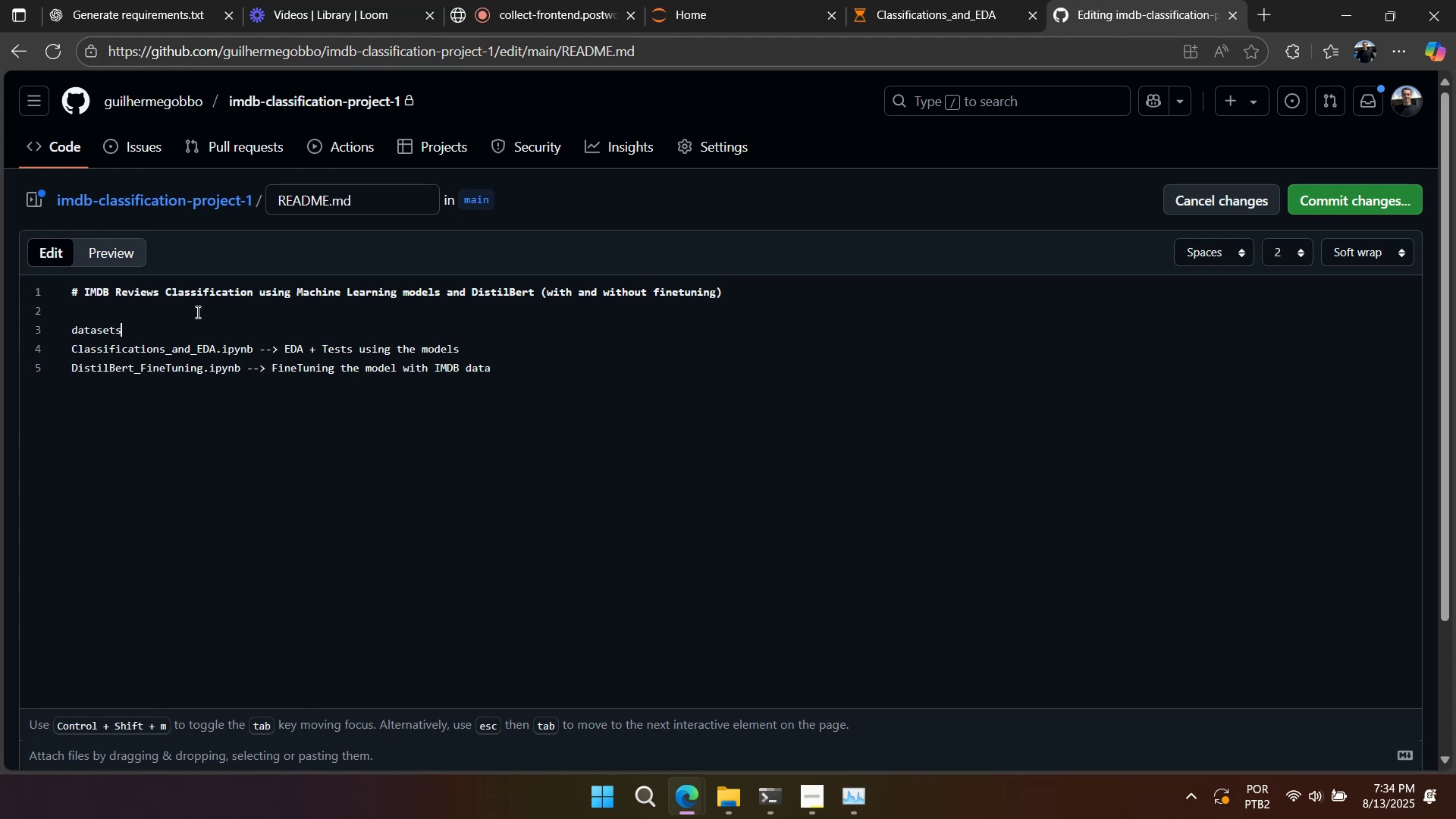 
key(Backspace)
 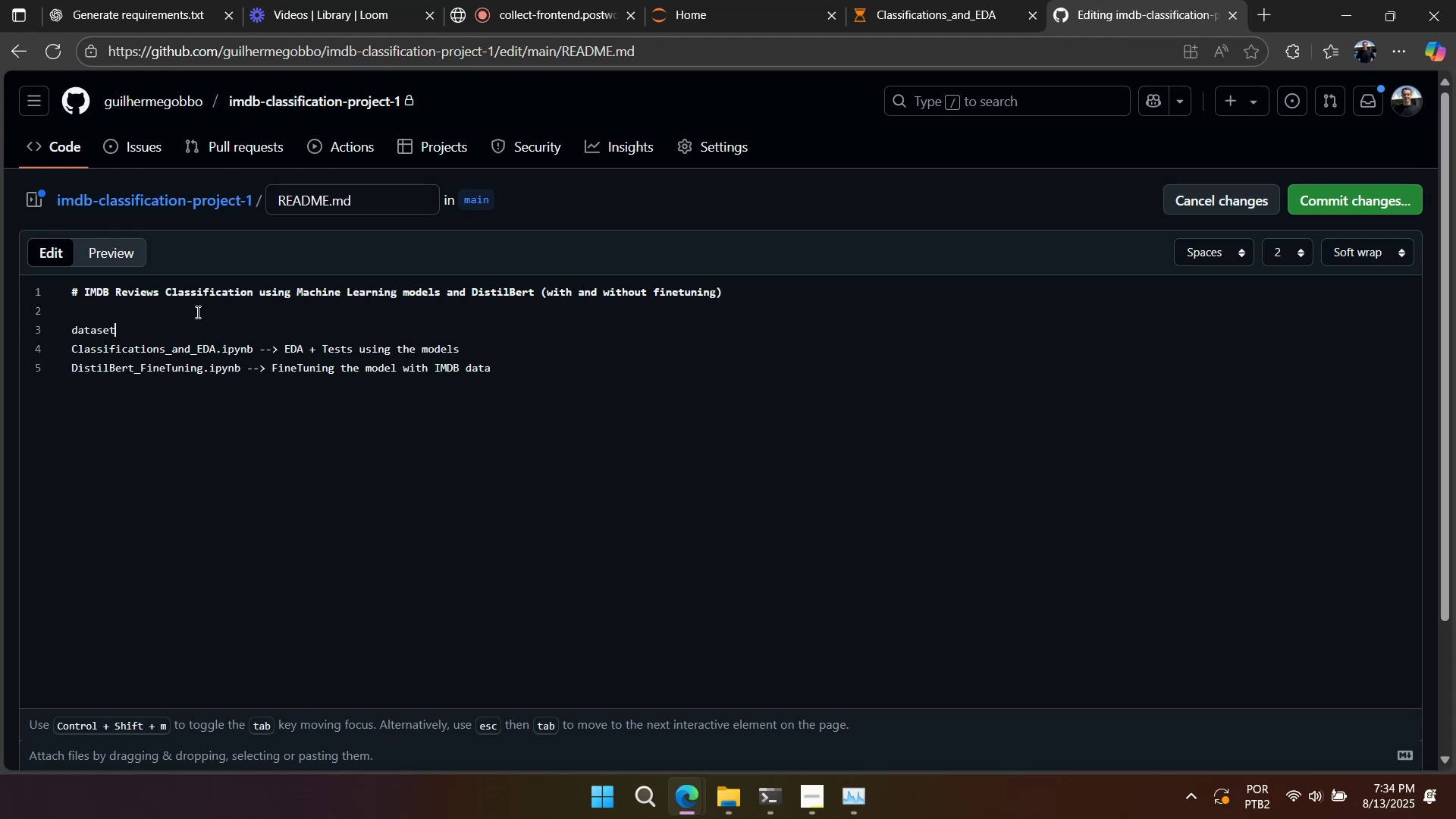 
key(NumpadDivide)
 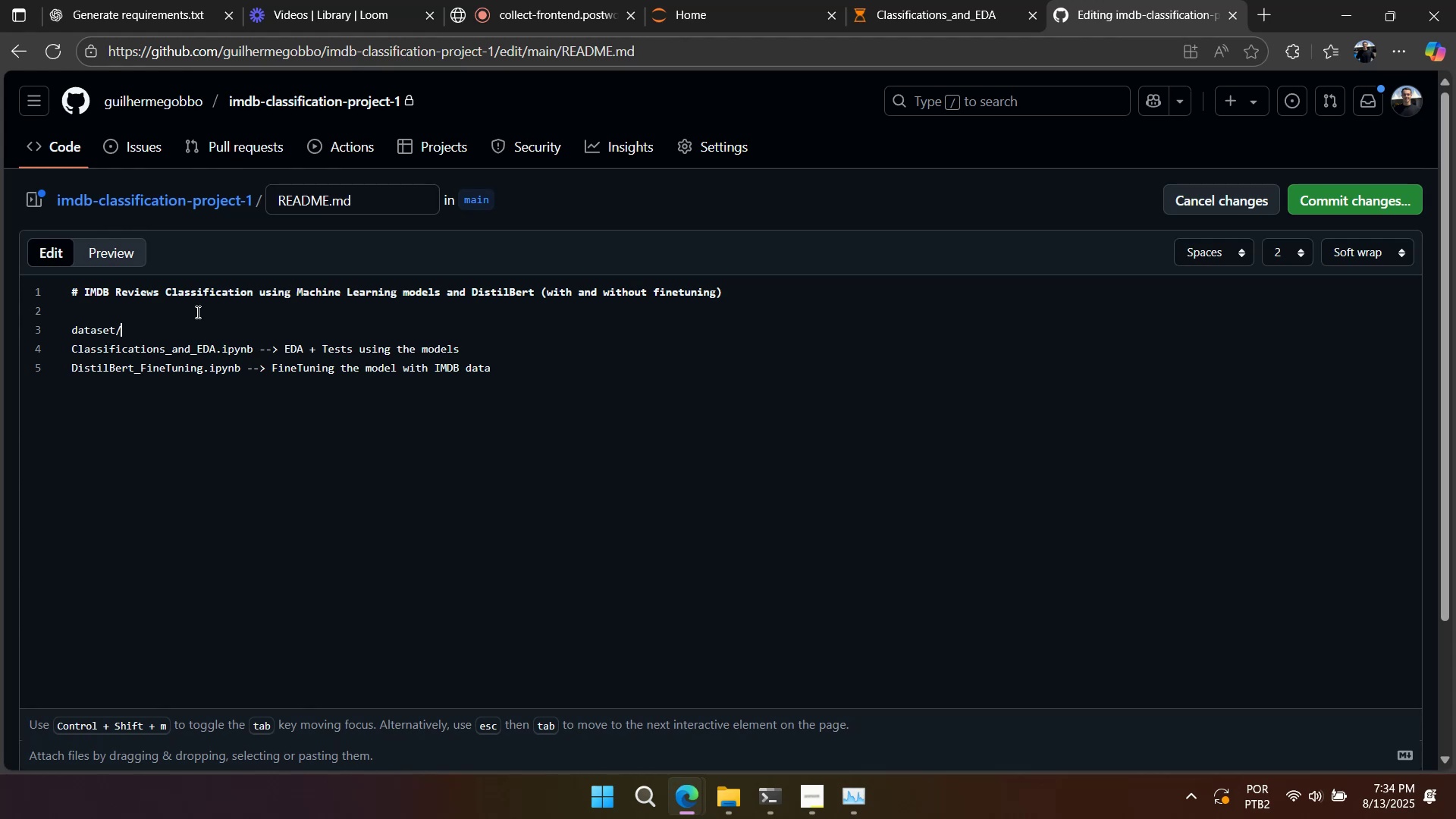 
key(Alt+AltLeft)
 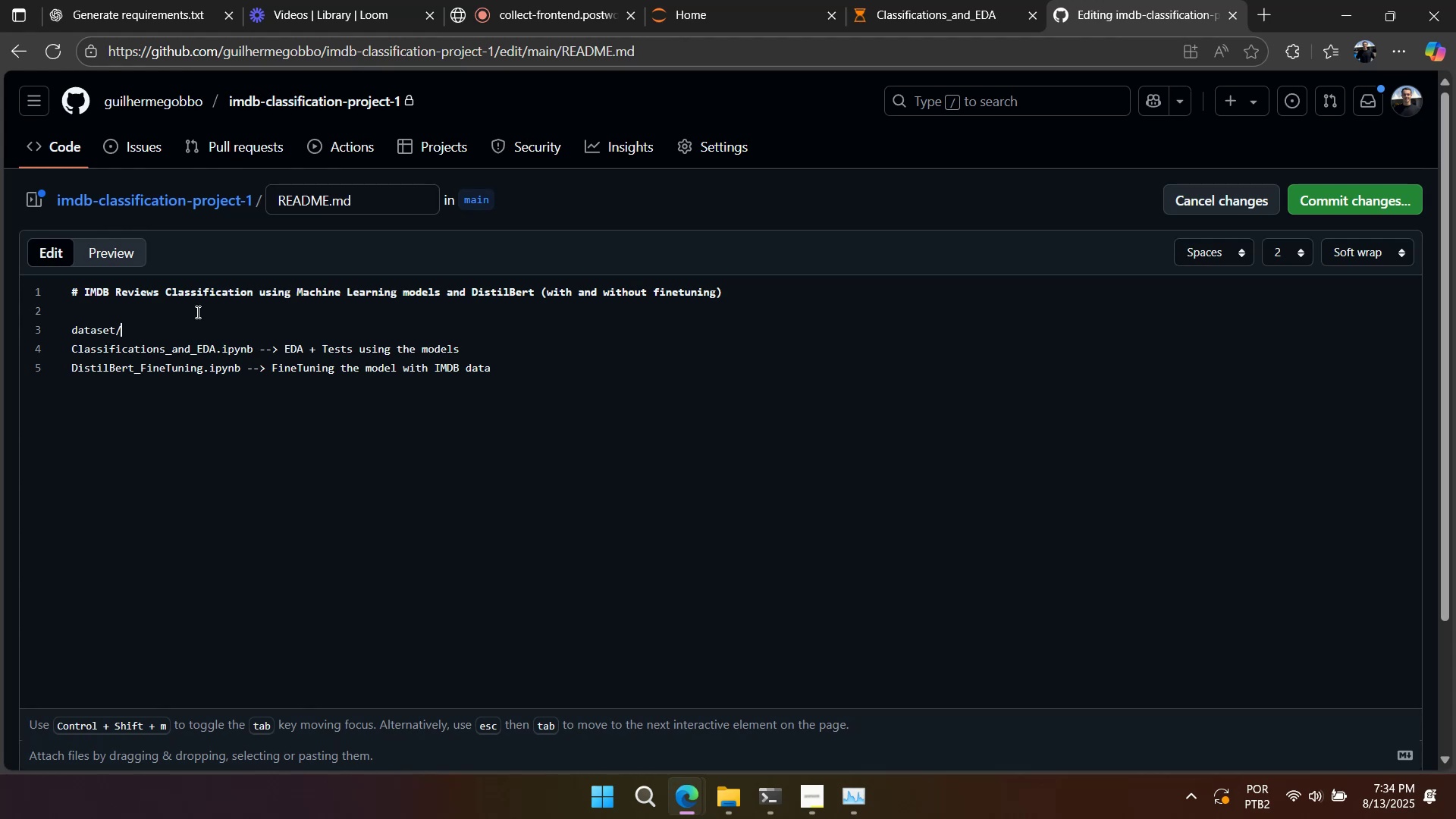 
key(Alt+Tab)
 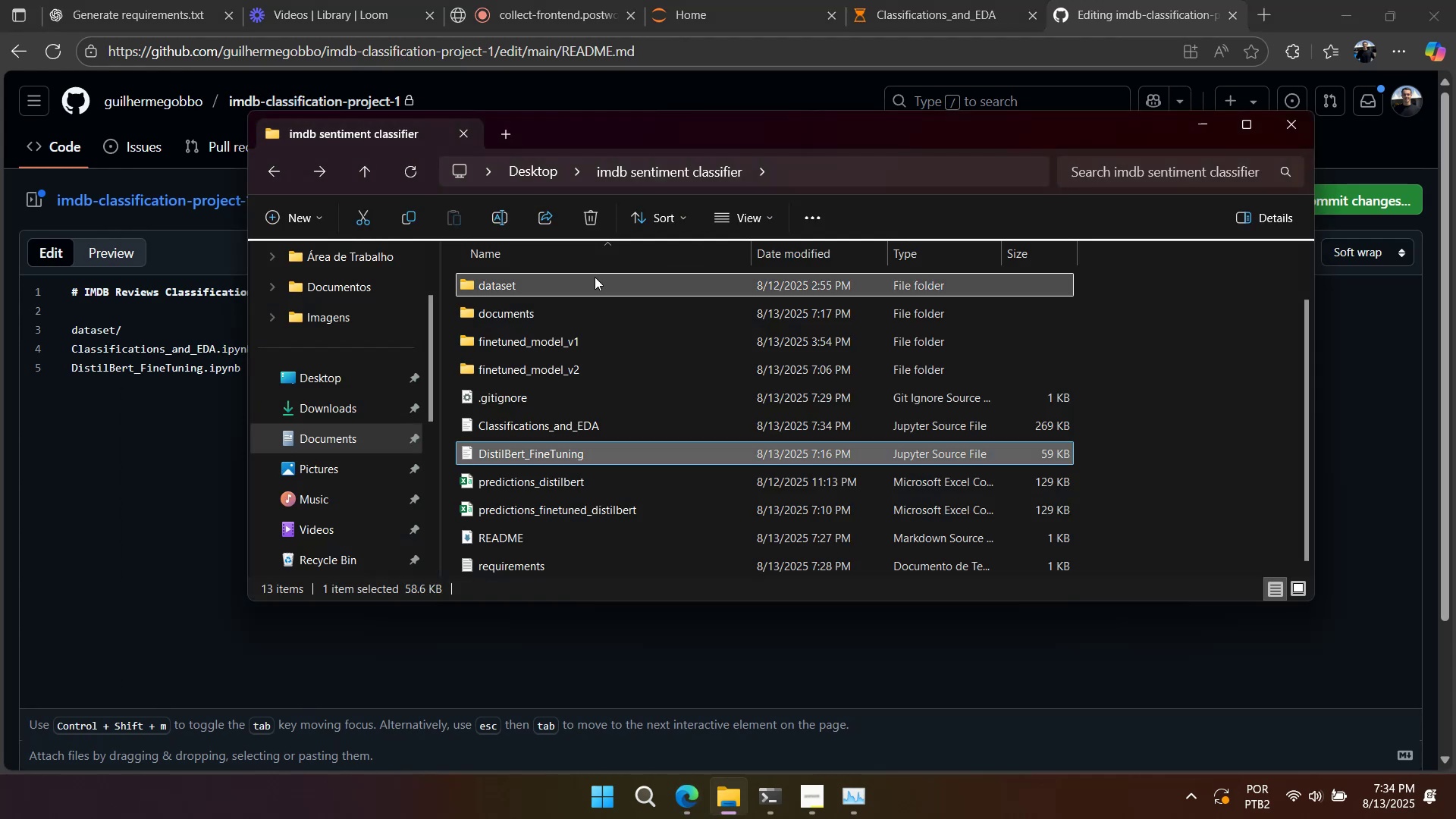 
double_click([595, 277])
 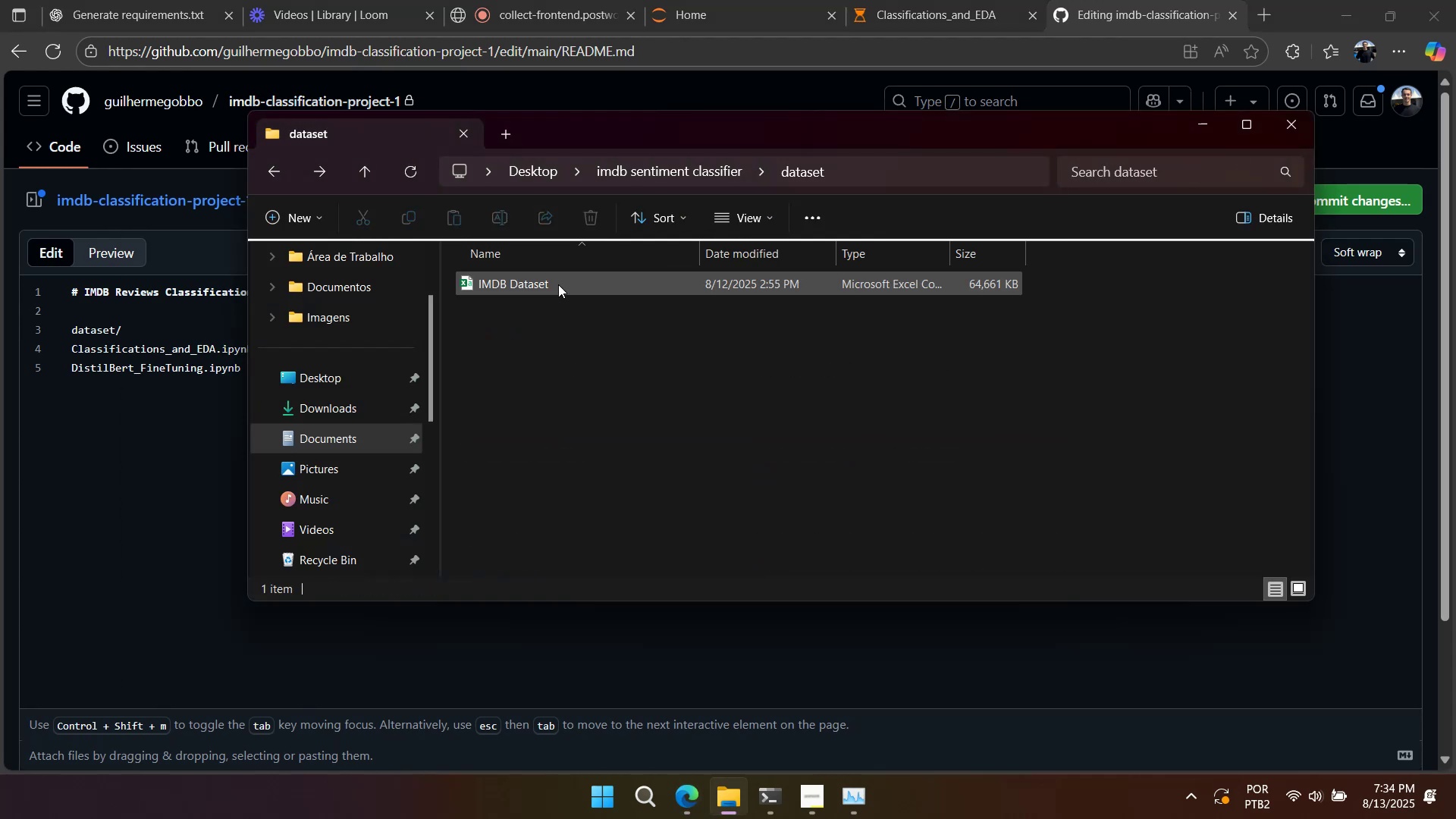 
left_click([556, 284])
 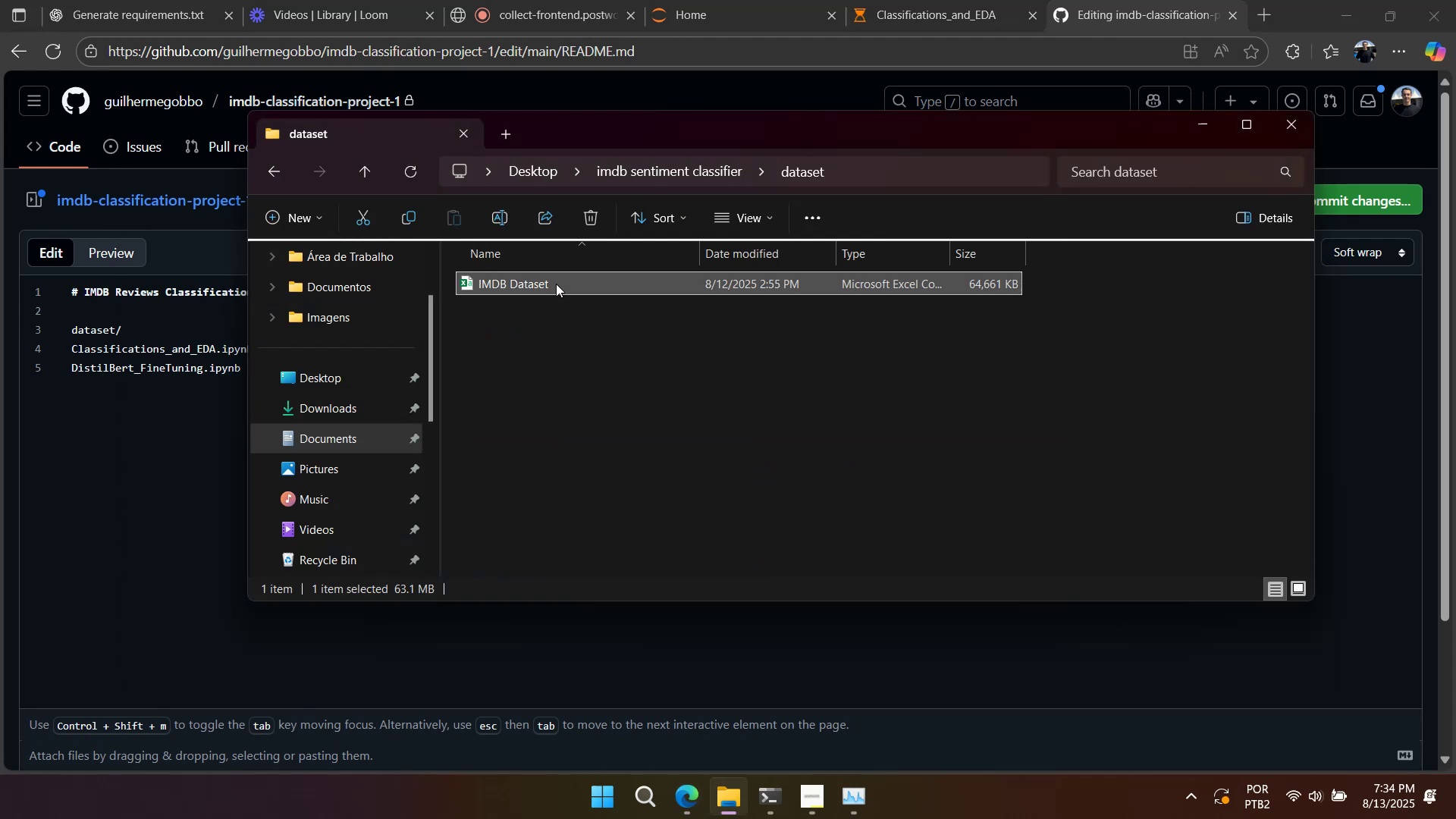 
key(F2)
 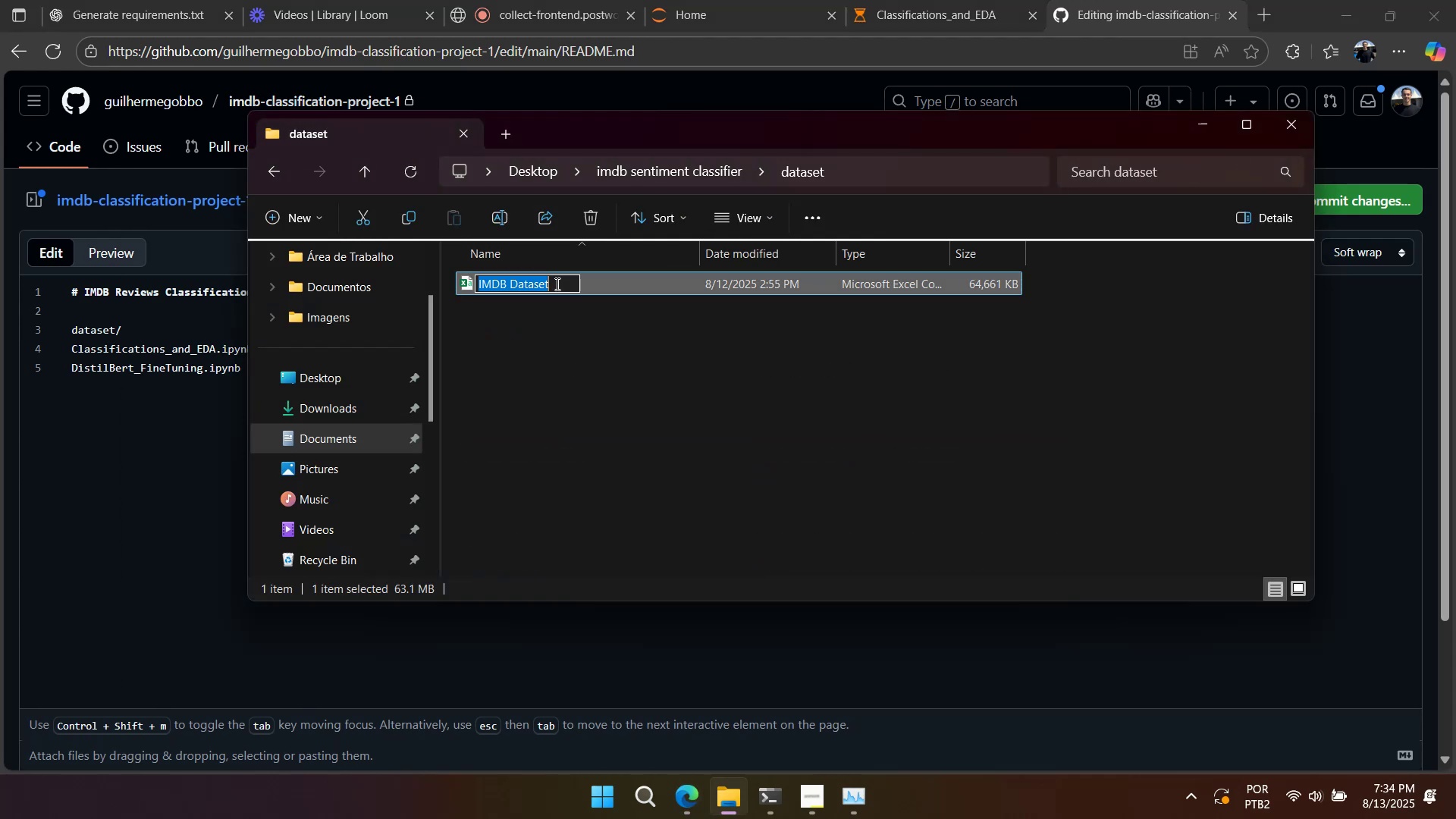 
key(Control+C)
 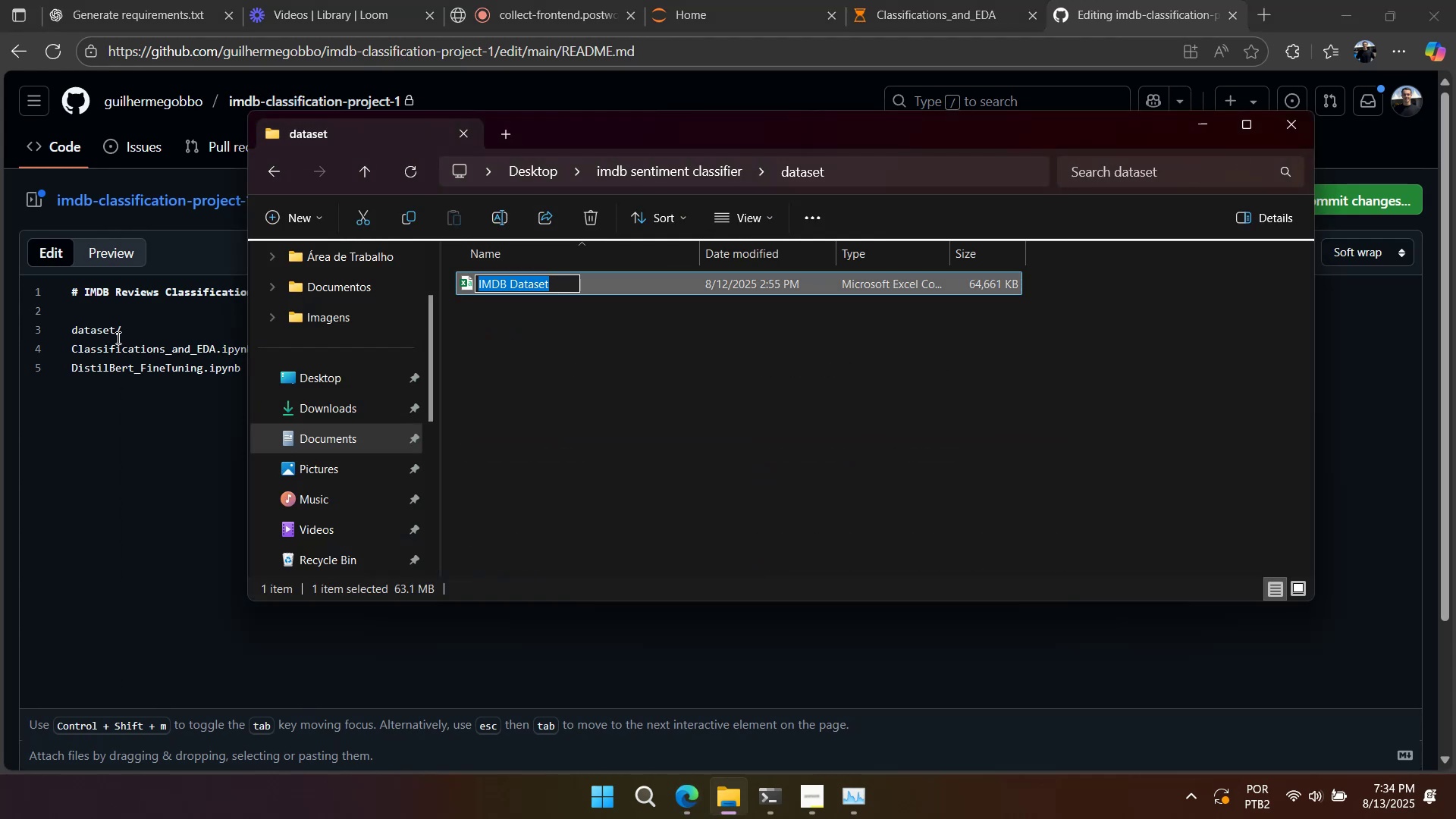 
left_click([154, 337])
 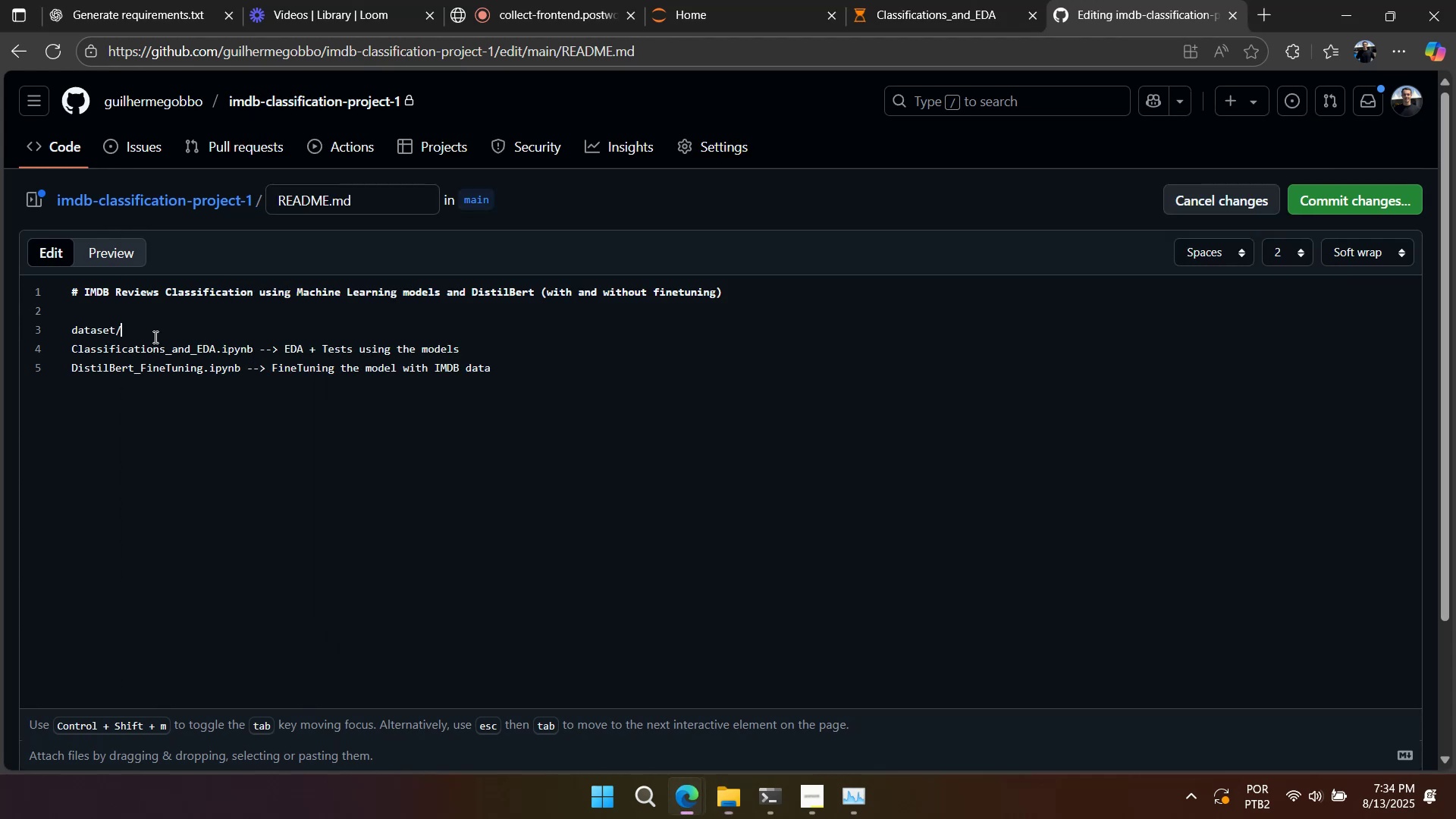 
key(Control+V)
 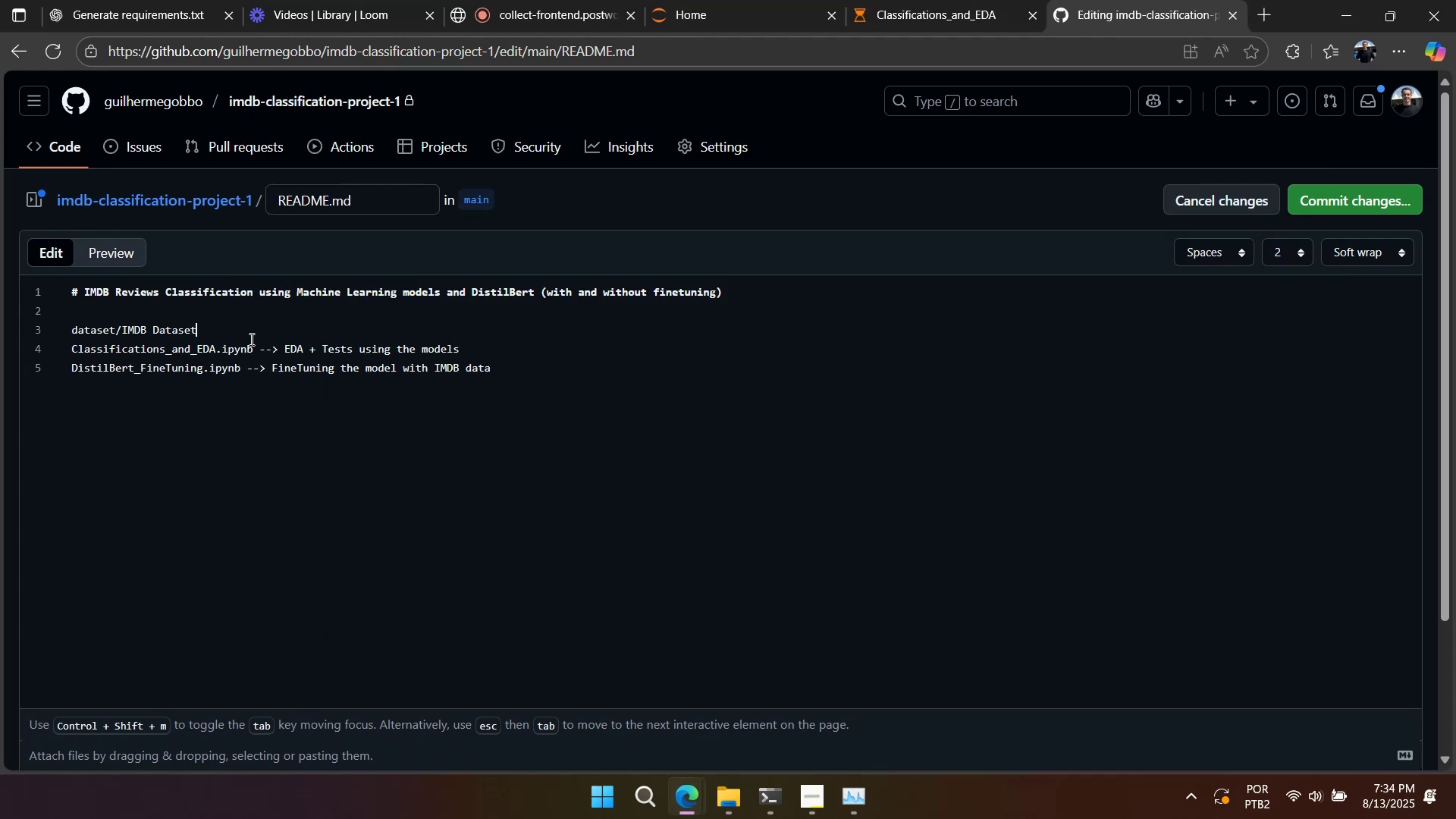 
type( --)
key(Backspace)
key(Backspace)
key(Backspace)
type(.csv --> )
 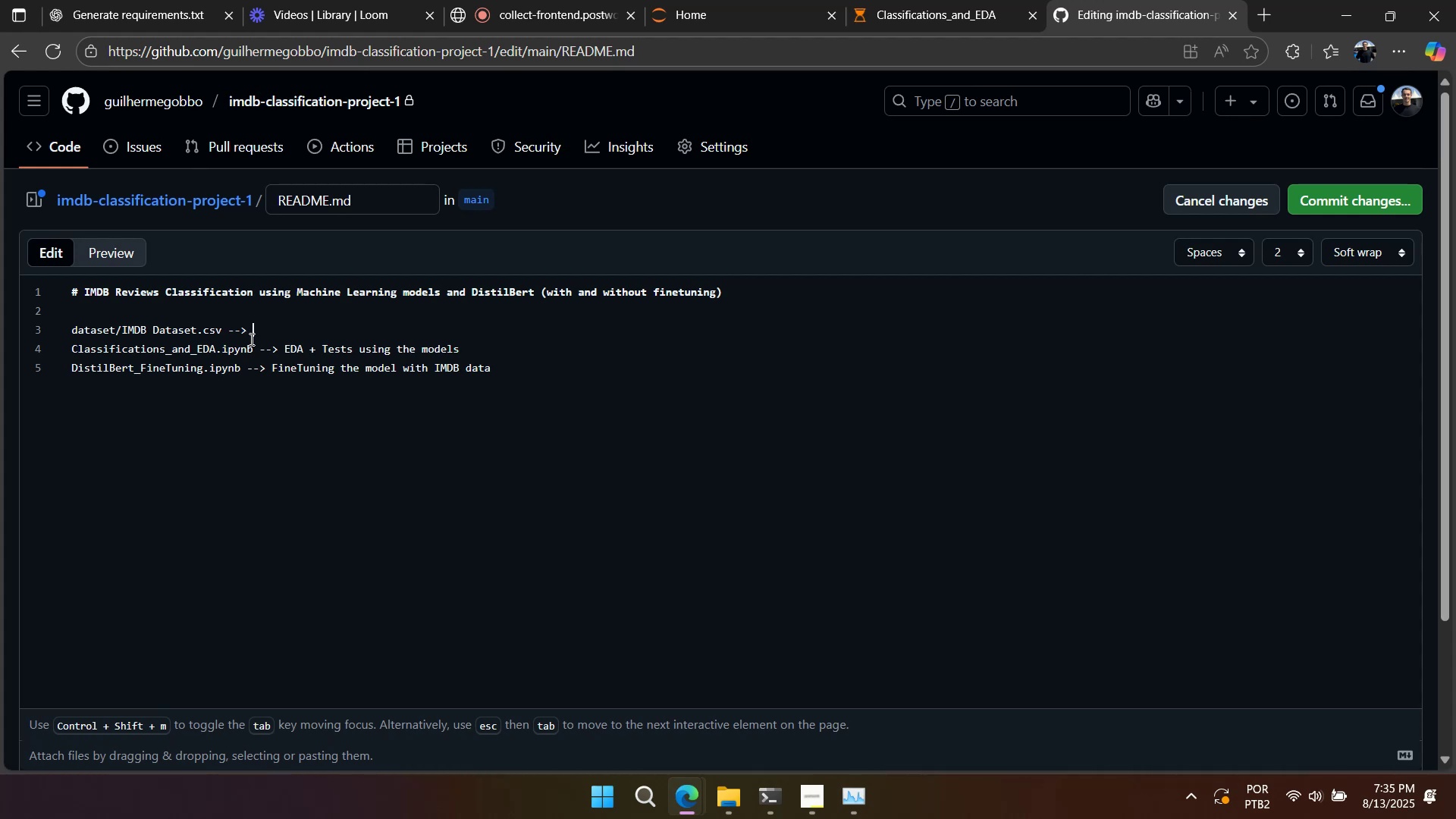 
key(Alt+AltLeft)
 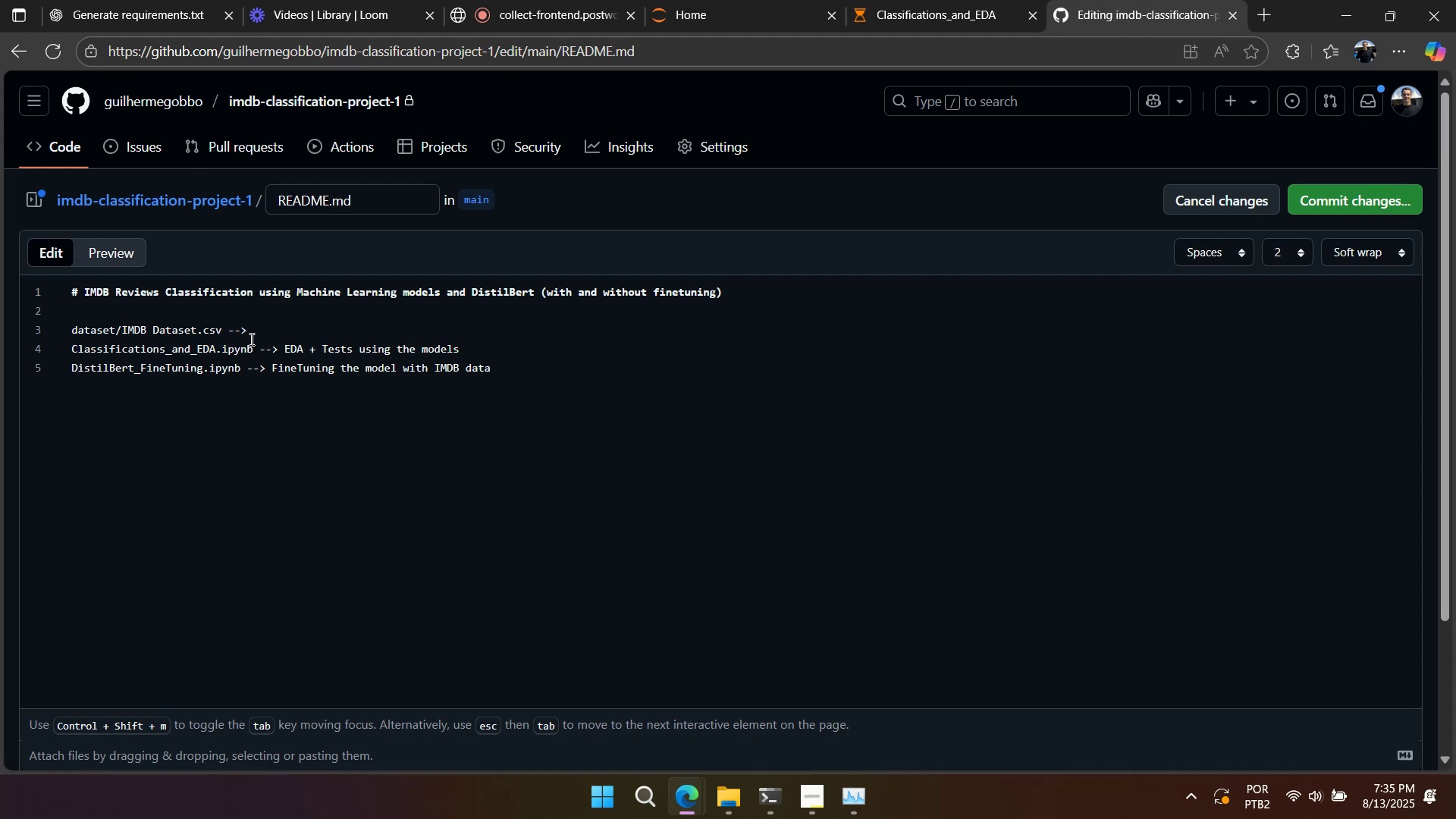 
key(Alt+Tab)
 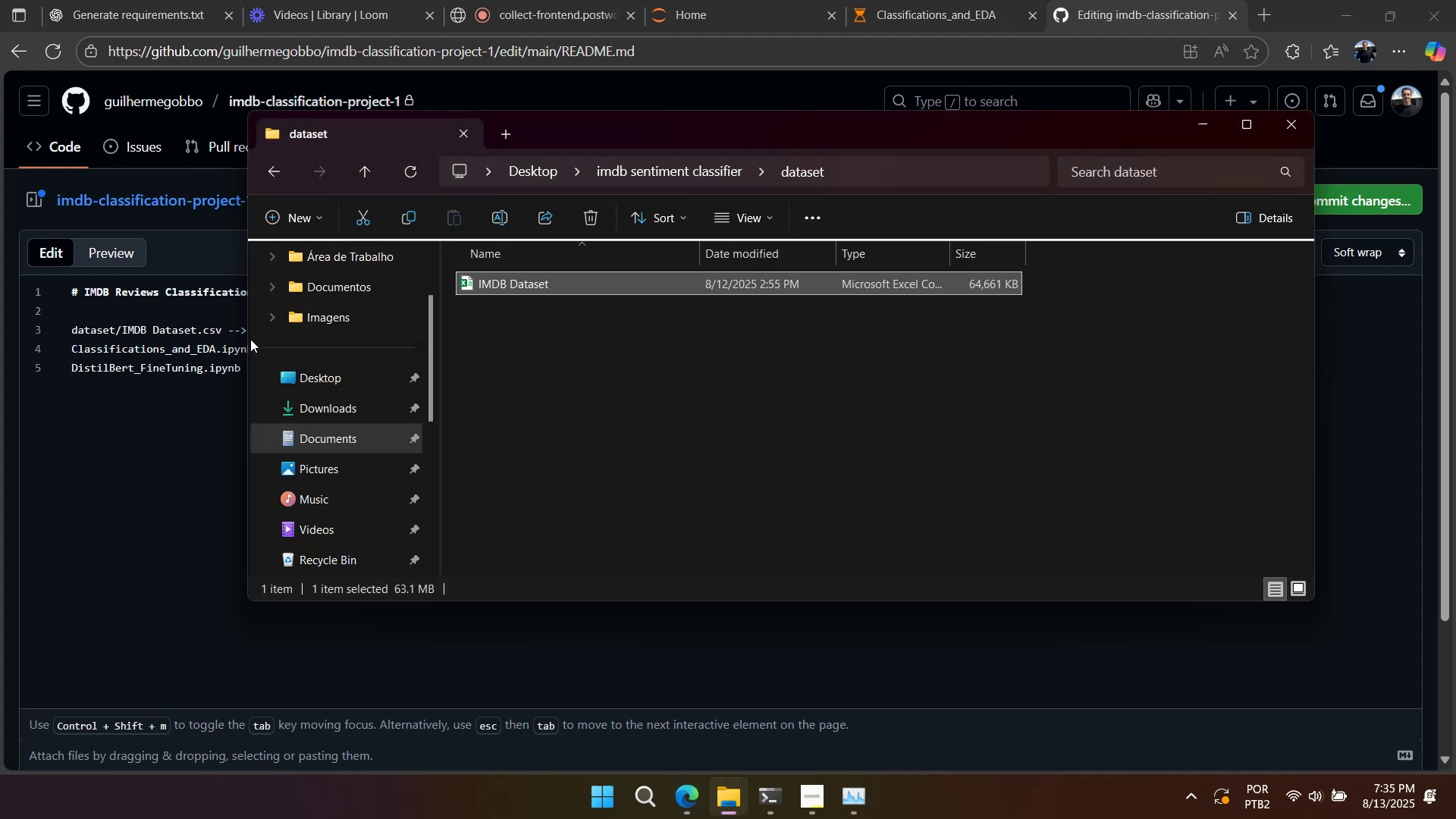 
key(Alt+AltLeft)
 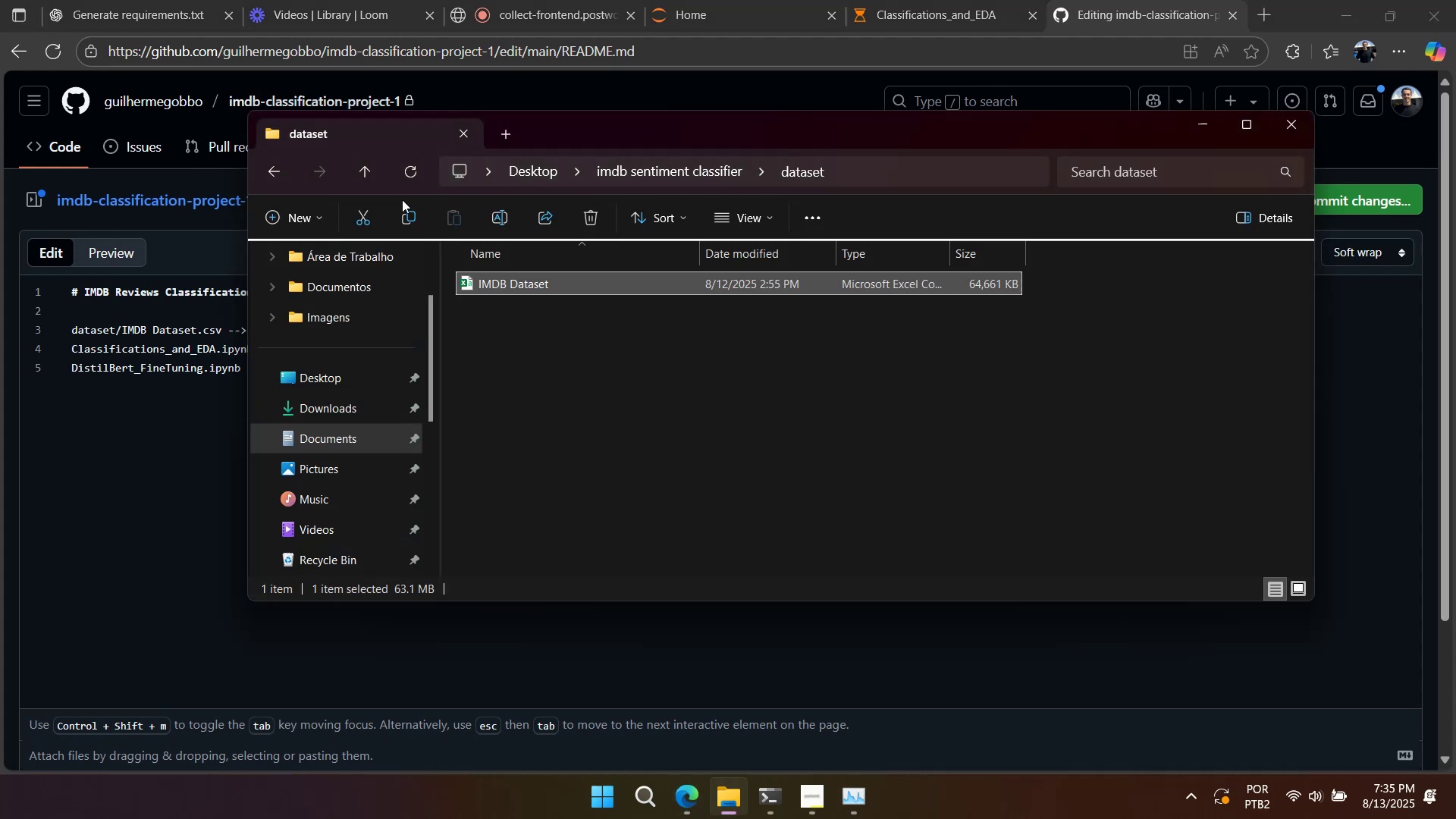 
key(Alt+Tab)
 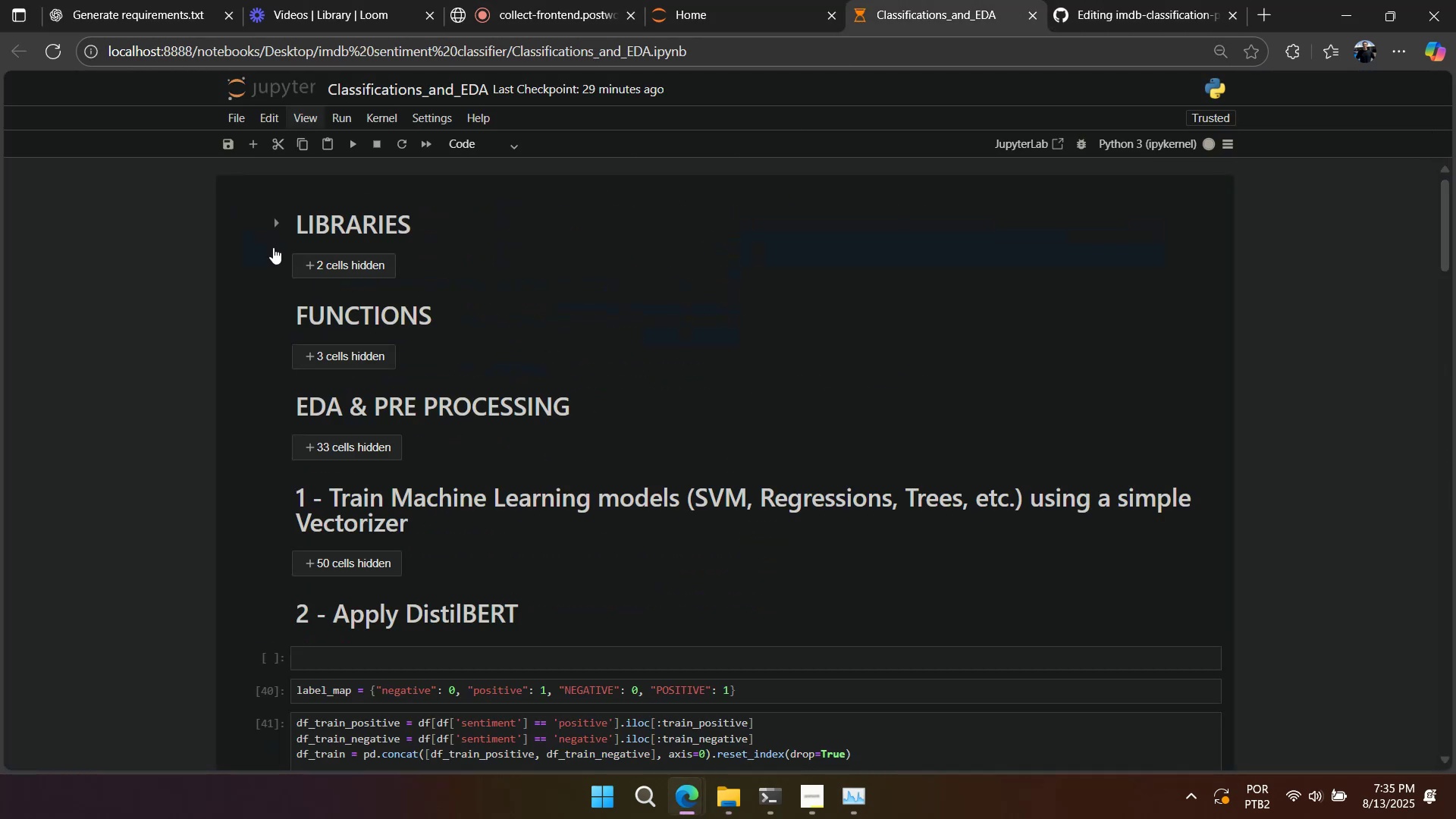 
wait(5.93)
 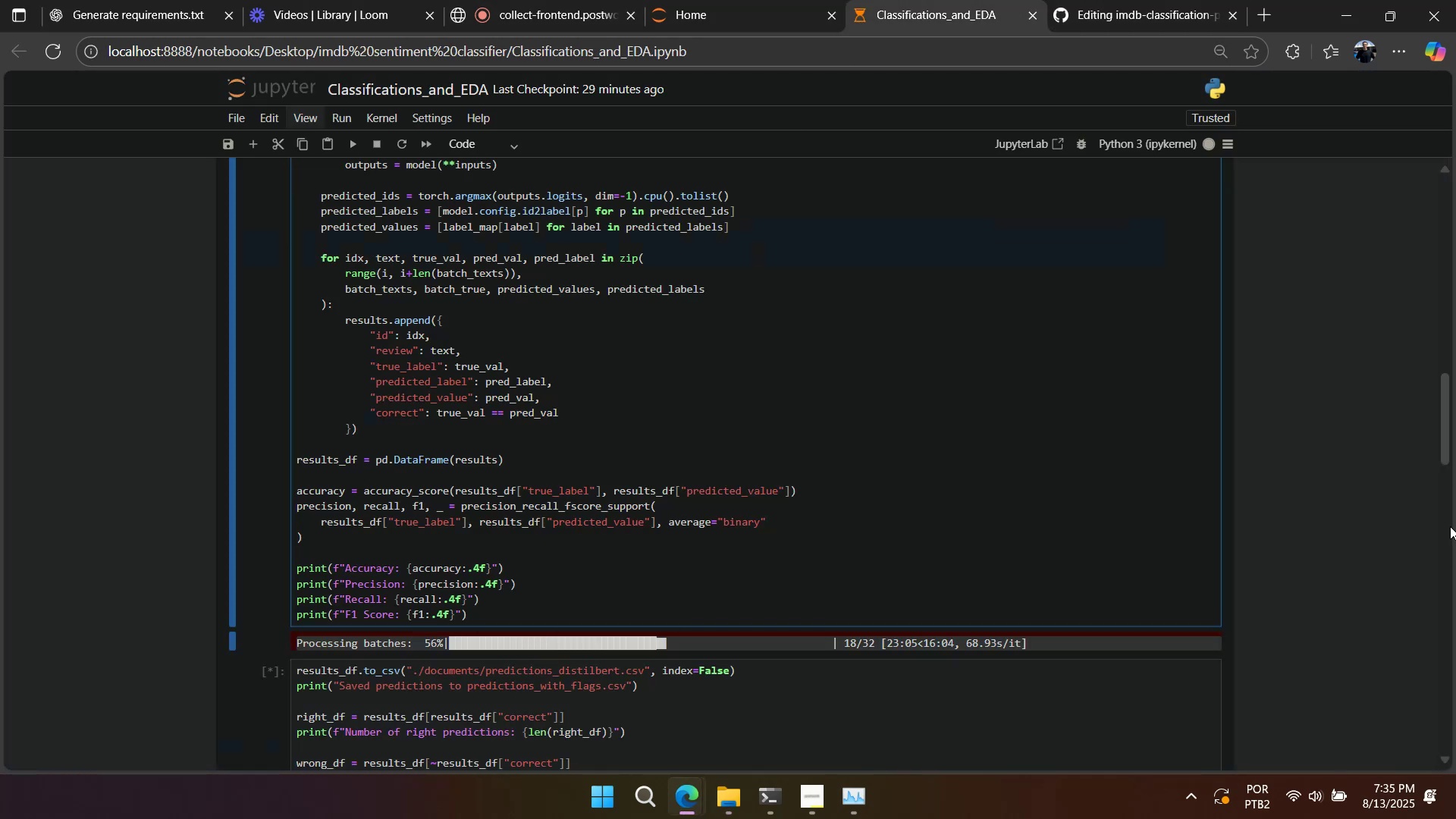 
left_click([274, 408])
 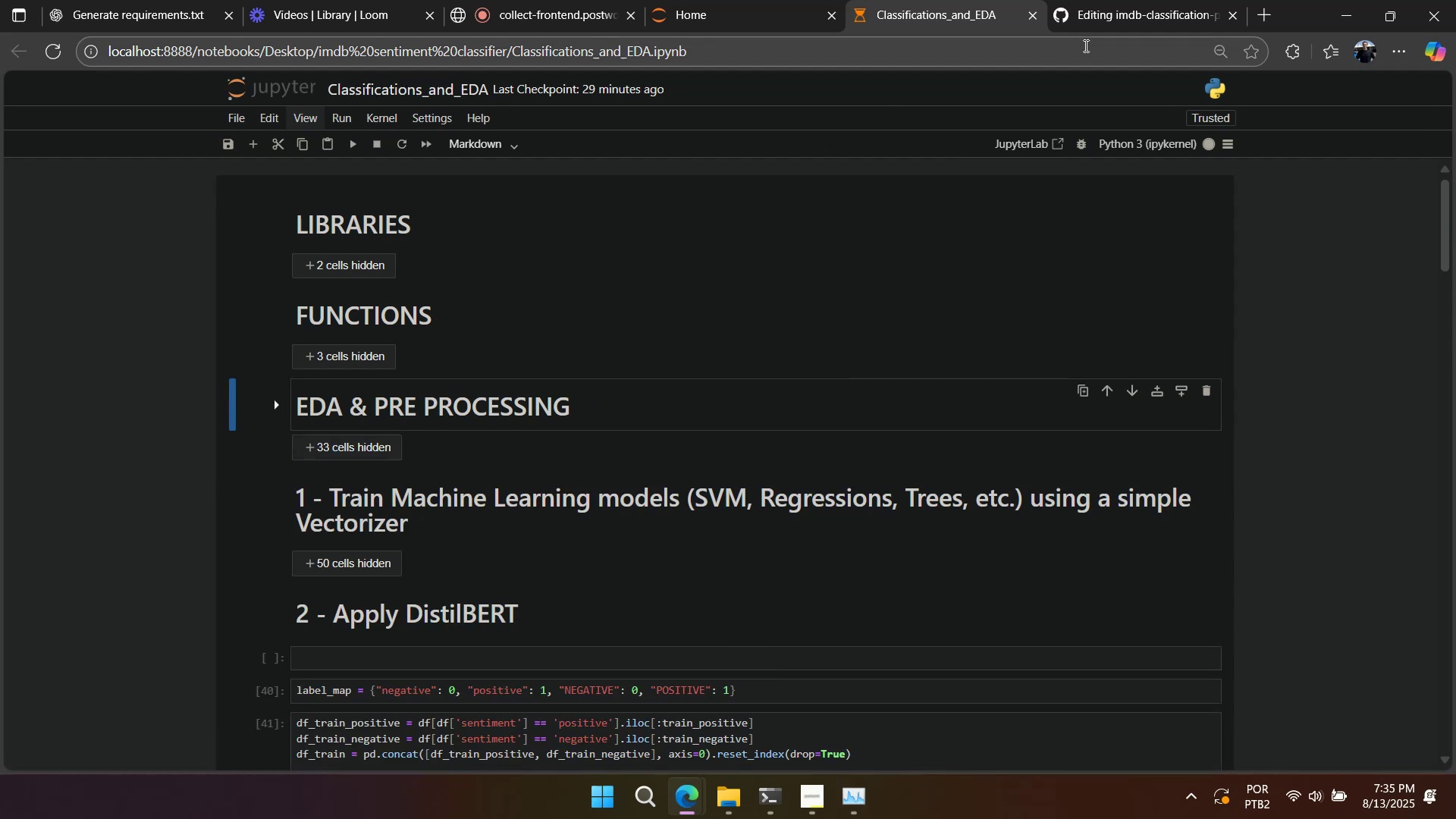 
left_click([1097, 15])
 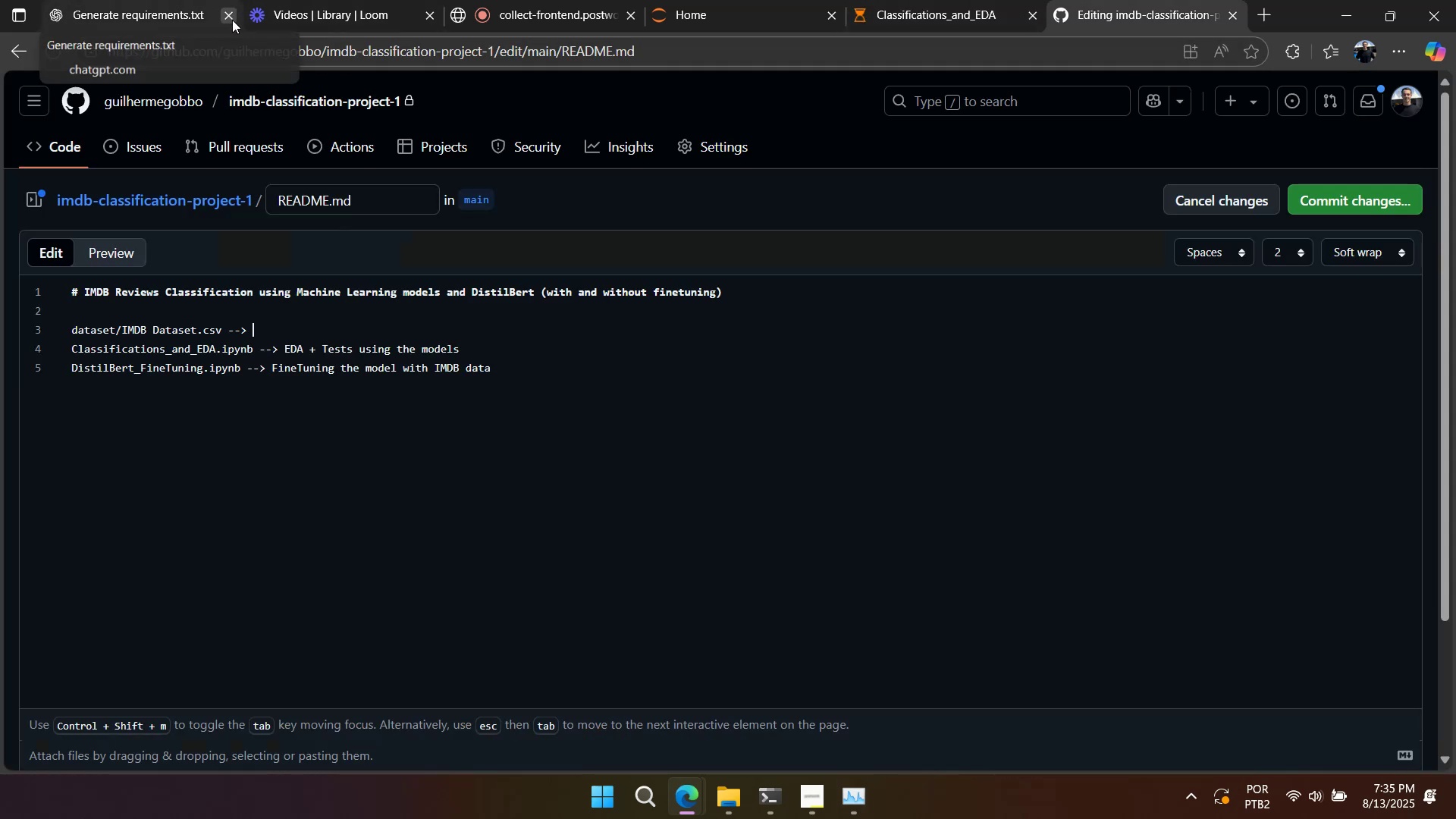 
left_click([841, 818])
 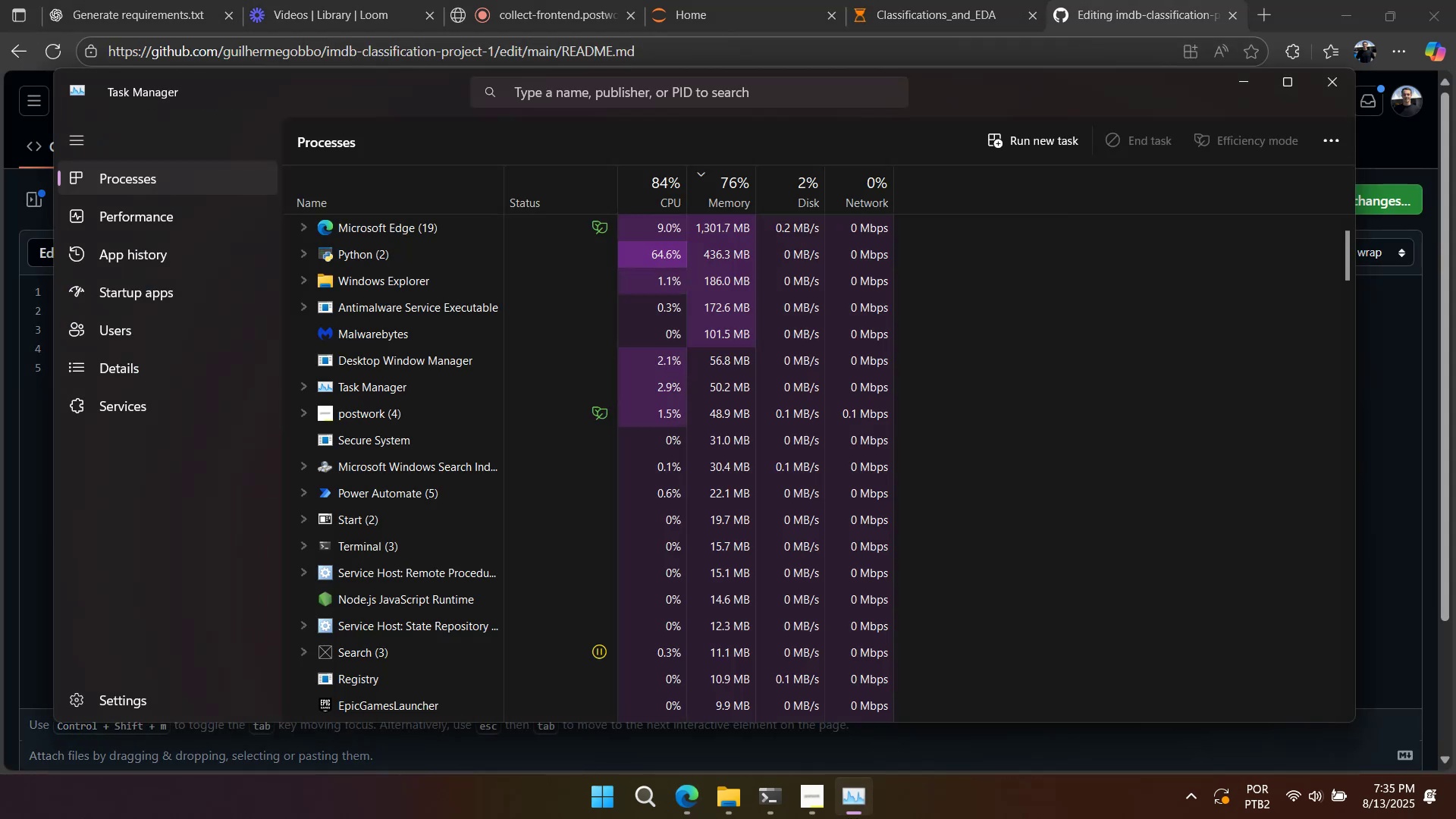 
left_click([858, 818])
 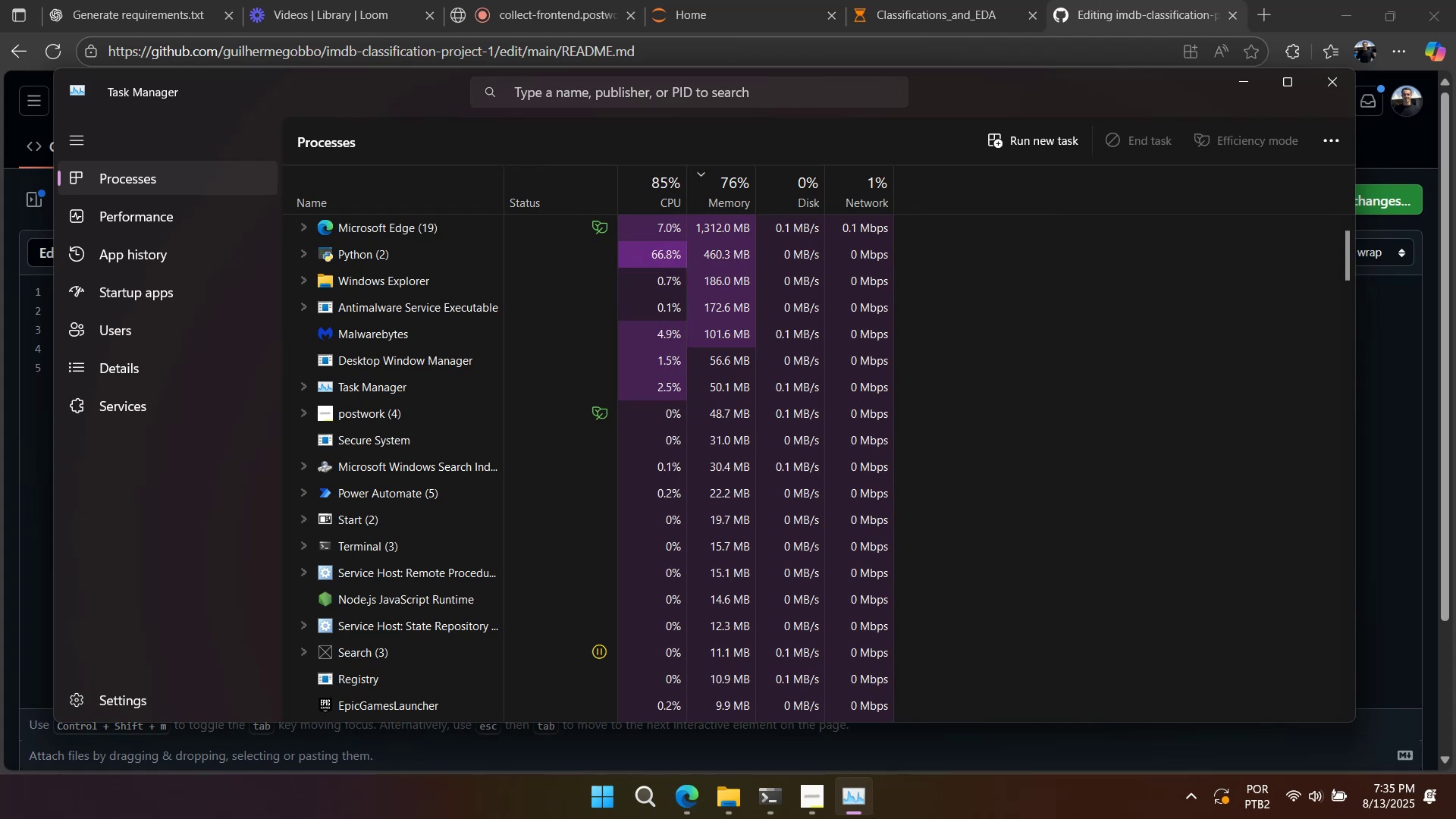 
left_click([875, 818])
 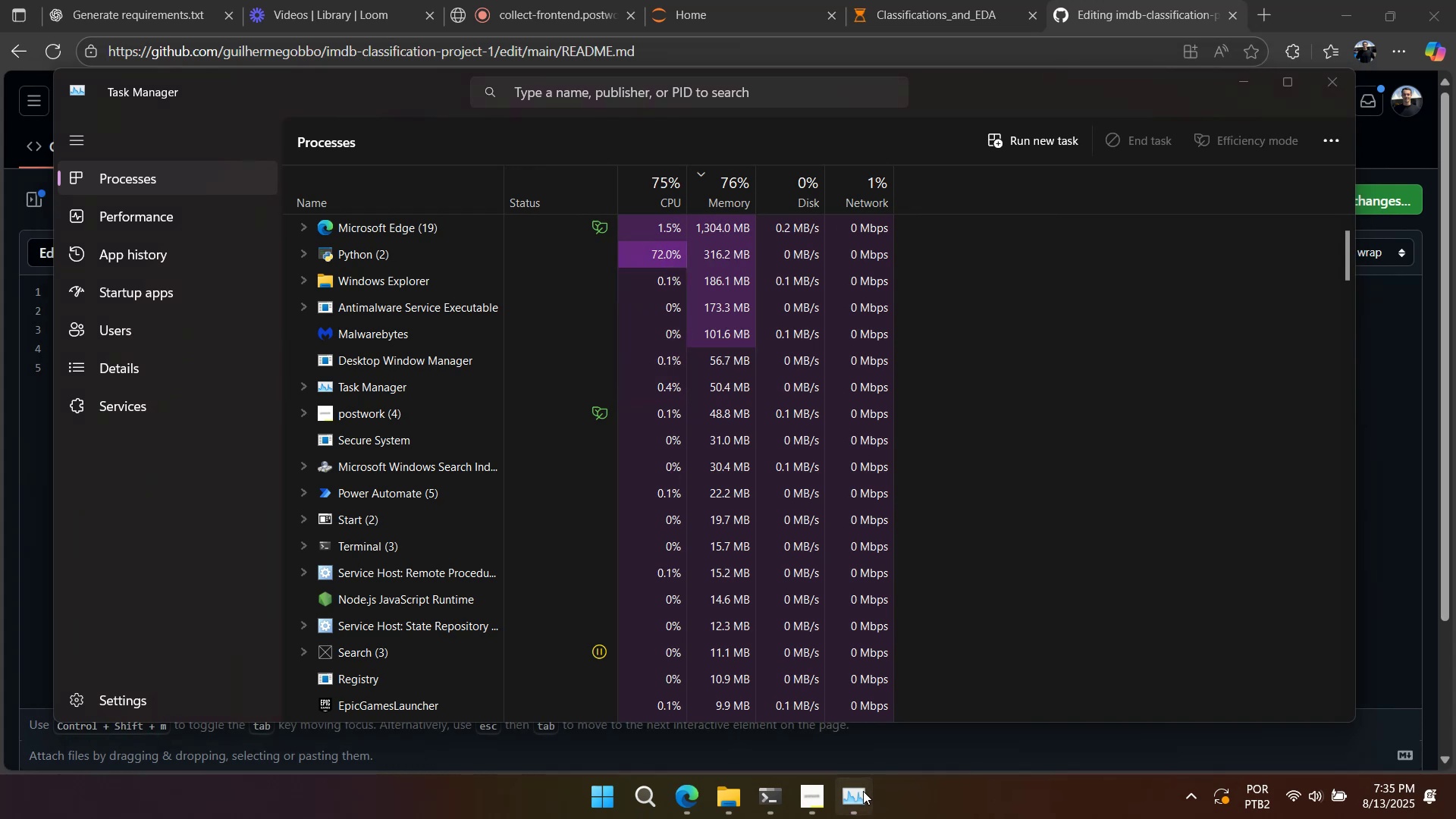 
double_click([863, 791])
 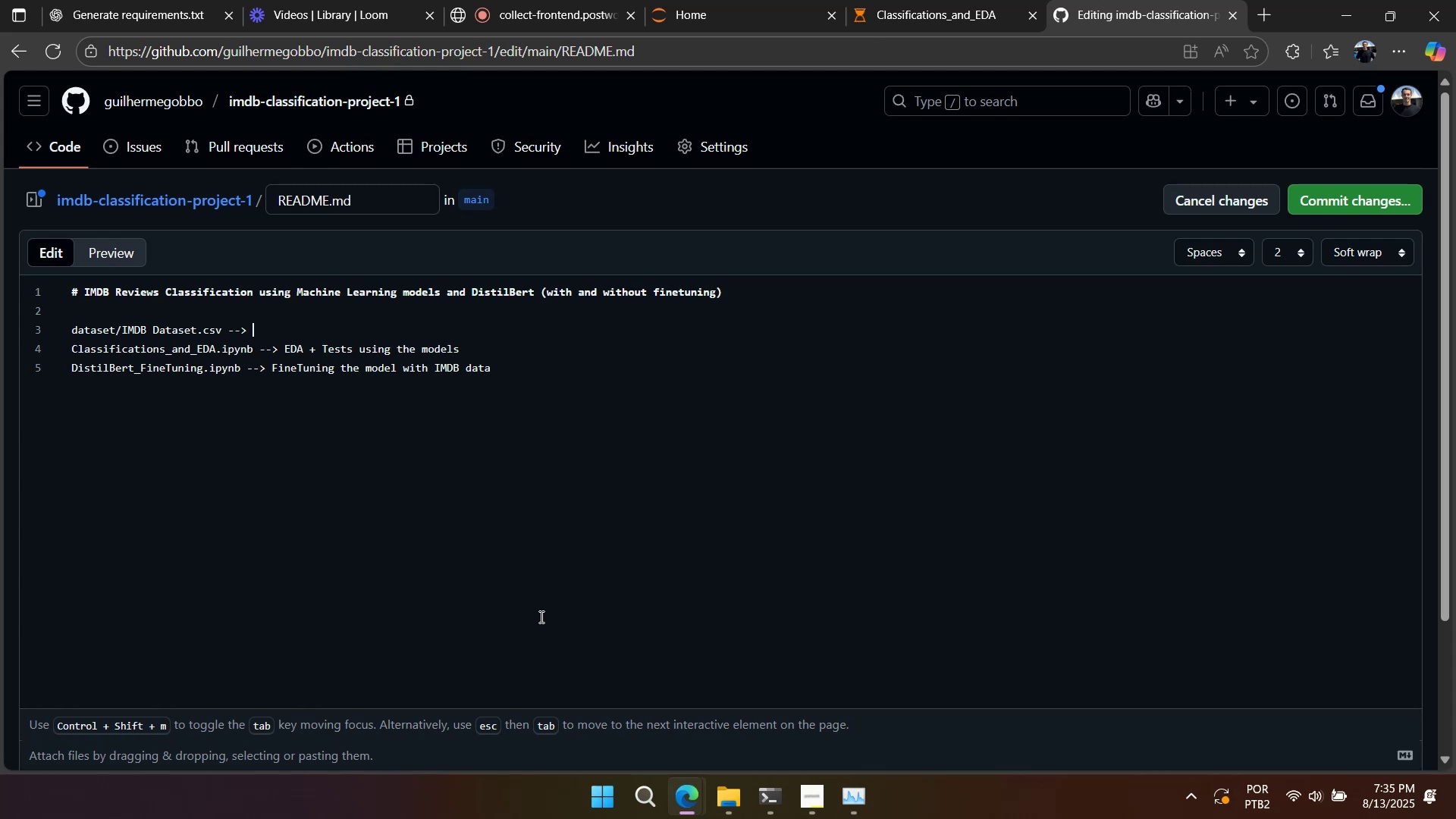 
wait(11.68)
 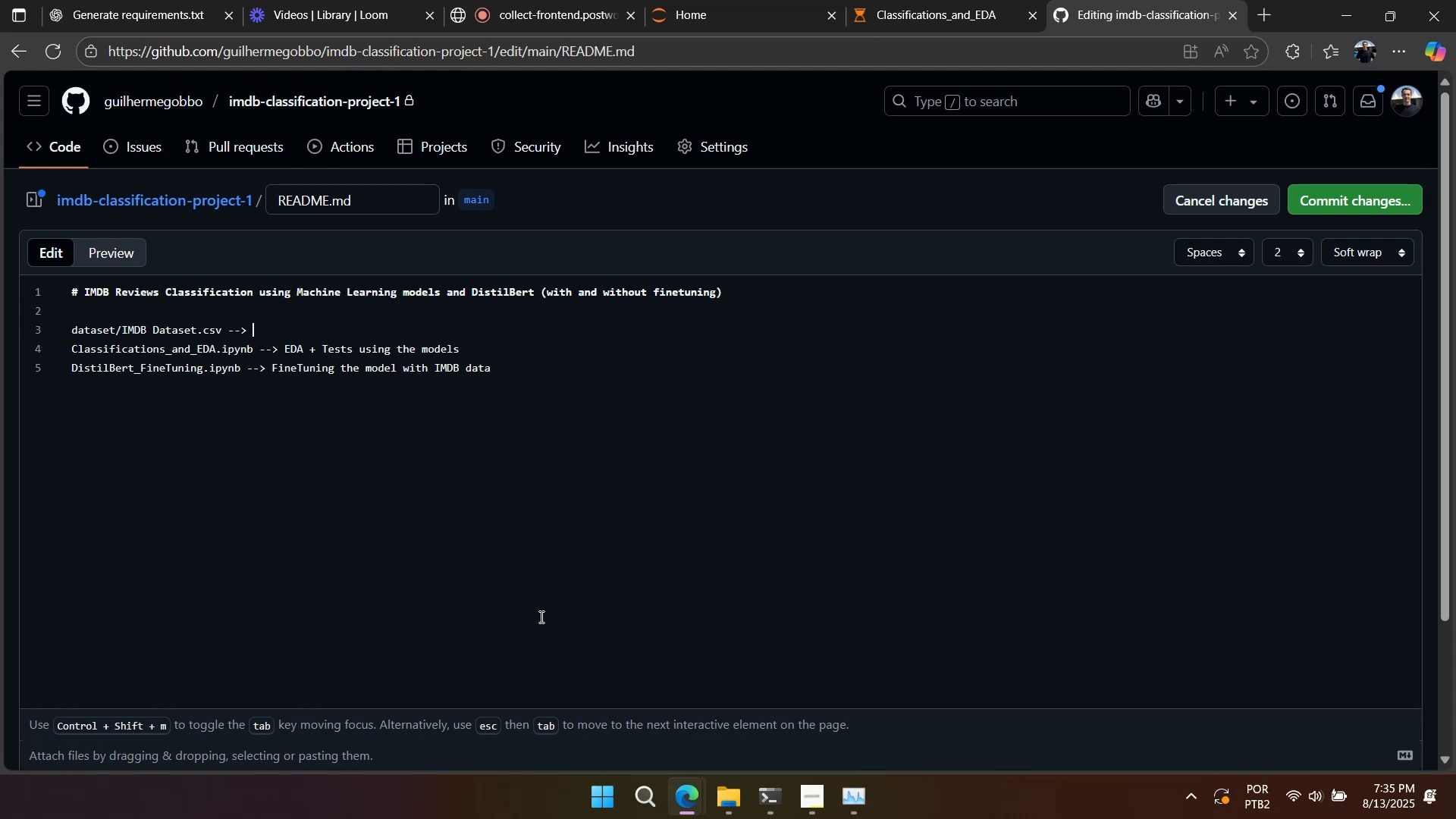 
left_click([362, 329])
 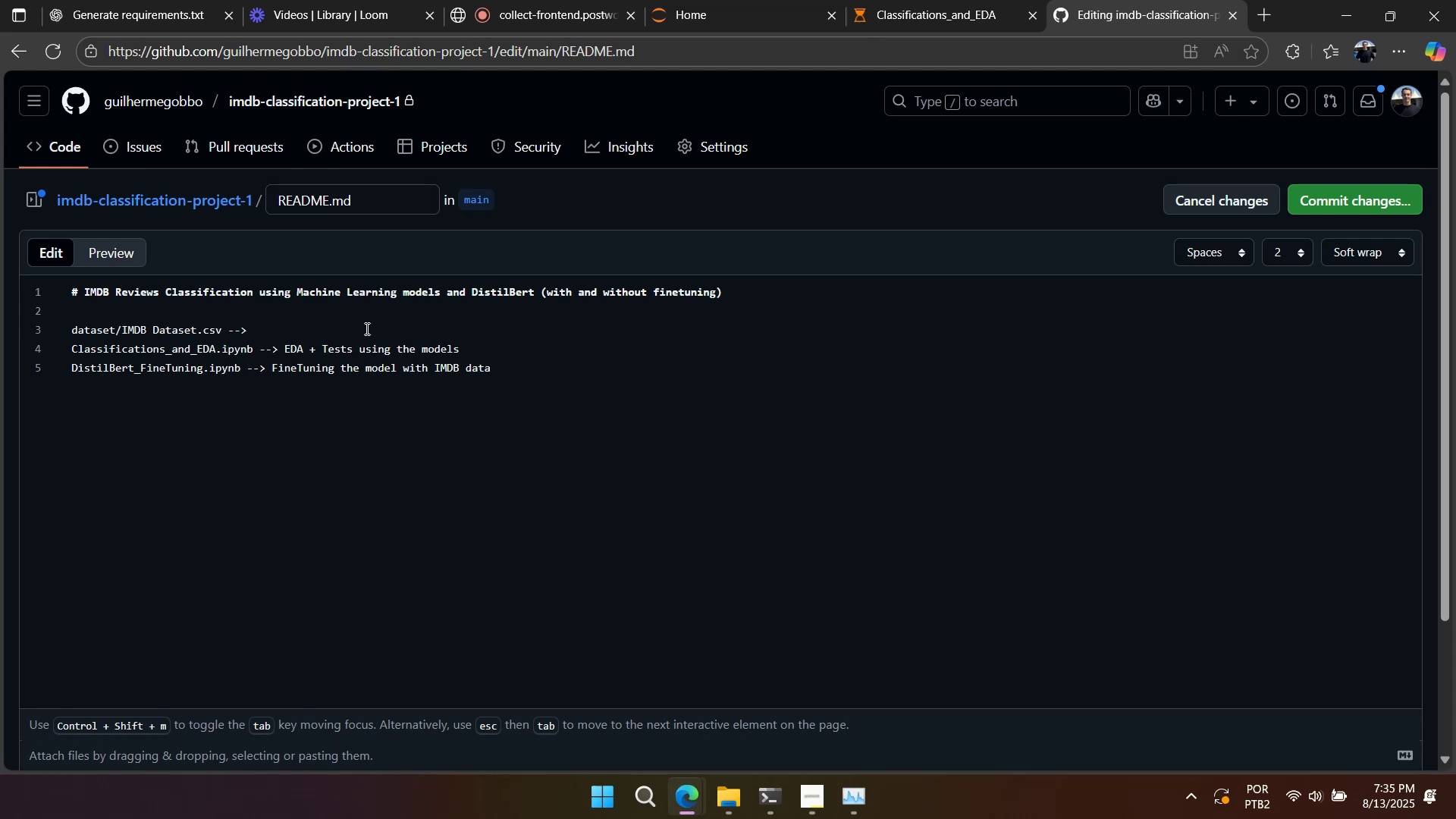 
type(Dataset from Kaggle)
 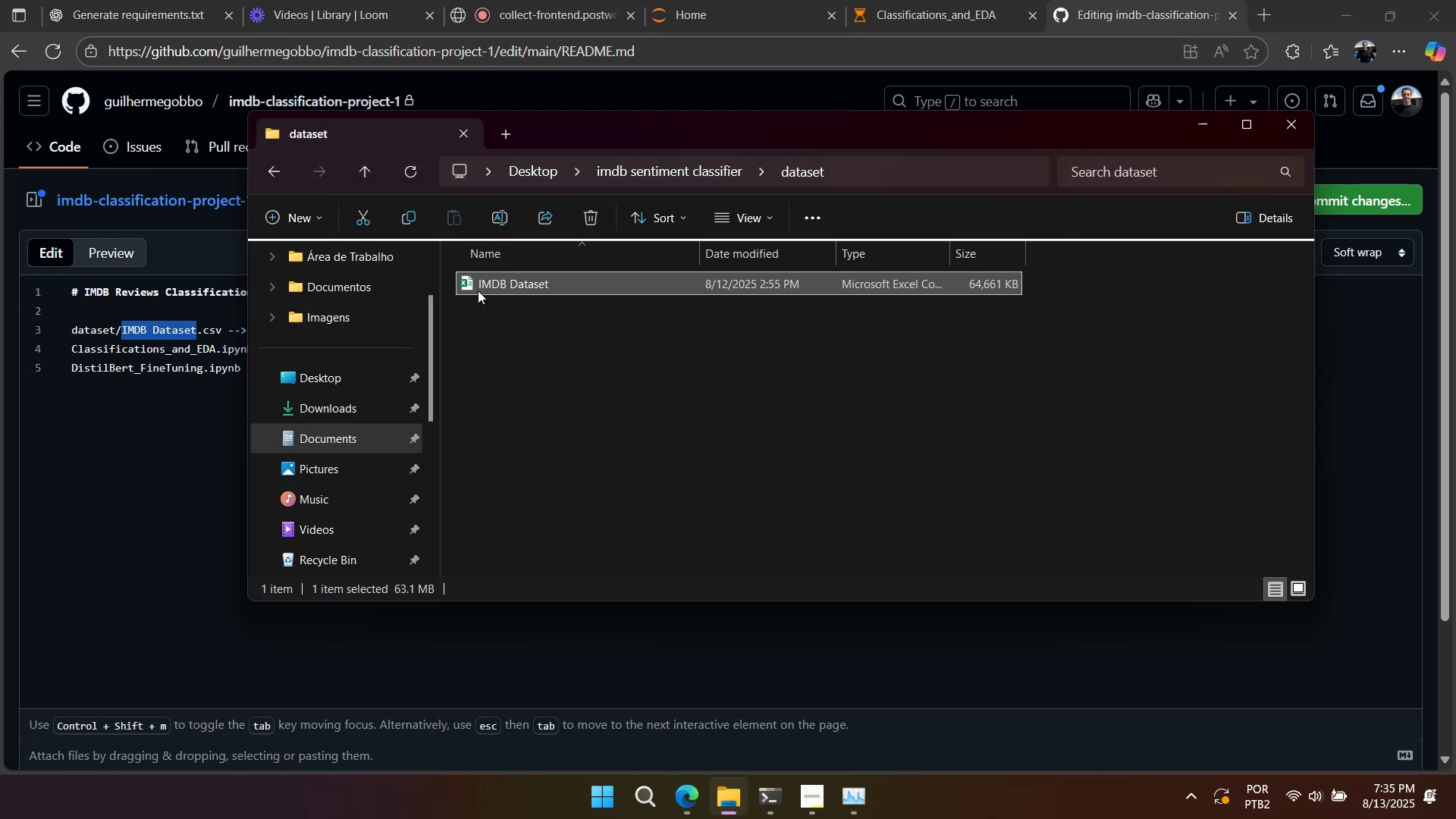 
wait(6.9)
 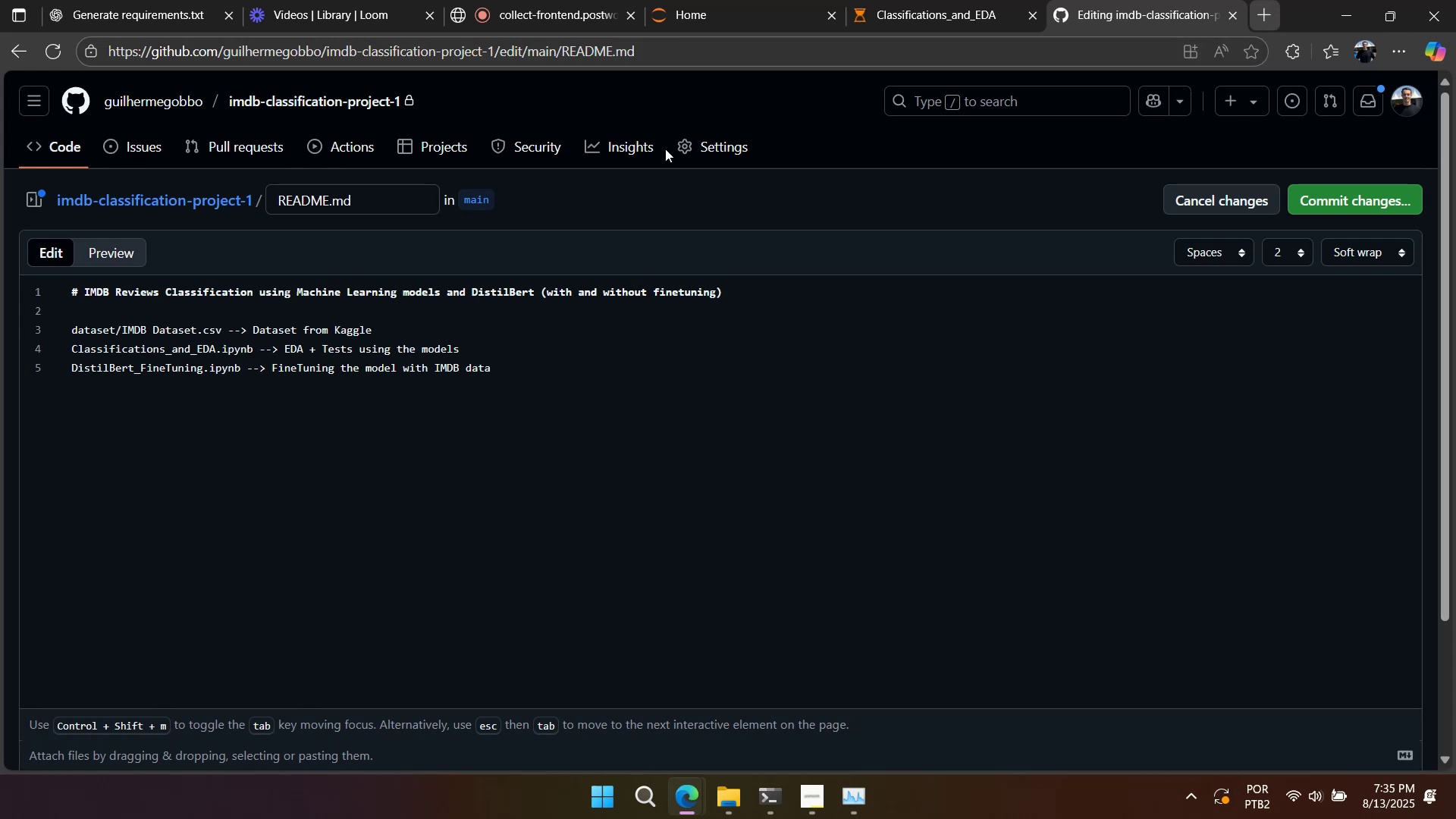 
left_click([522, 362])
 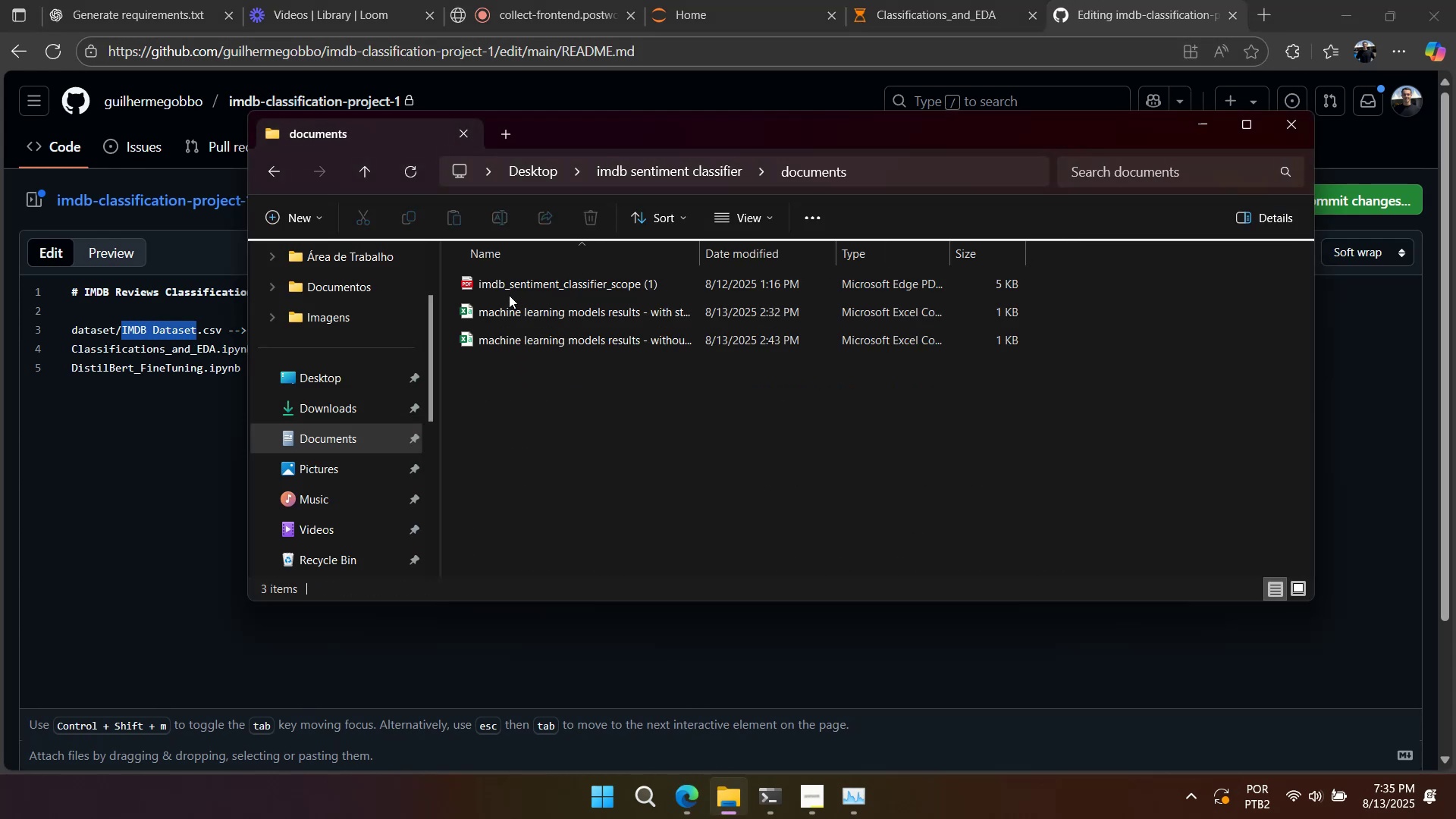 
double_click([509, 288])
 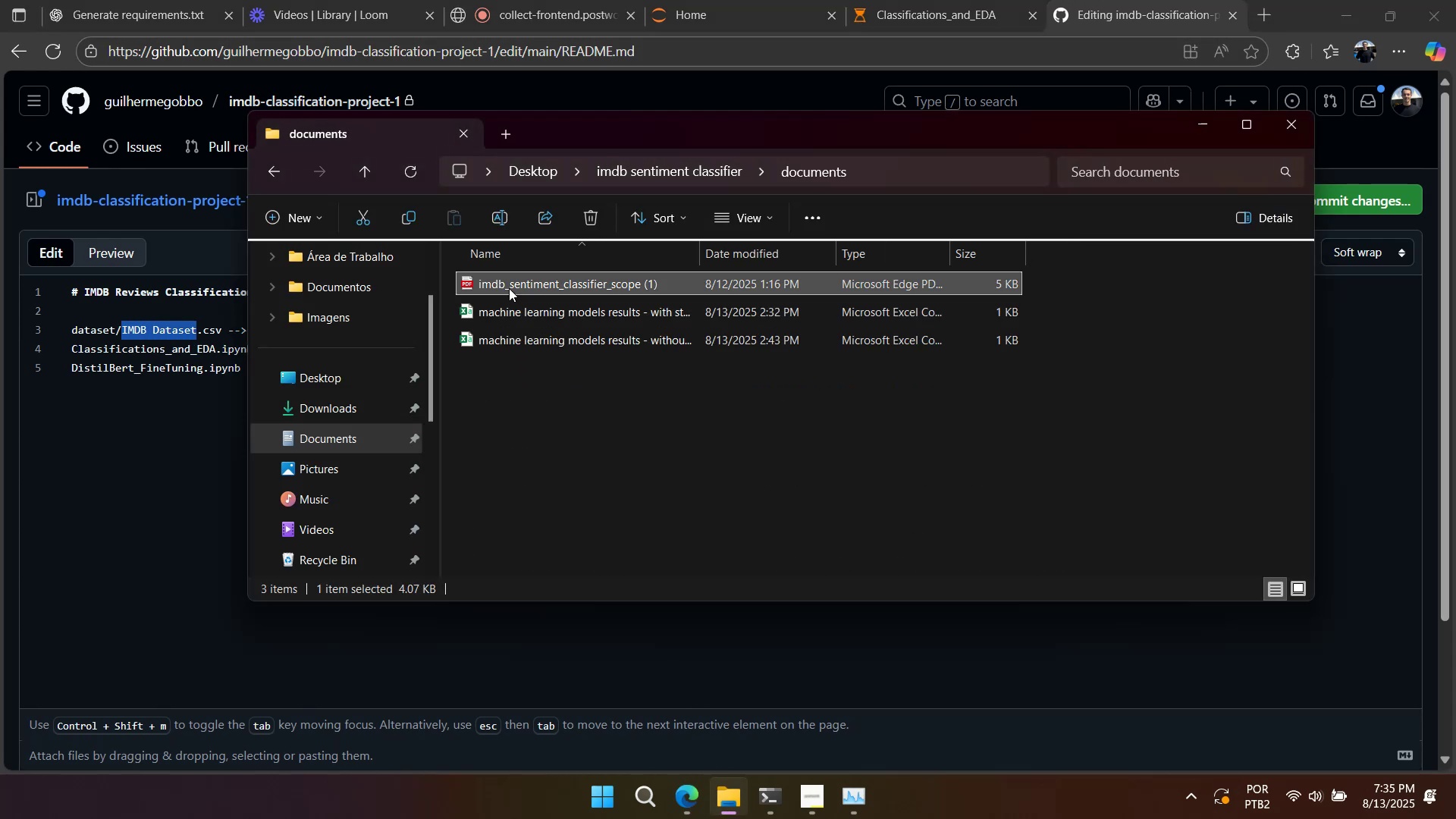 
triple_click([509, 288])
 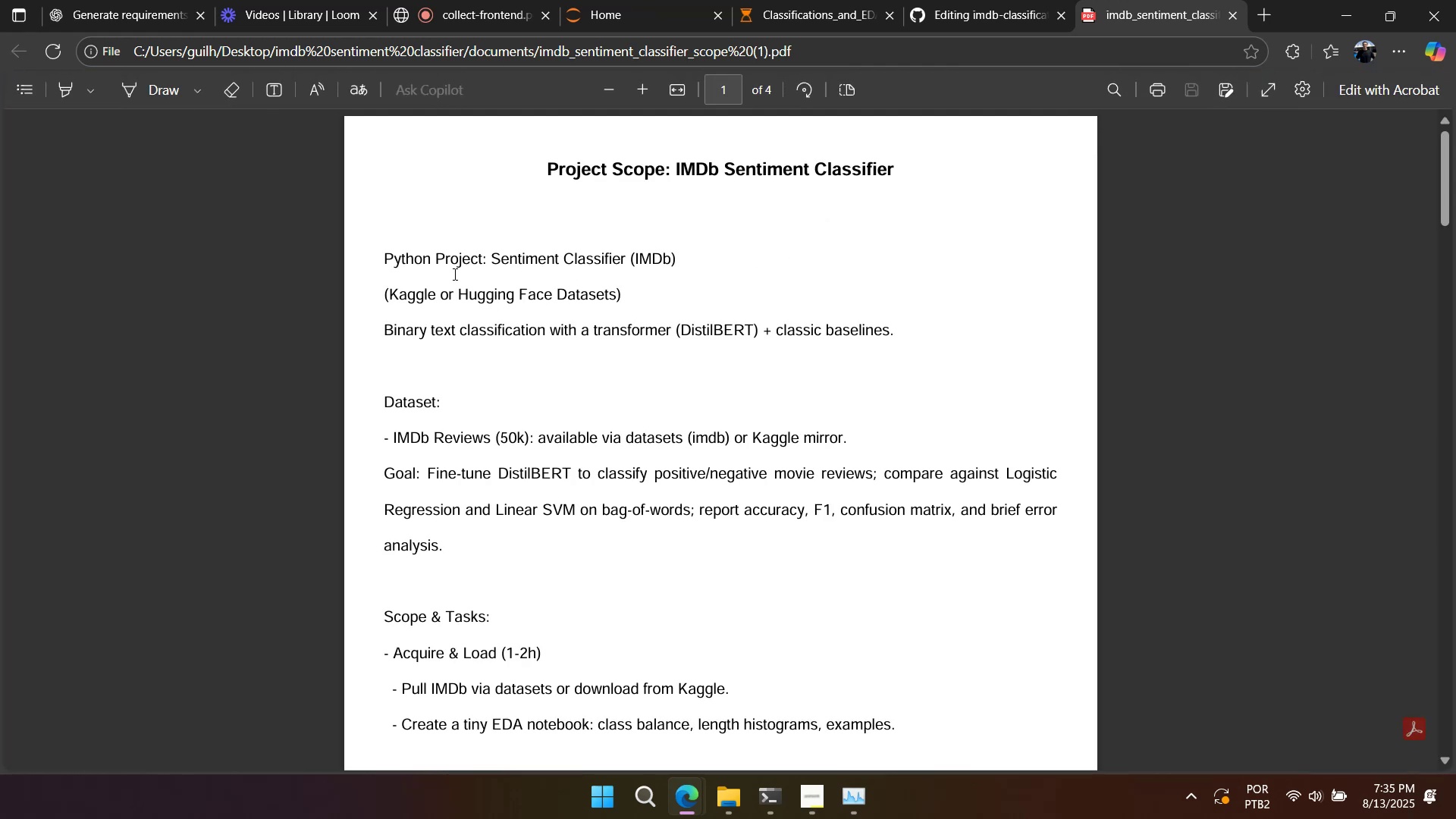 
wait(5.52)
 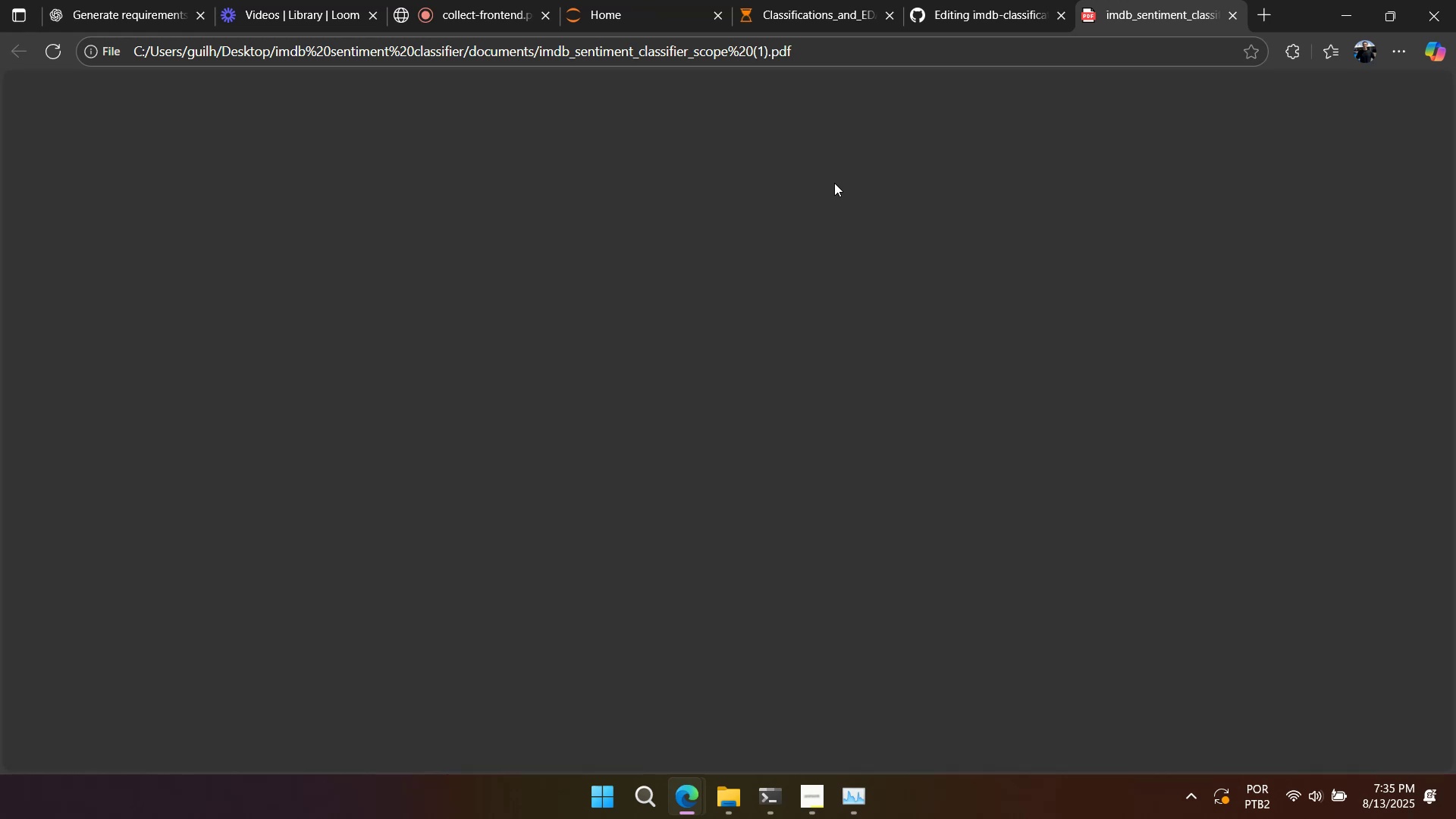 
left_click([945, 59])
 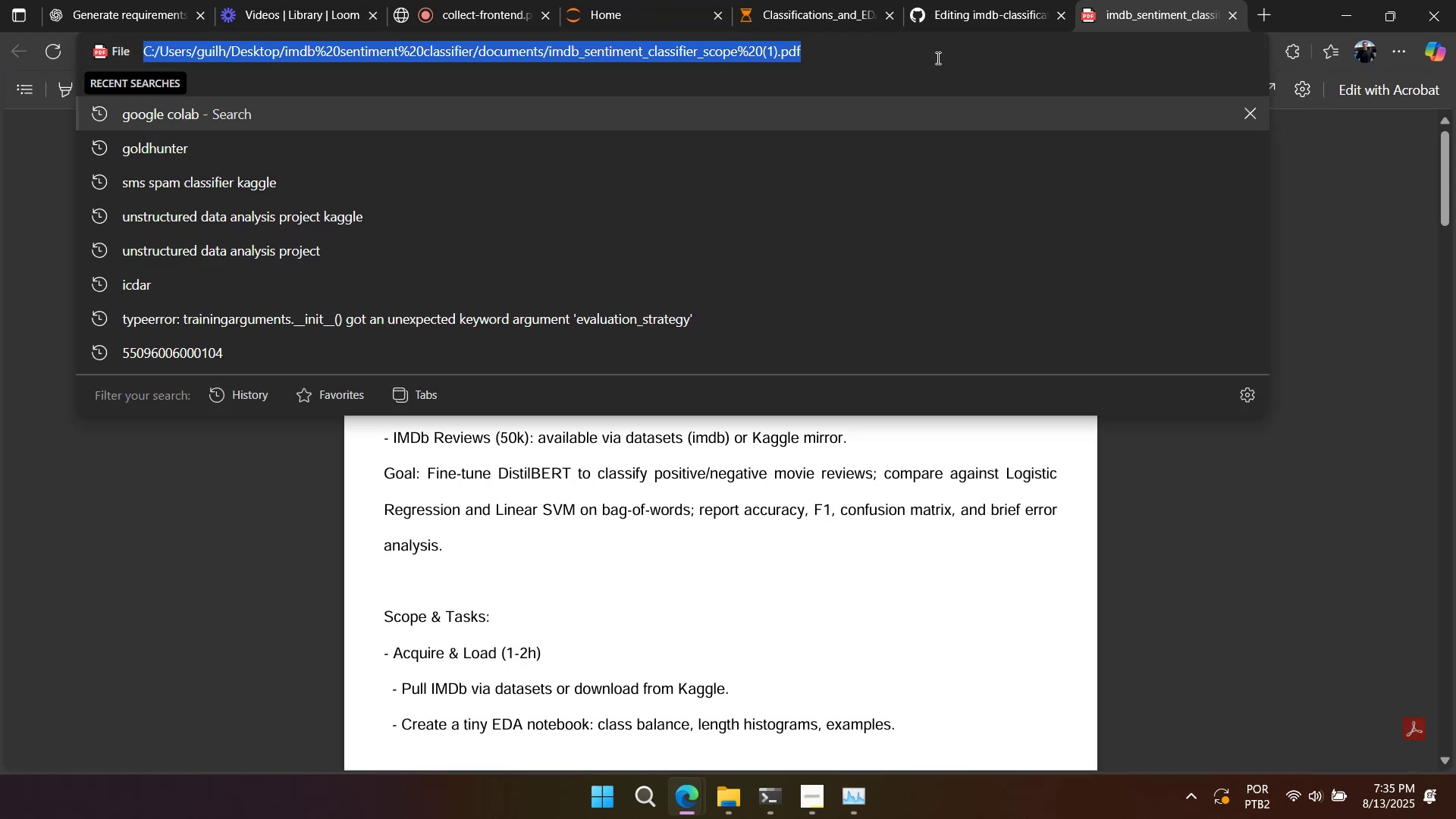 
type(IMDB data)
 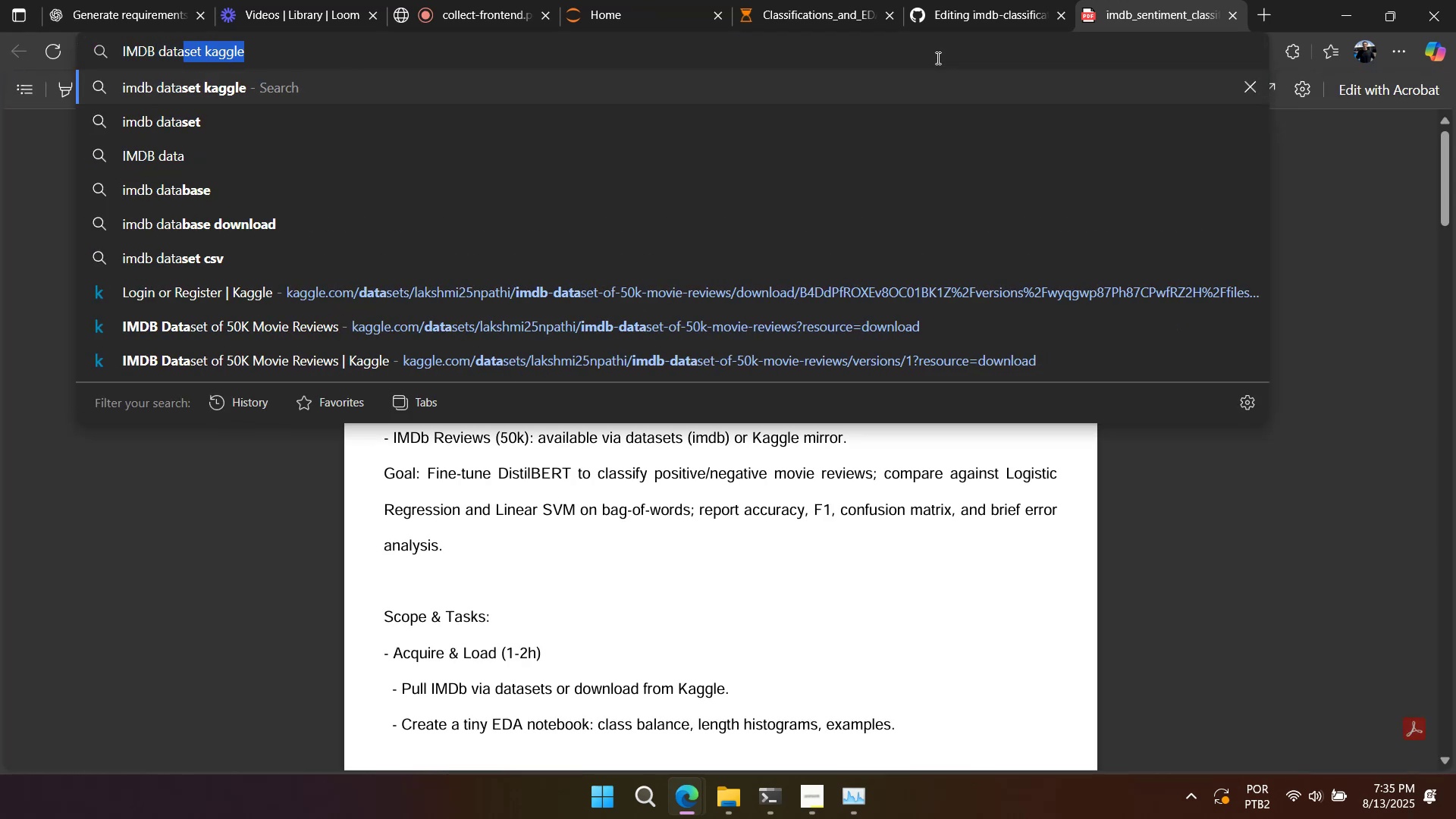 
key(Enter)
 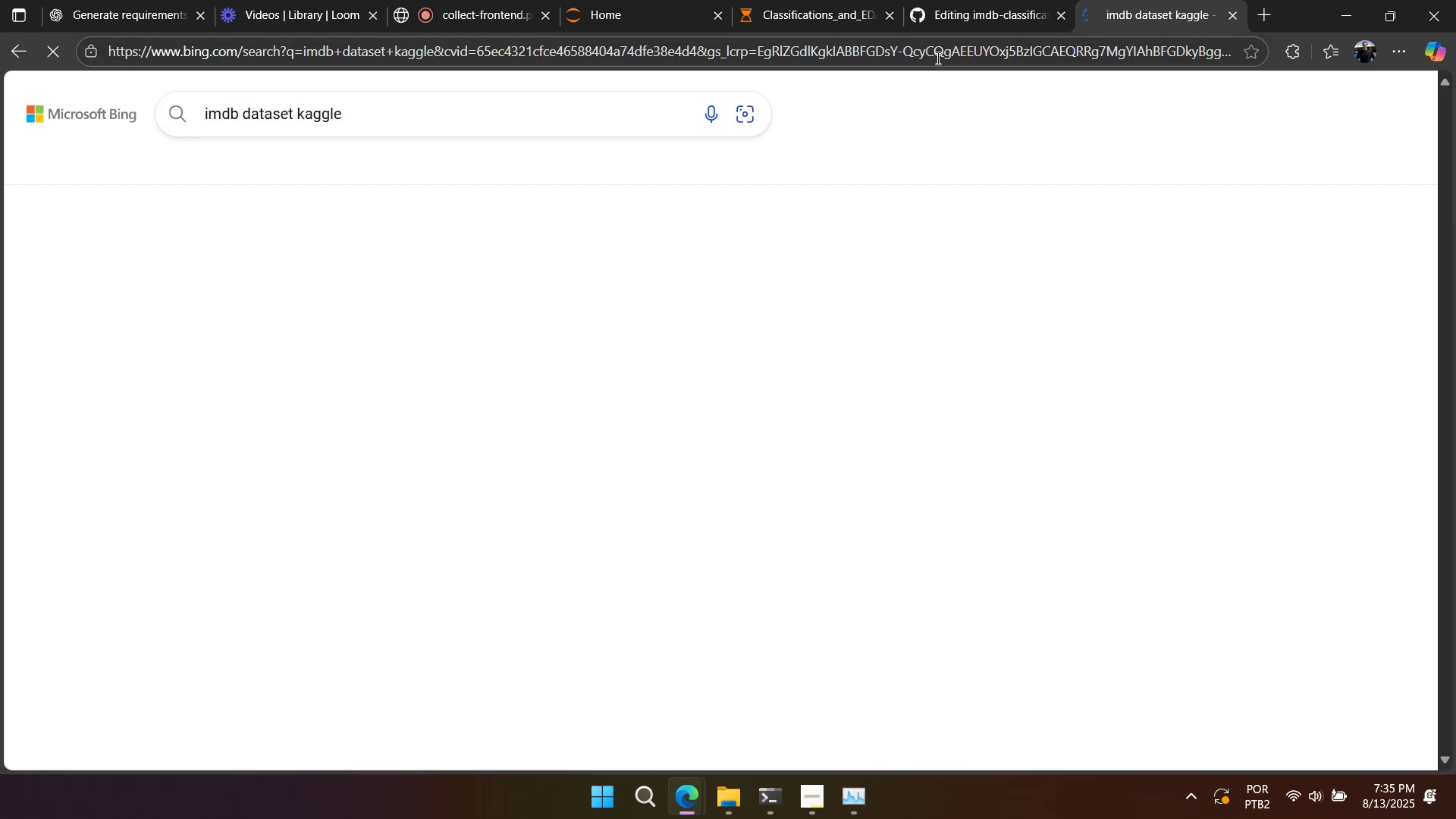 
mouse_move([1106, 35])
 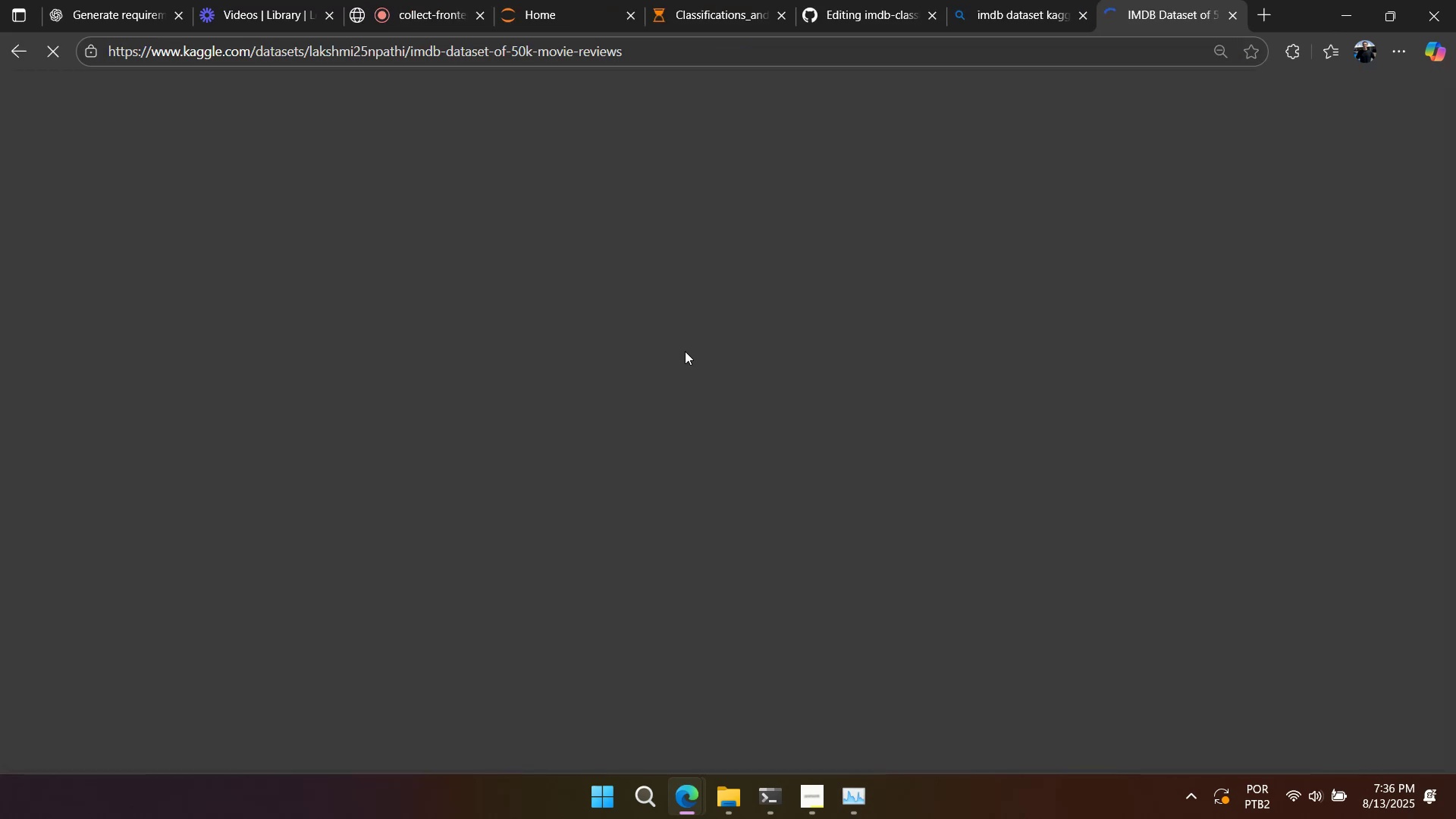 
left_click([663, 55])
 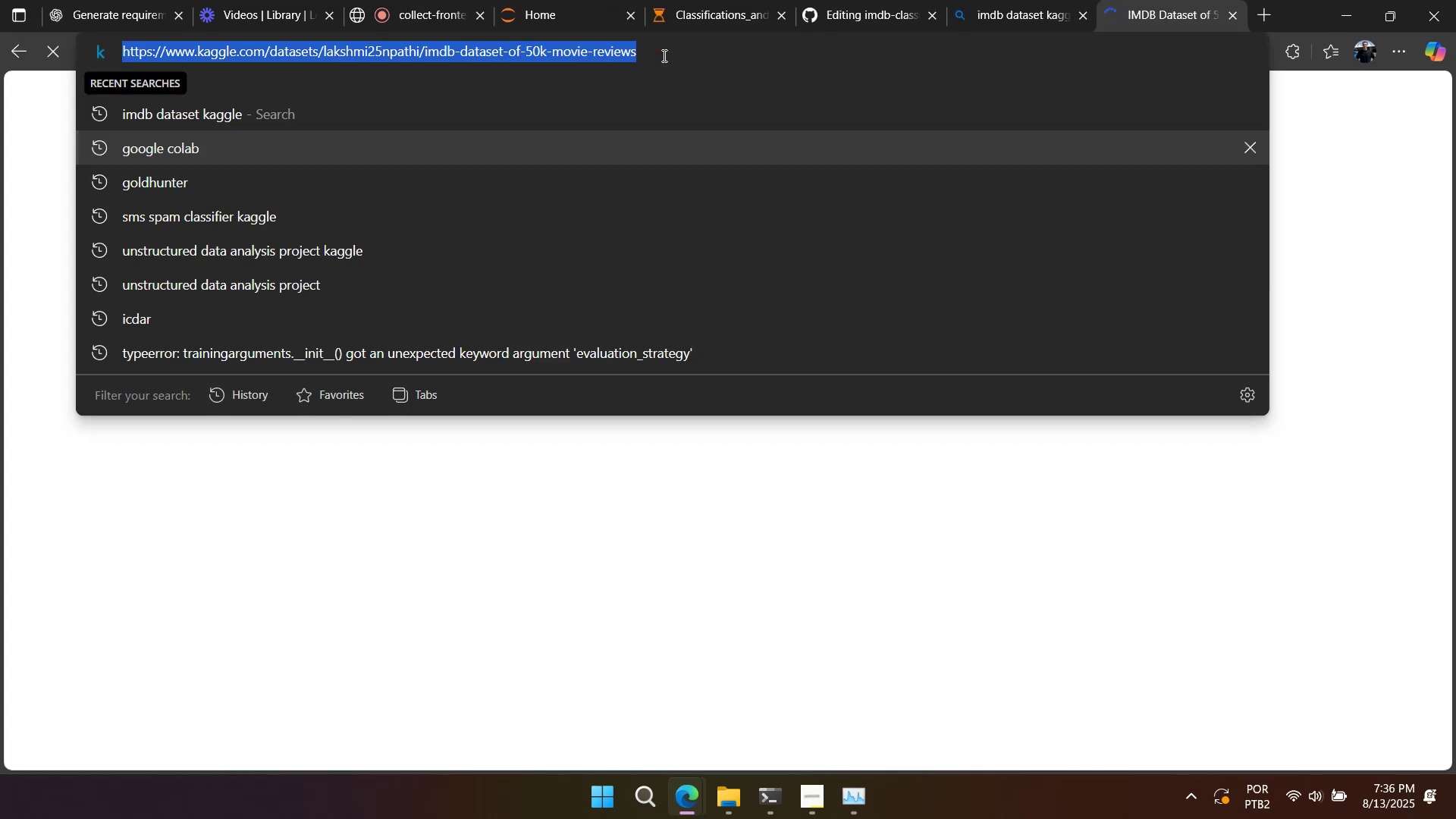 
right_click([663, 55])
 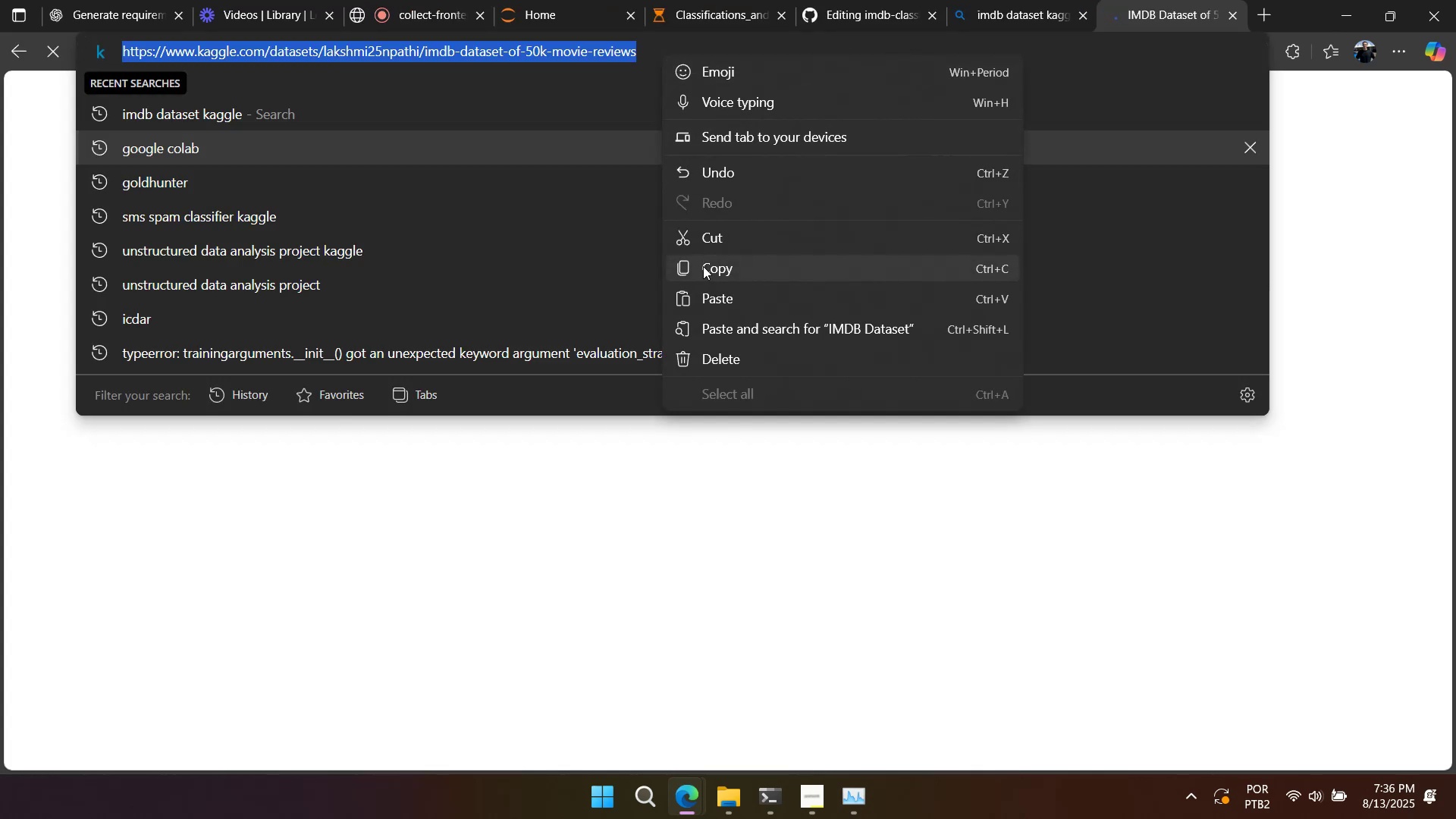 
left_click([704, 278])
 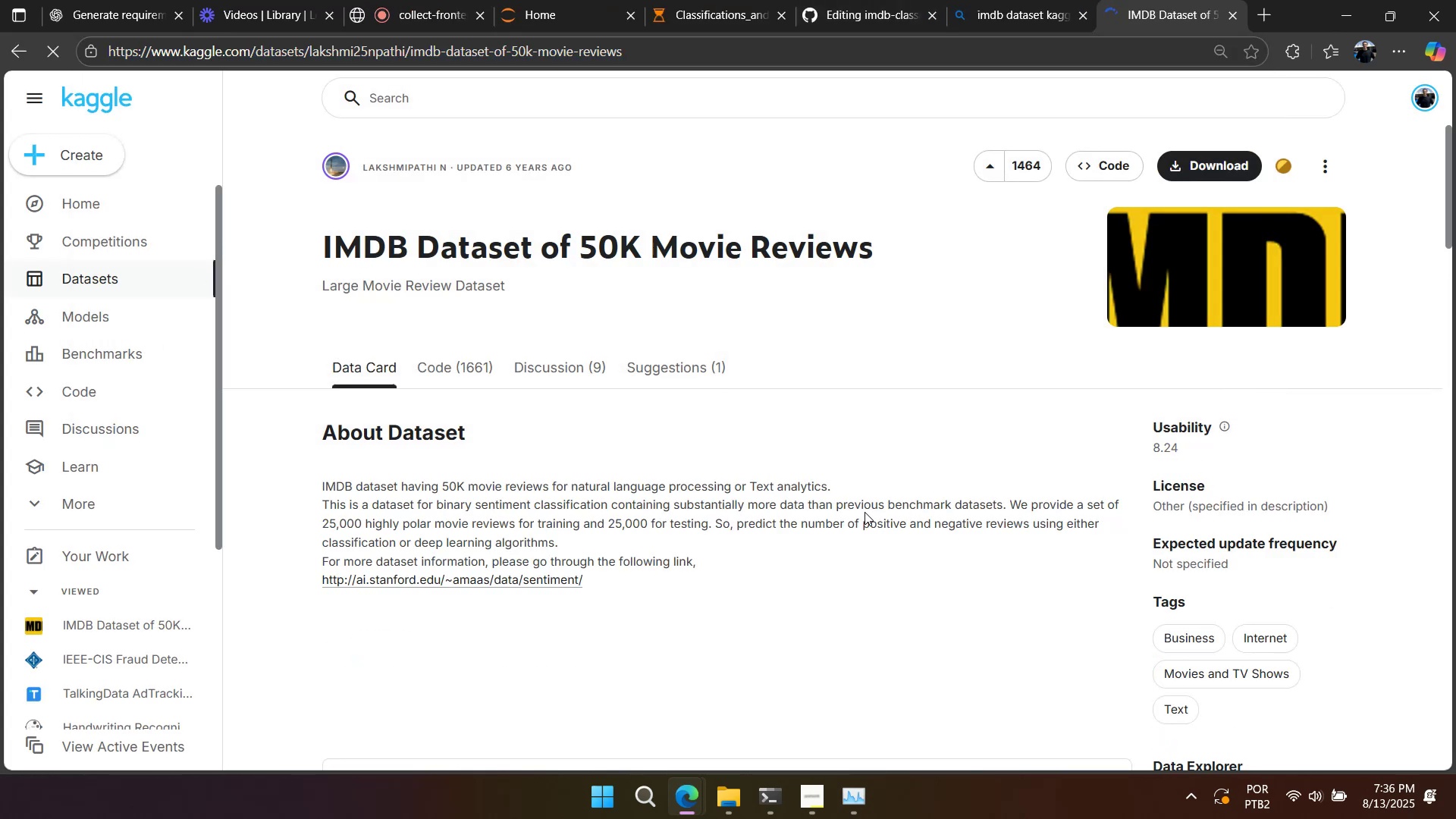 
double_click([490, 366])
 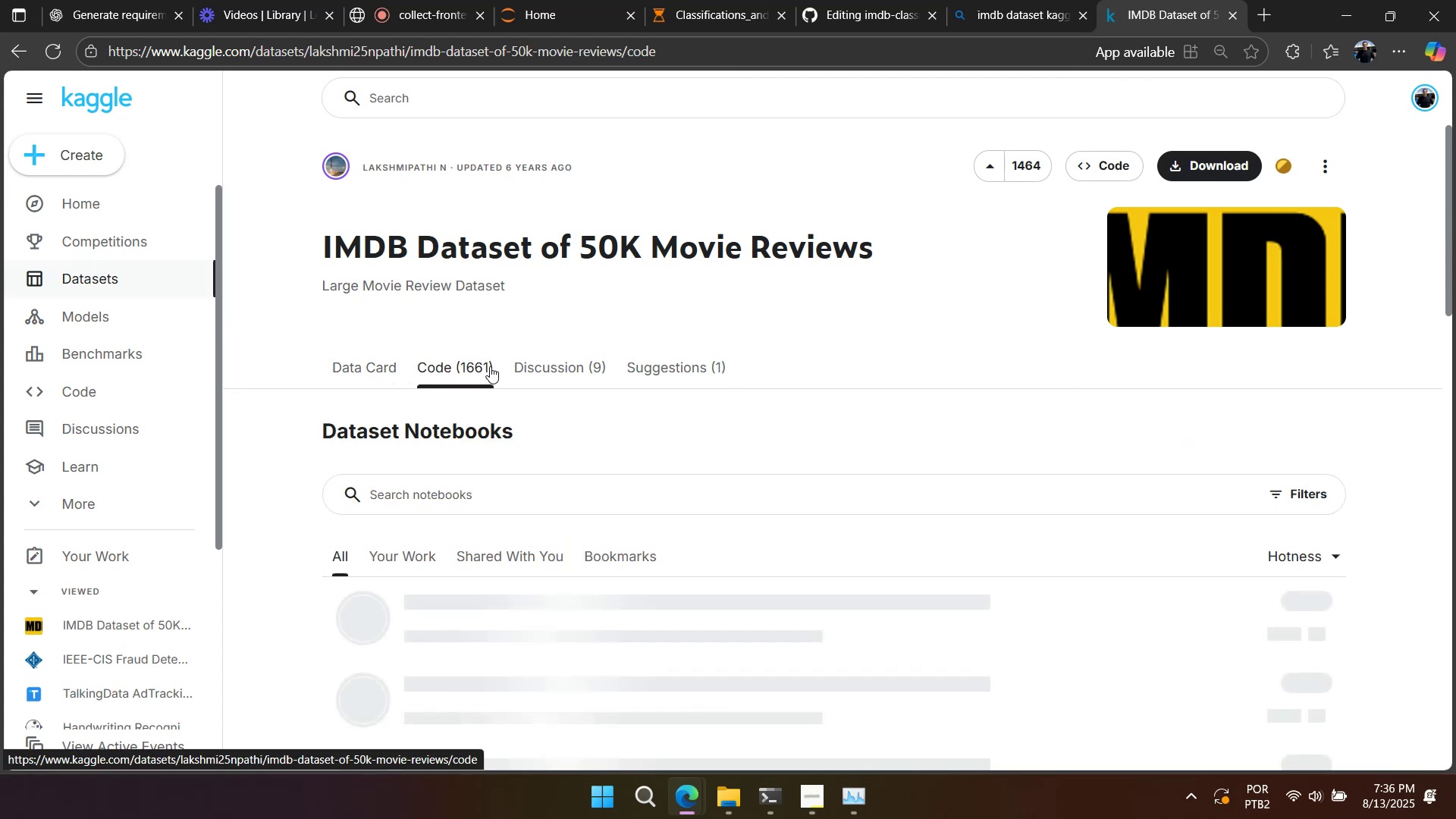 
scroll: coordinate [568, 393], scroll_direction: down, amount: 2.0
 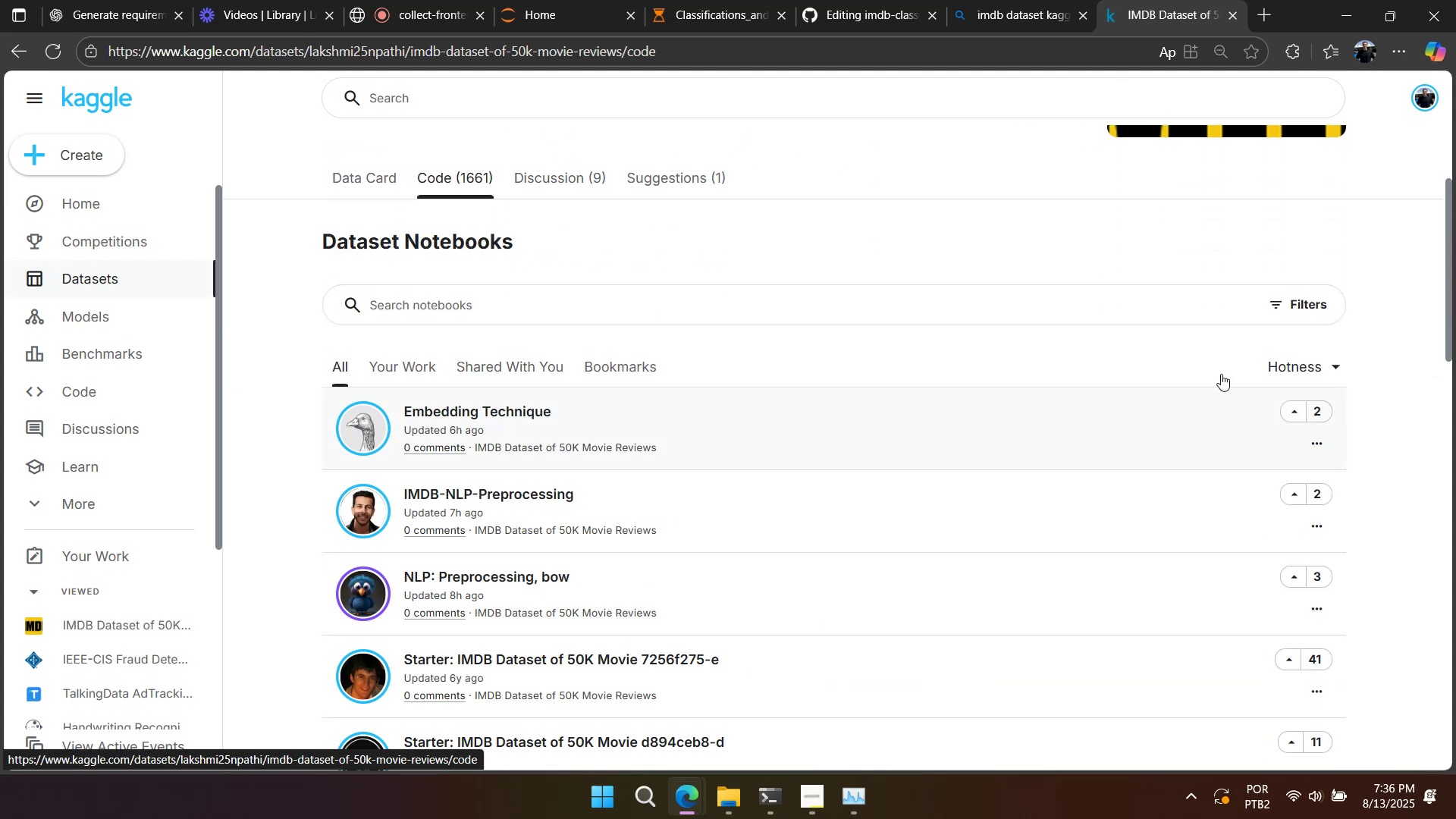 
left_click([1322, 356])
 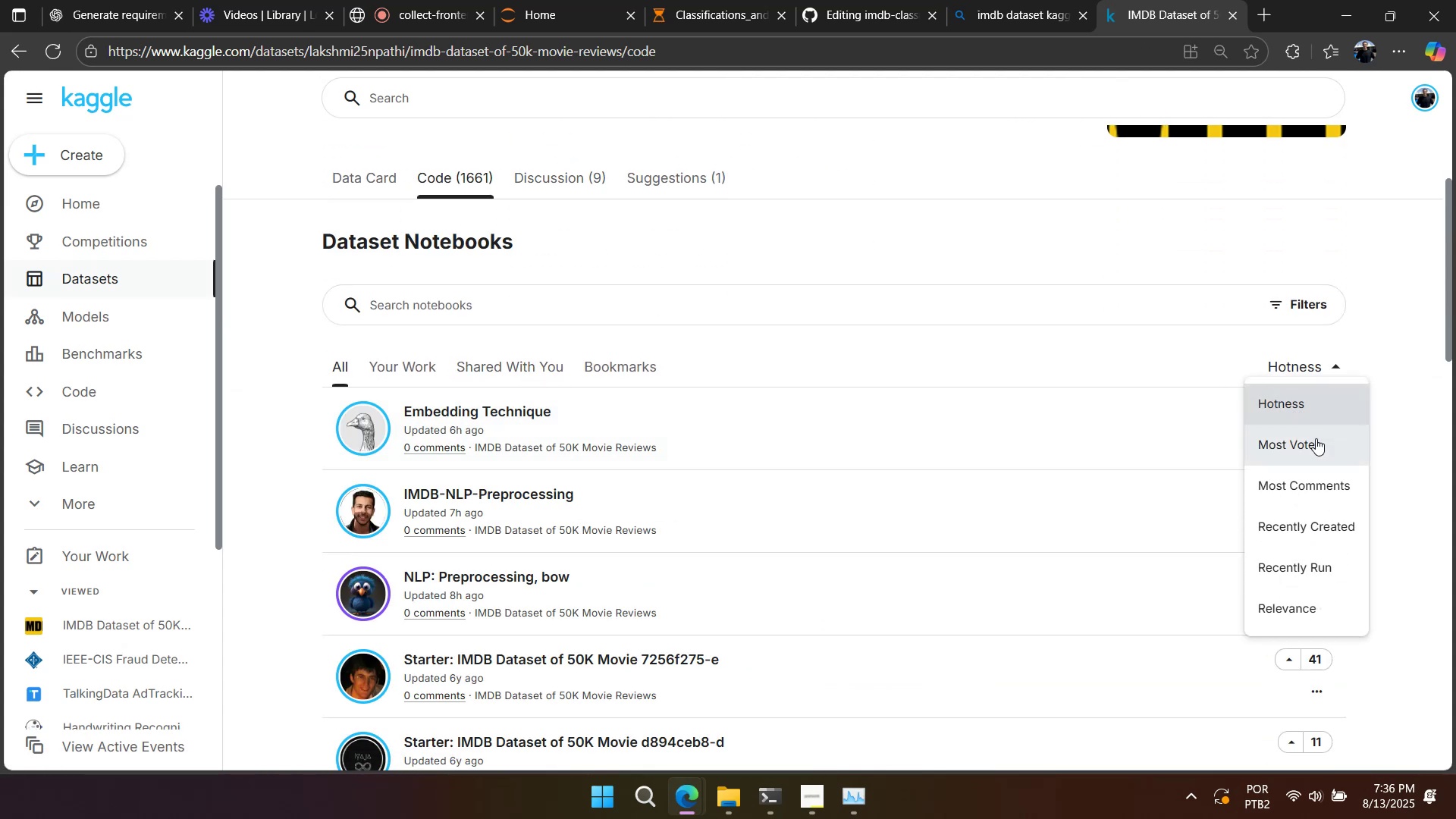 
left_click([1316, 439])
 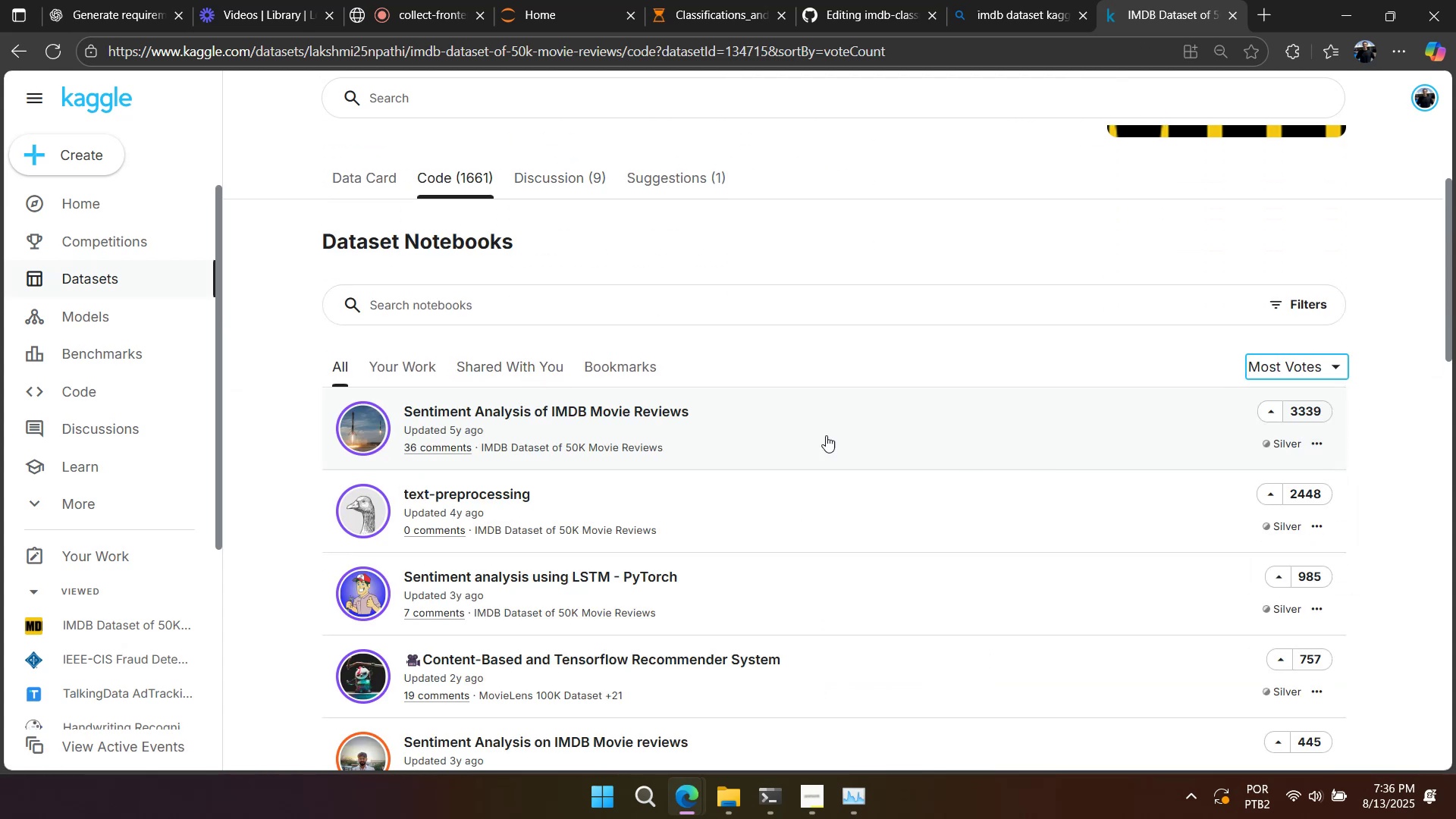 
left_click([609, 412])
 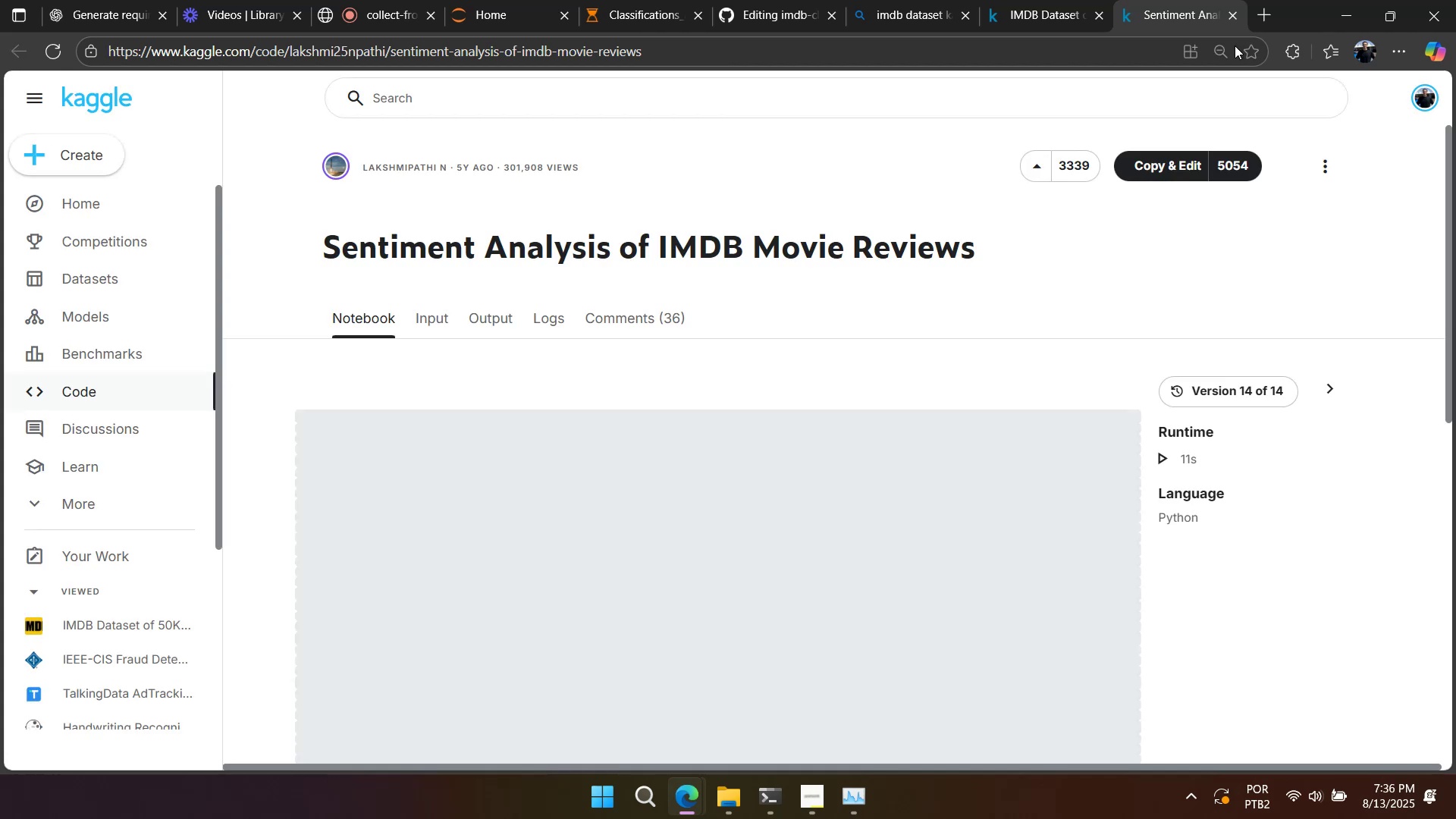 
scroll: coordinate [1158, 390], scroll_direction: down, amount: 8.0
 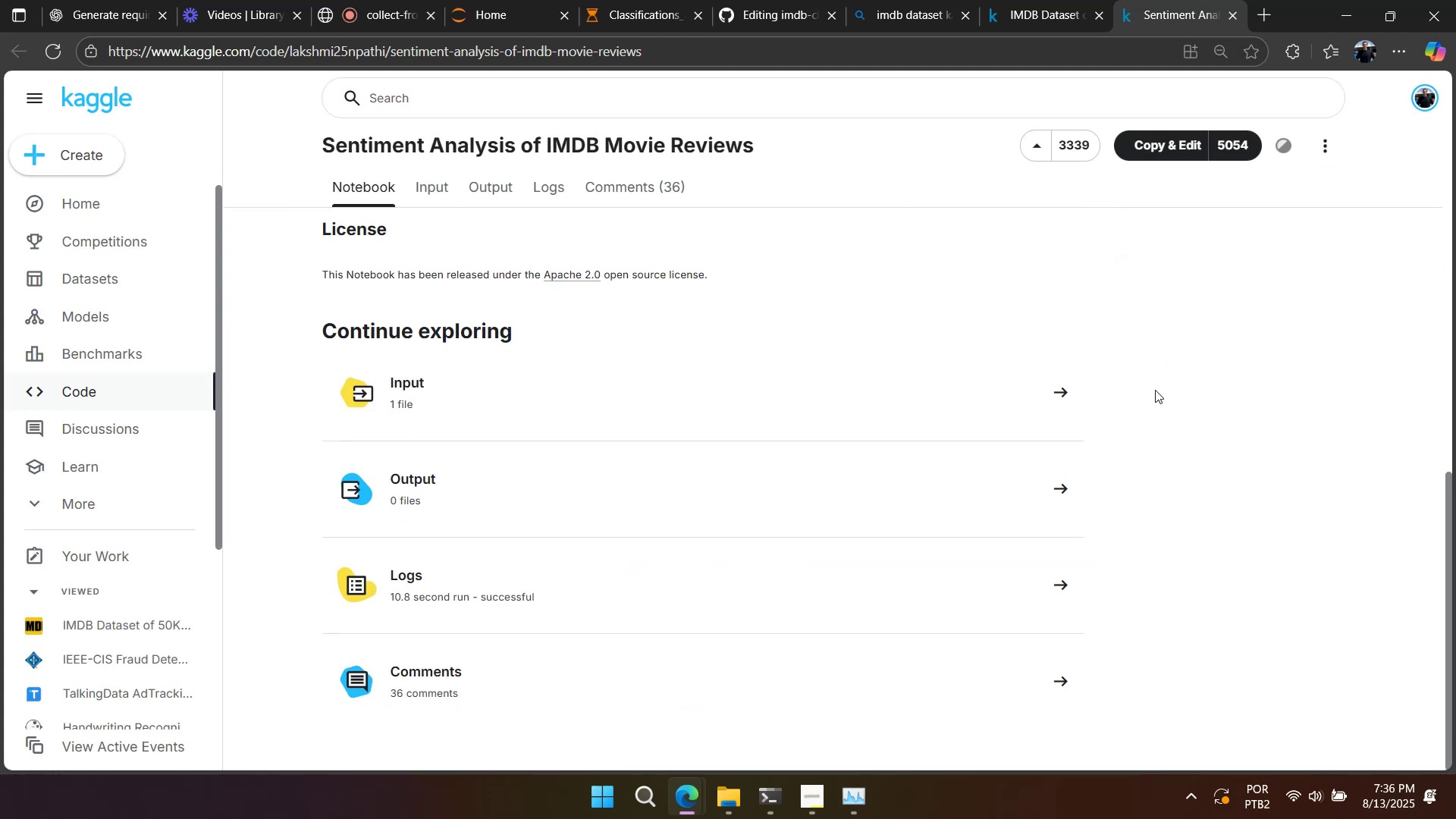 
scroll: coordinate [1146, 396], scroll_direction: up, amount: 7.0
 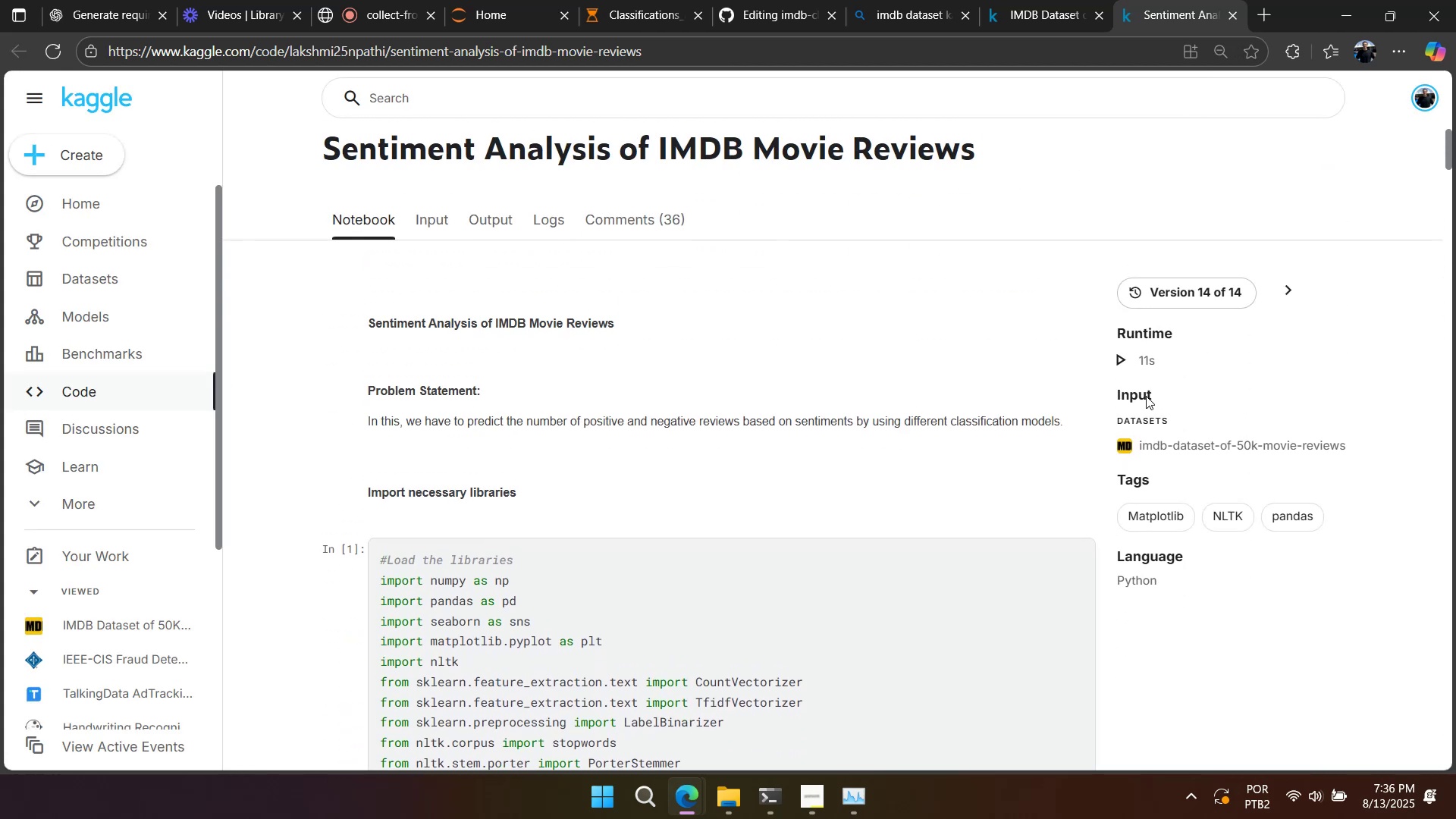 
scroll: coordinate [1371, 295], scroll_direction: down, amount: 35.0
 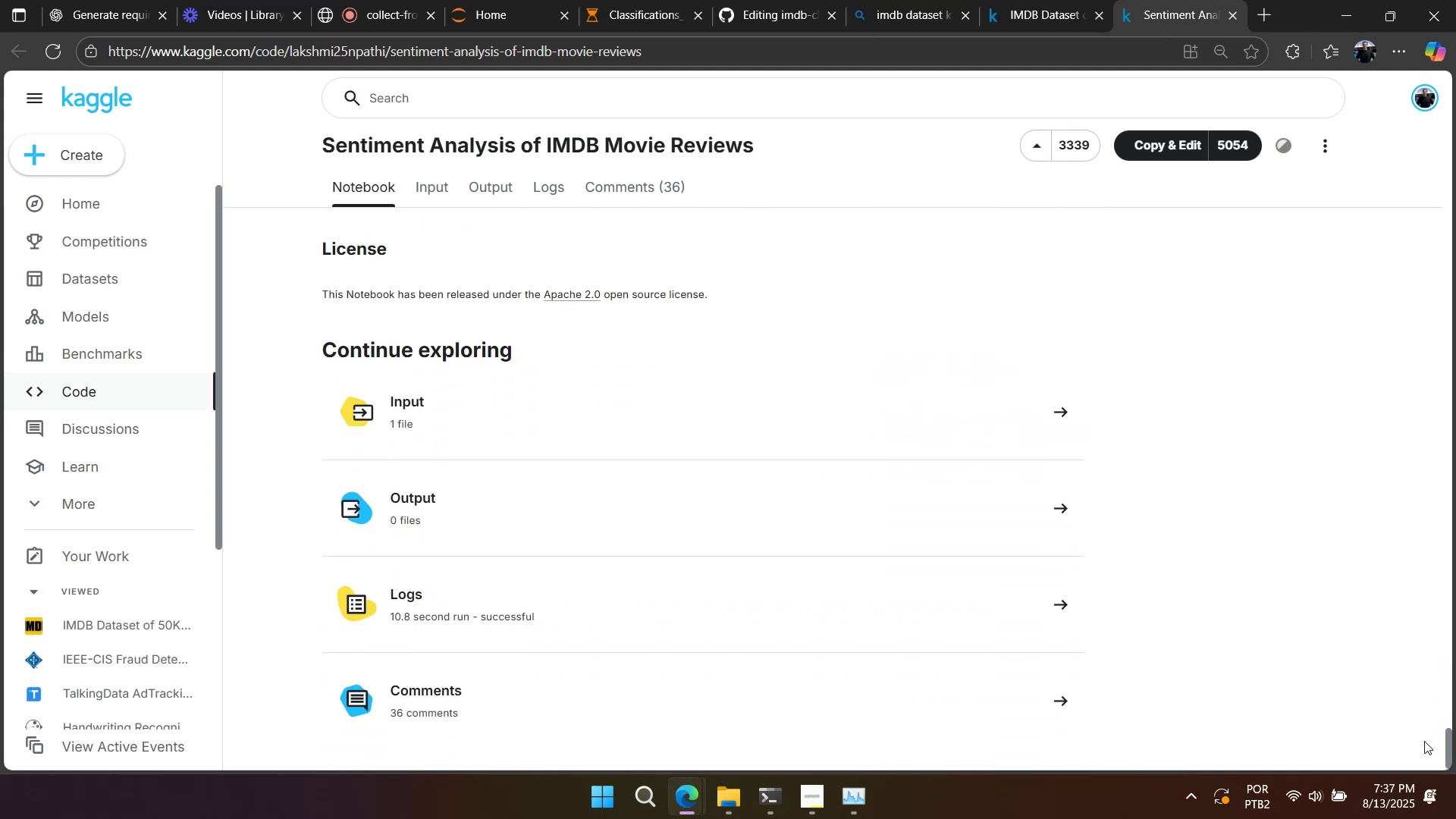 
wait(46.68)
 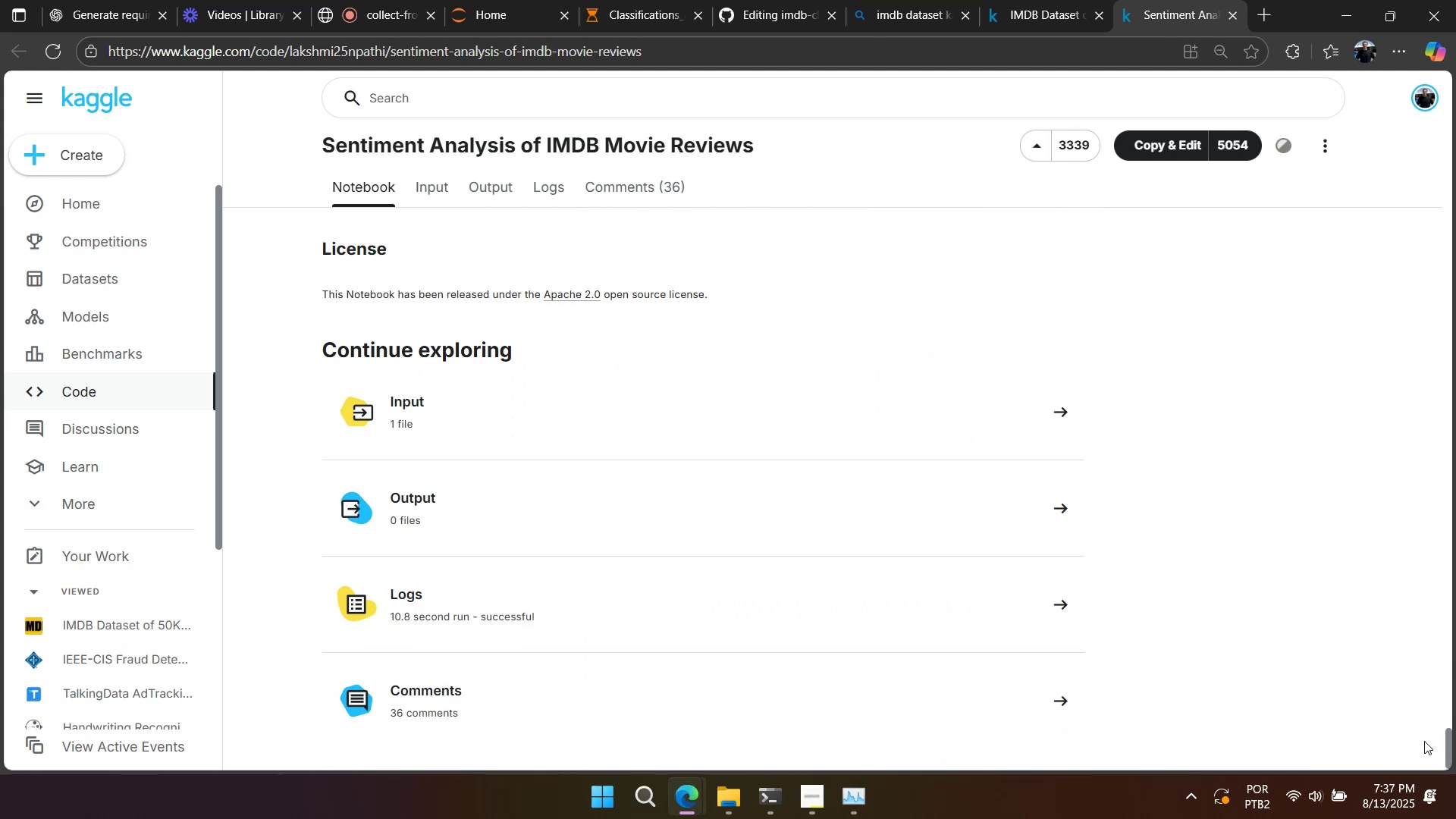 
left_click([1238, 13])
 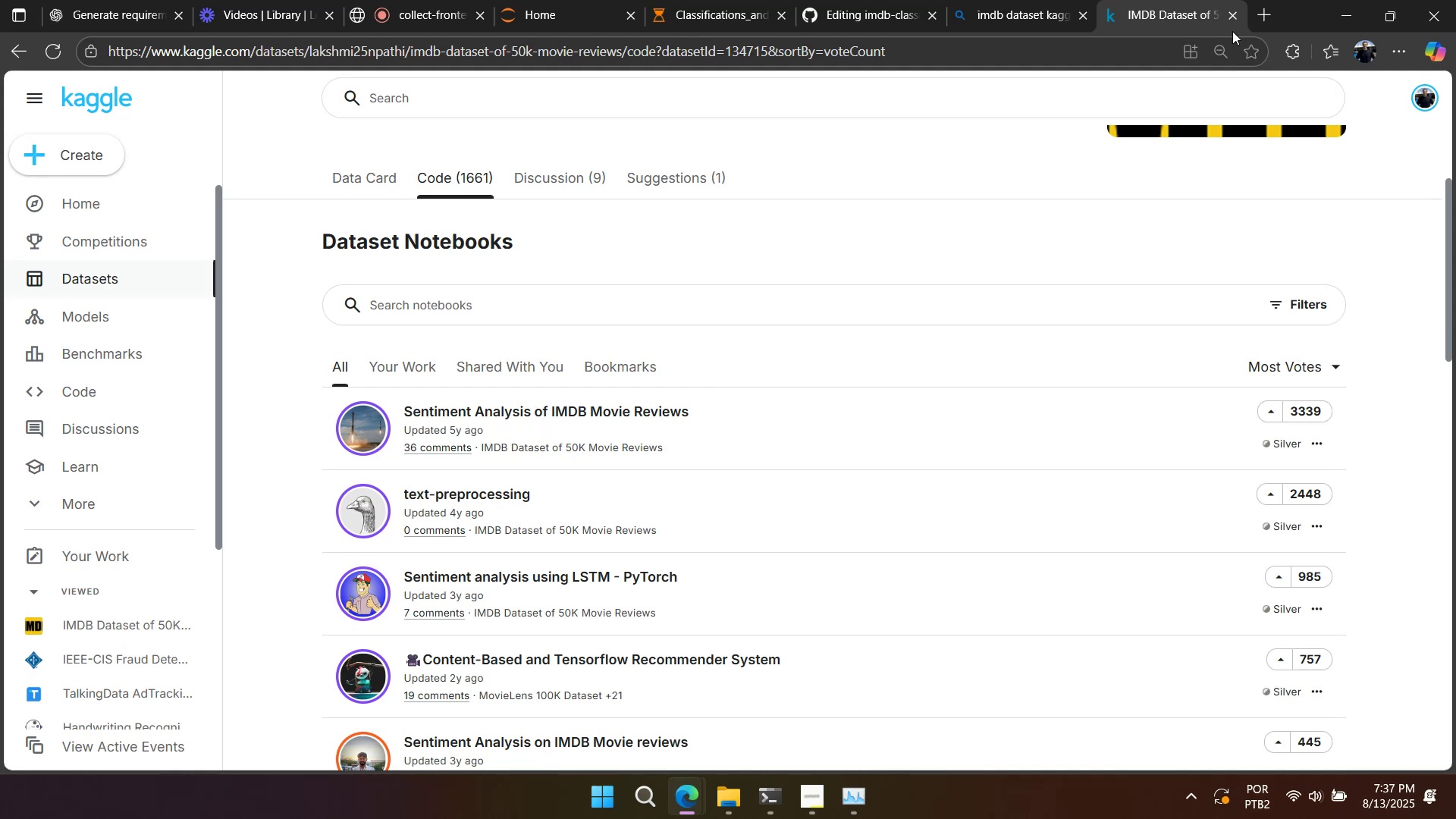 
left_click([1244, 18])
 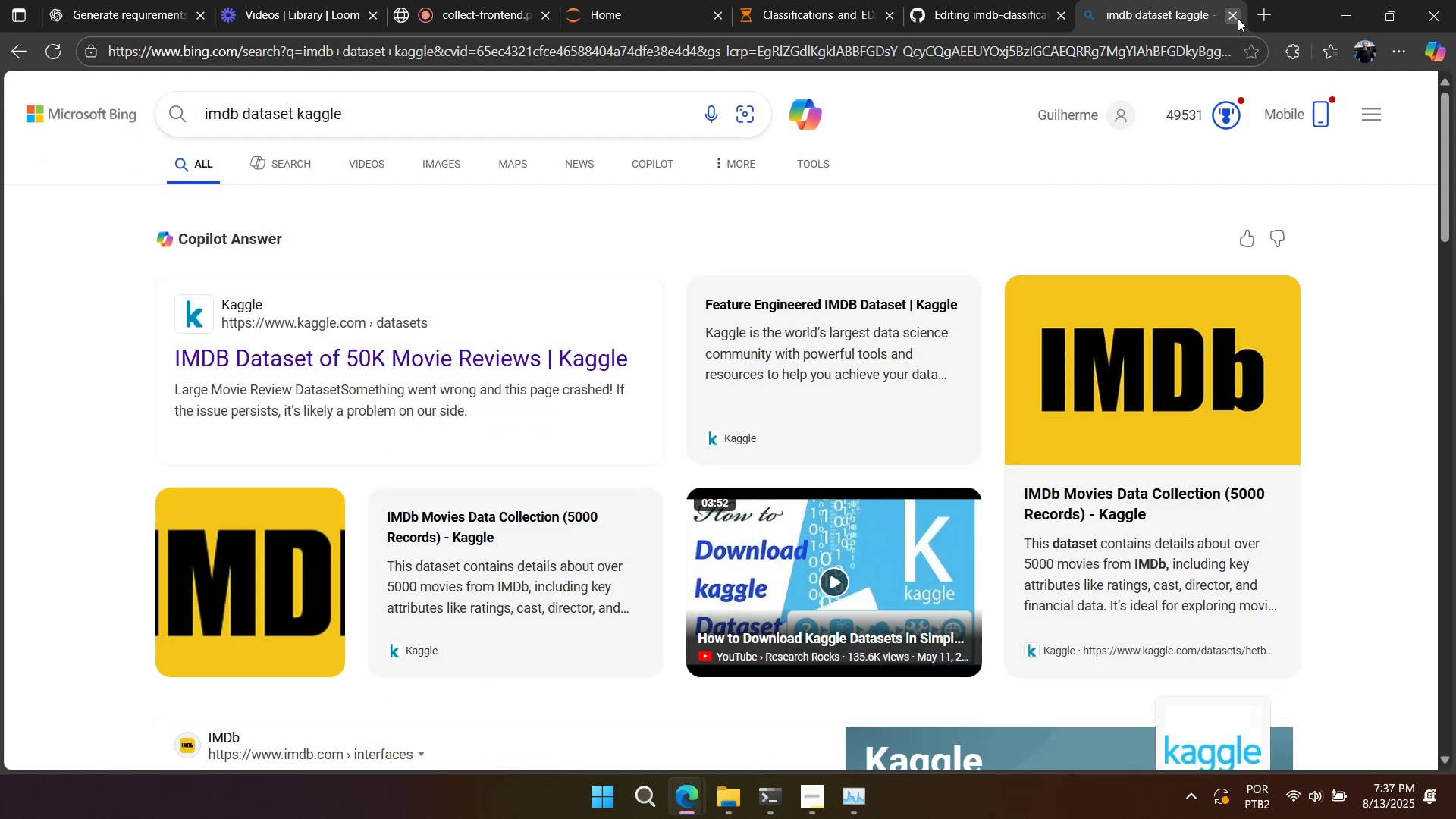 
left_click([1238, 18])
 